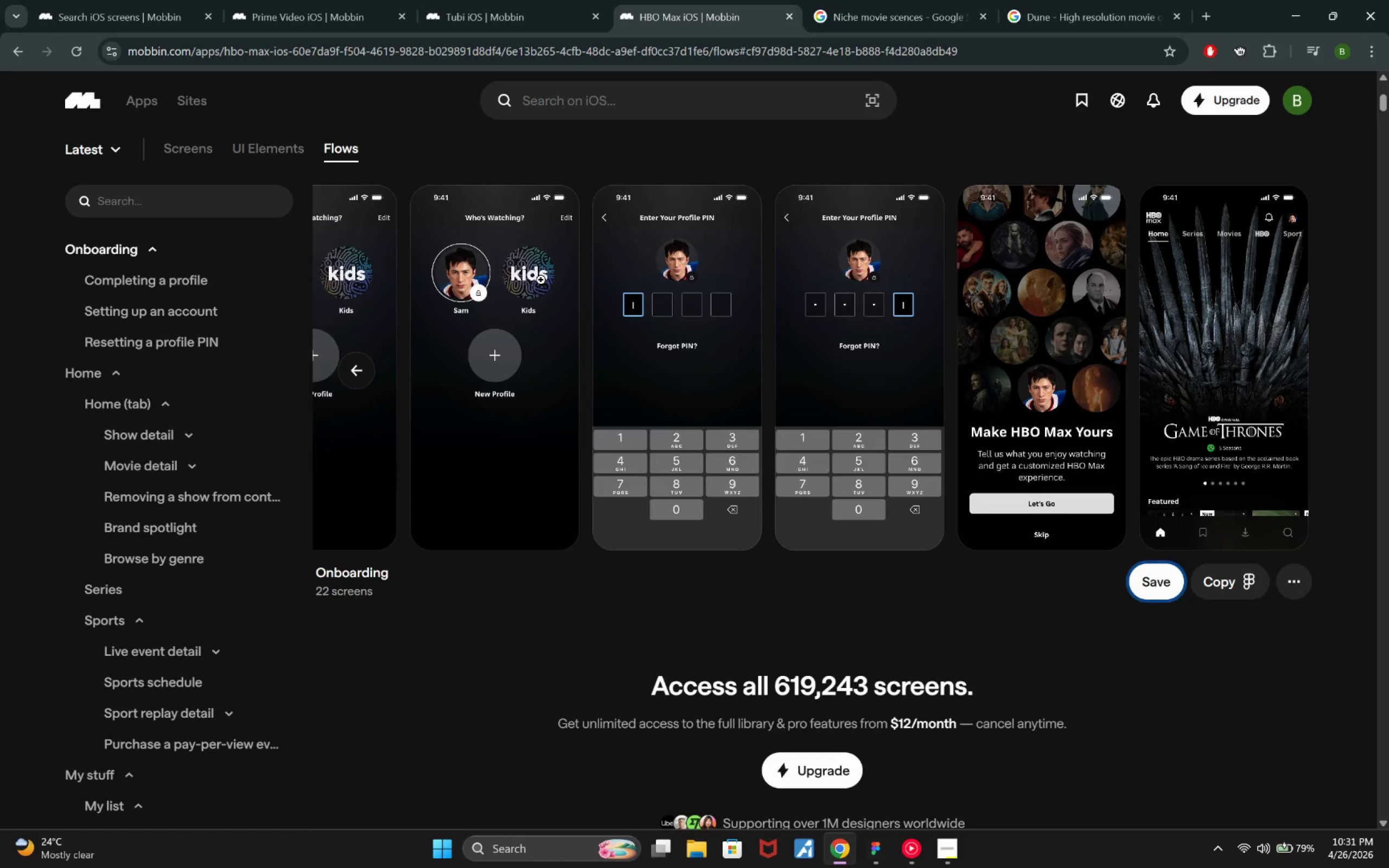 
key(Alt+Tab)
 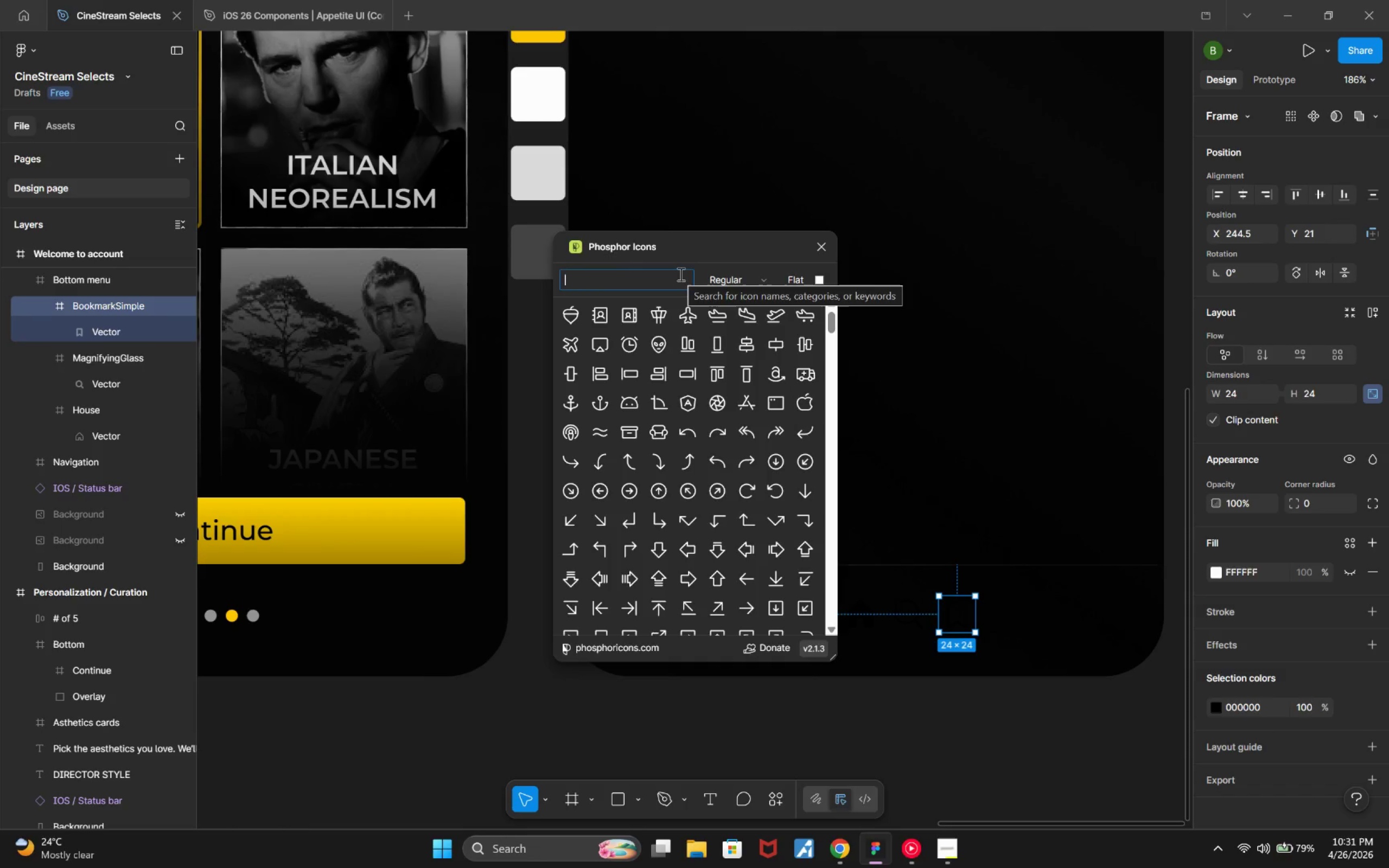 
type(Download)
 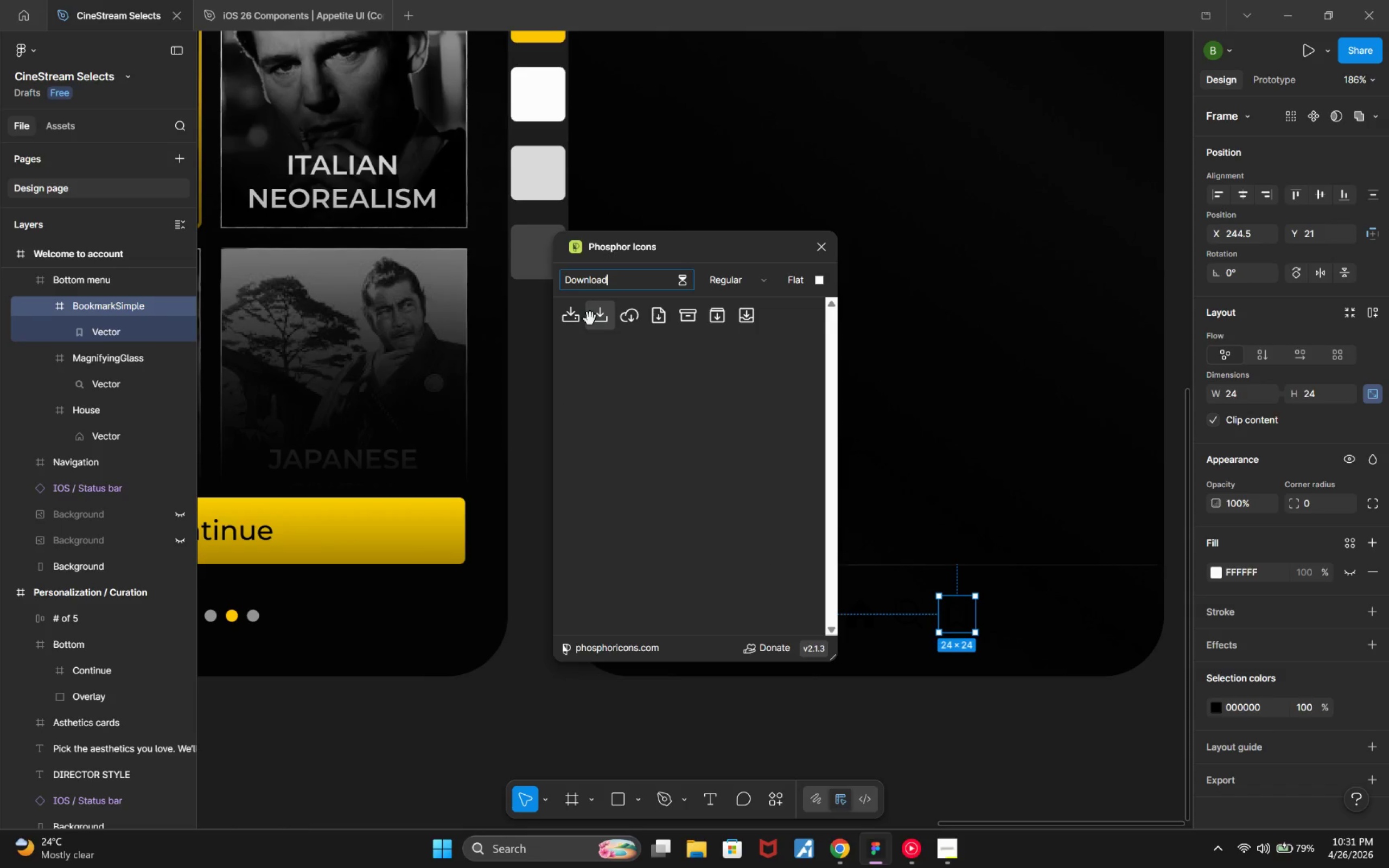 
left_click([591, 318])
 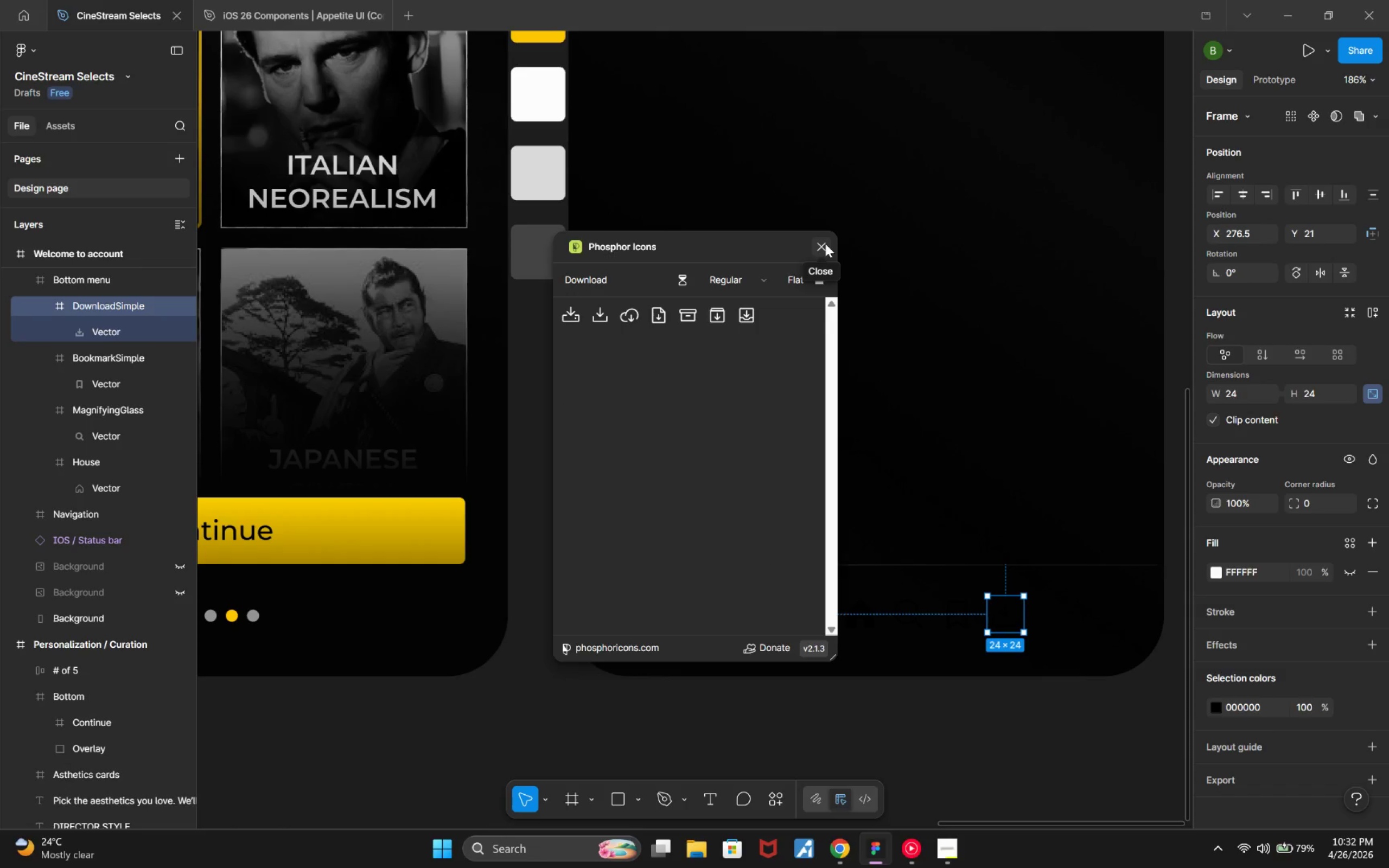 
left_click([825, 244])
 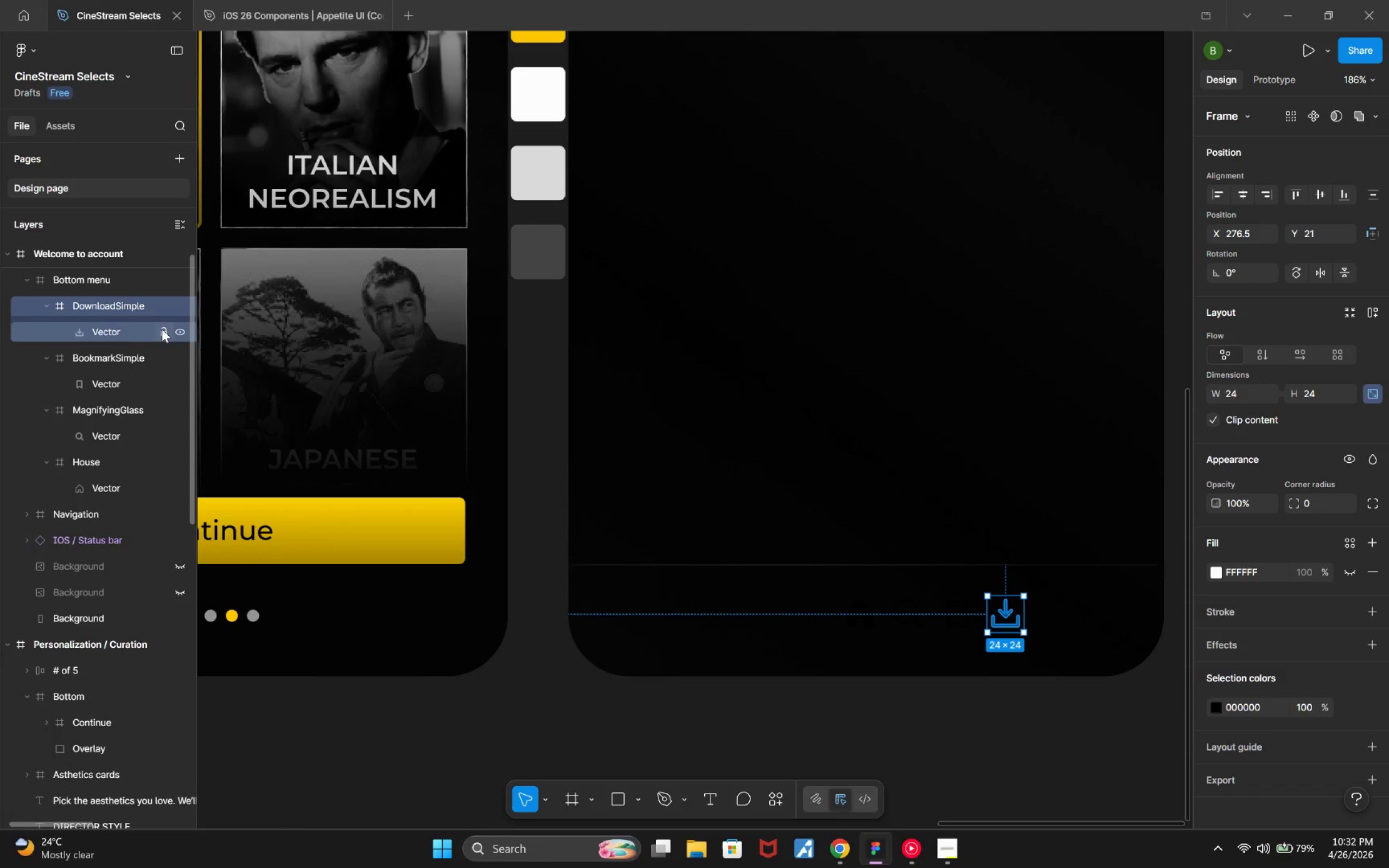 
left_click([122, 325])
 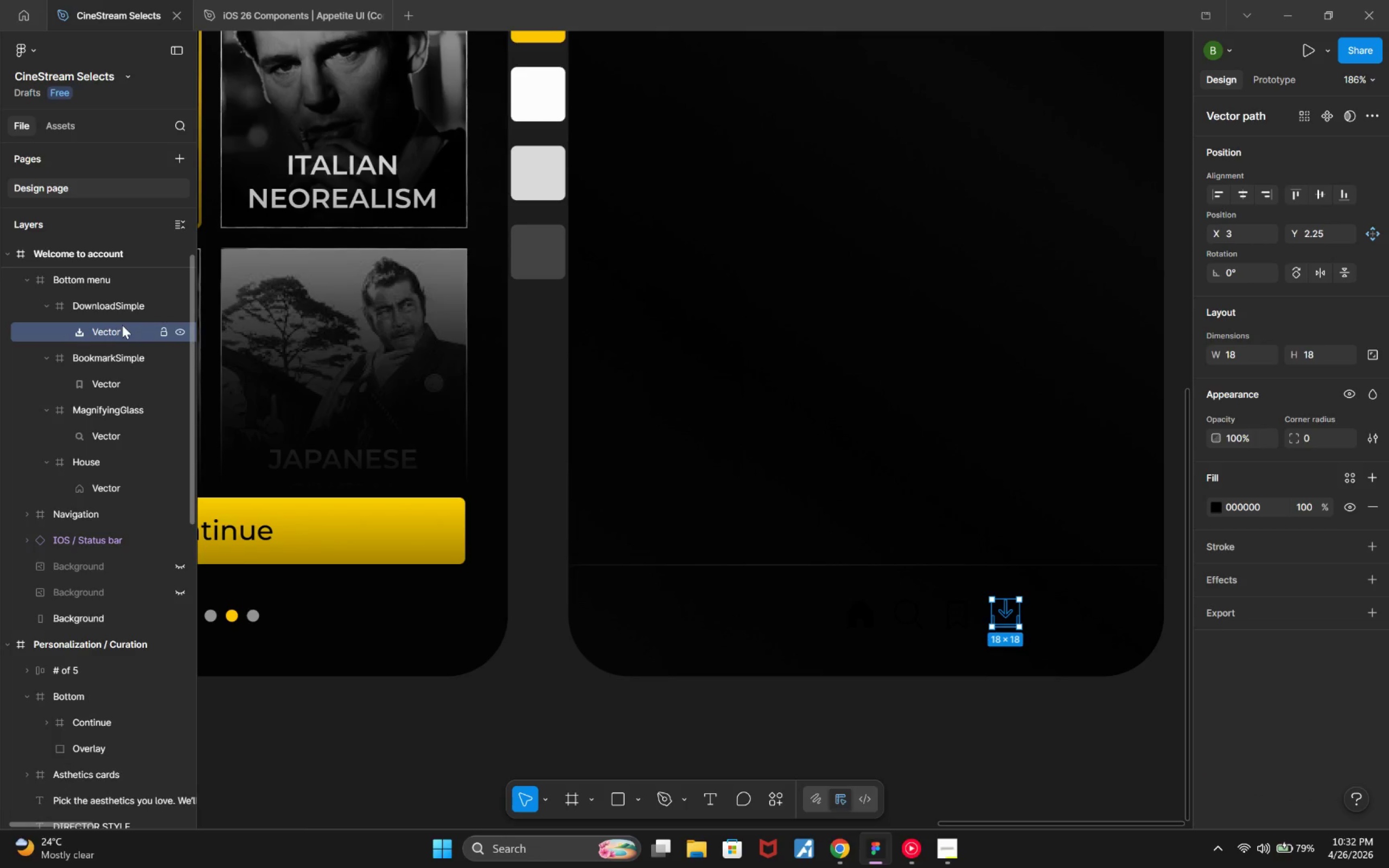 
hold_key(key=ControlLeft, duration=1.98)
left_click([107, 390])
 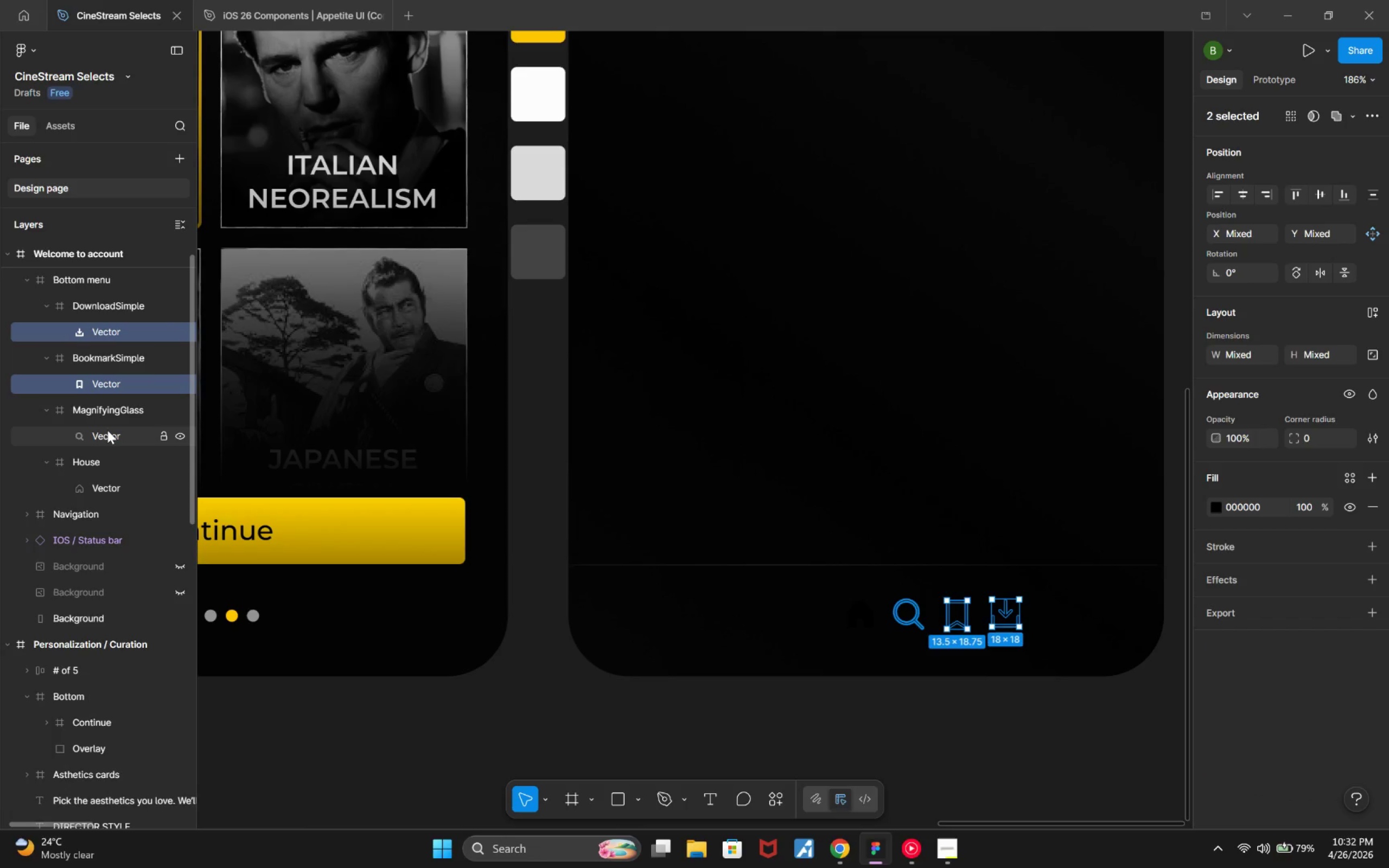 
left_click([107, 430])
 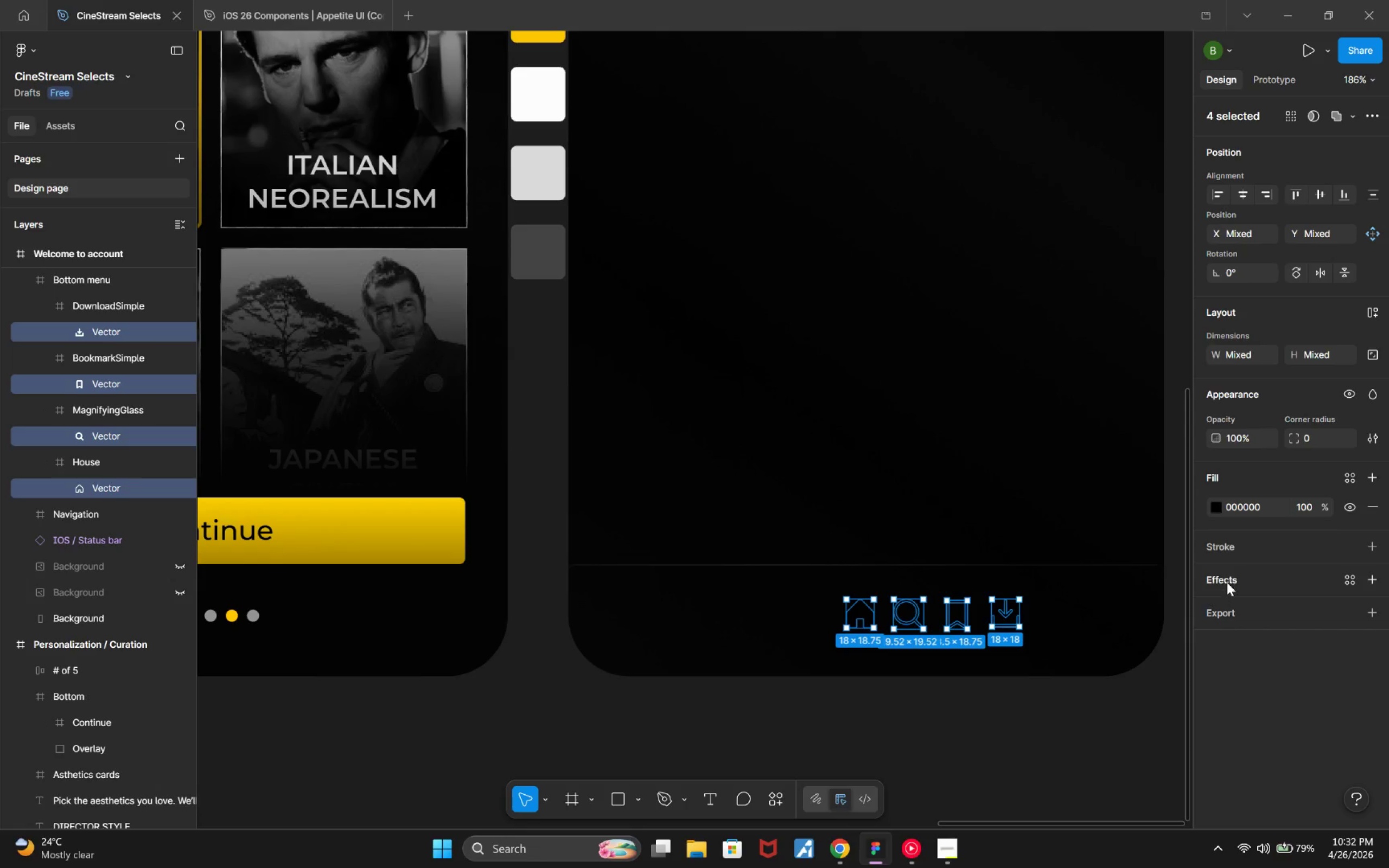 
scroll: coordinate [1085, 617], scroll_direction: up, amount: 5.0
 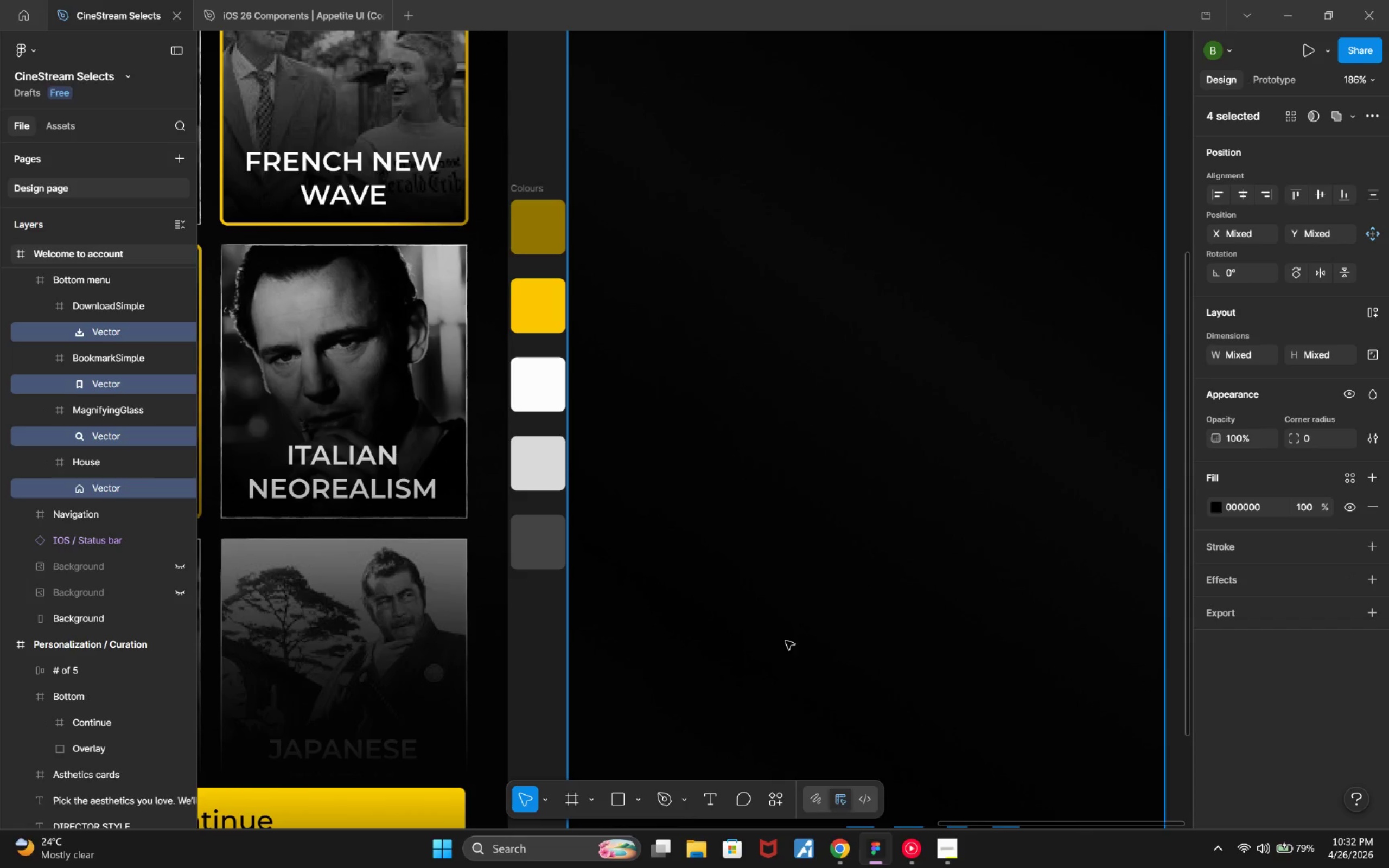 
key(I)
 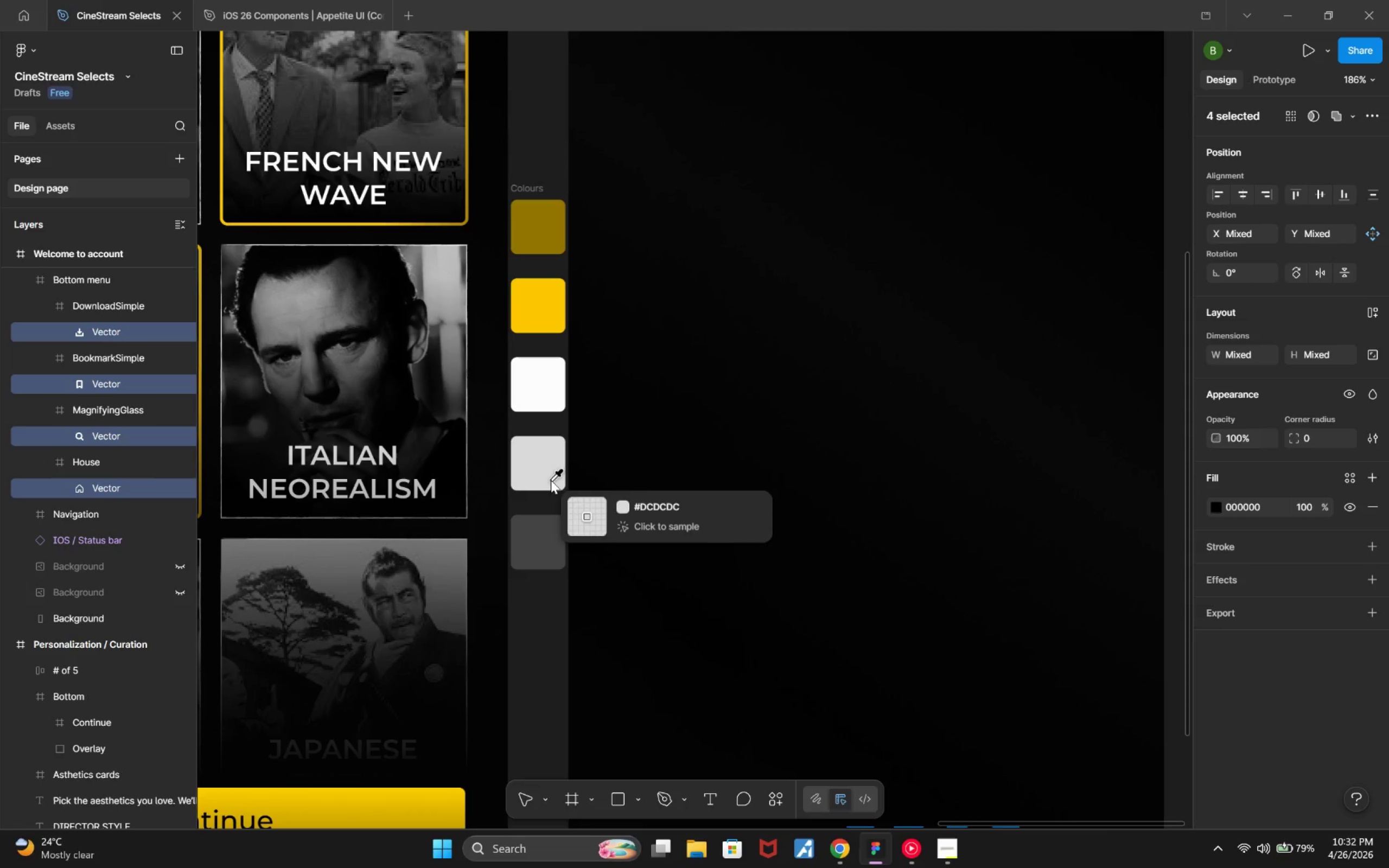 
left_click([540, 471])
 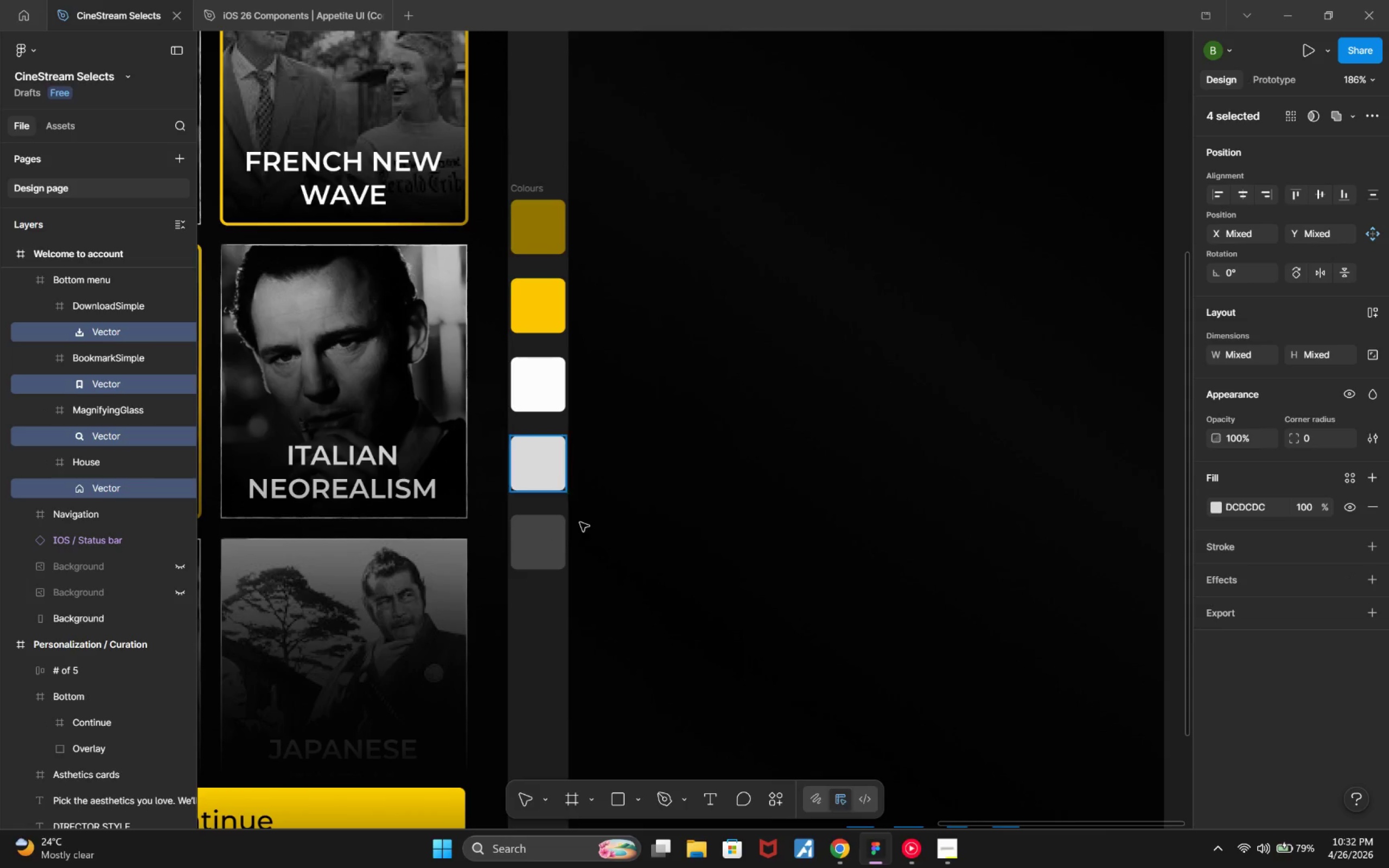 
scroll: coordinate [592, 572], scroll_direction: down, amount: 6.0
 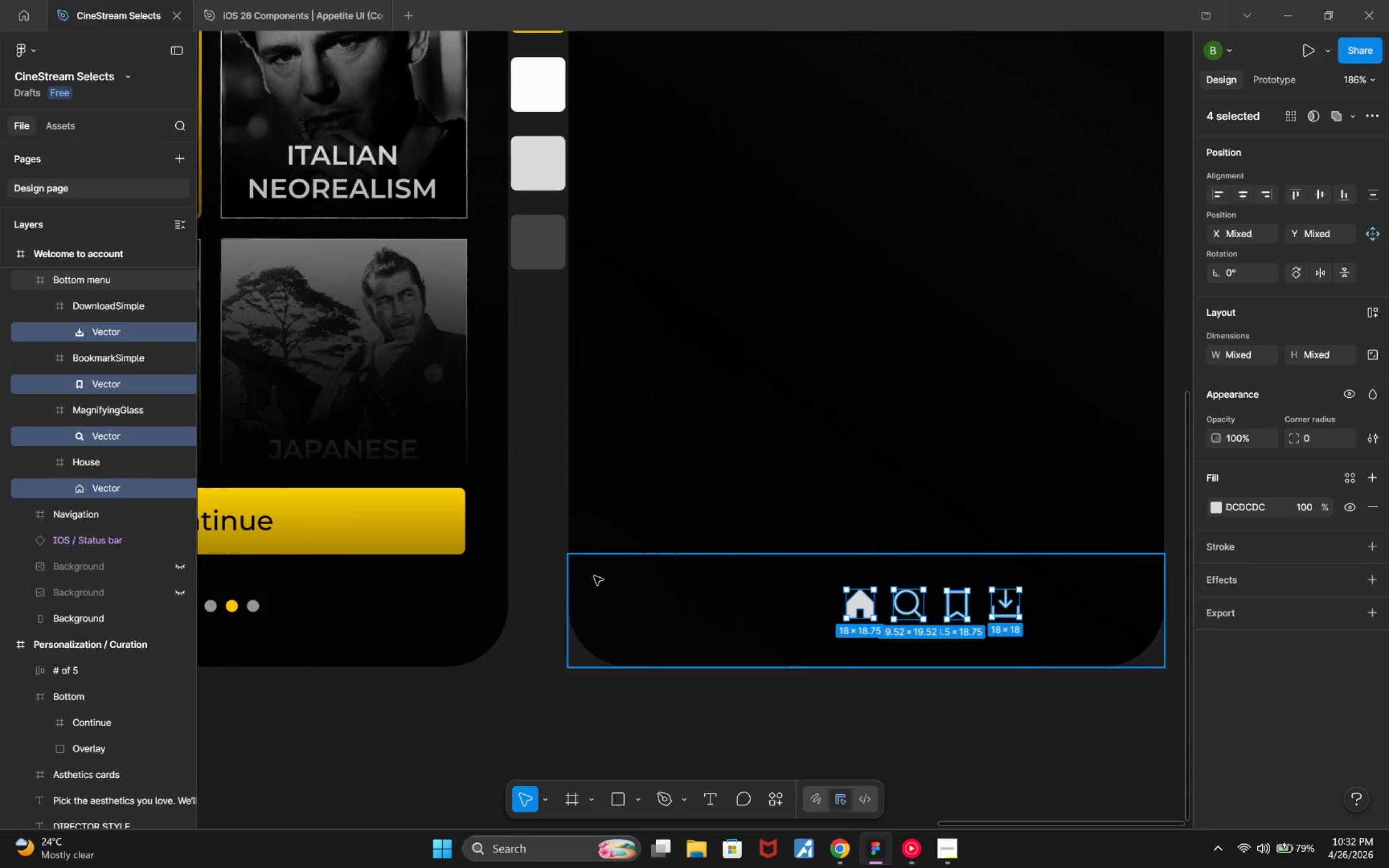 
scroll: coordinate [594, 576], scroll_direction: up, amount: 4.0
 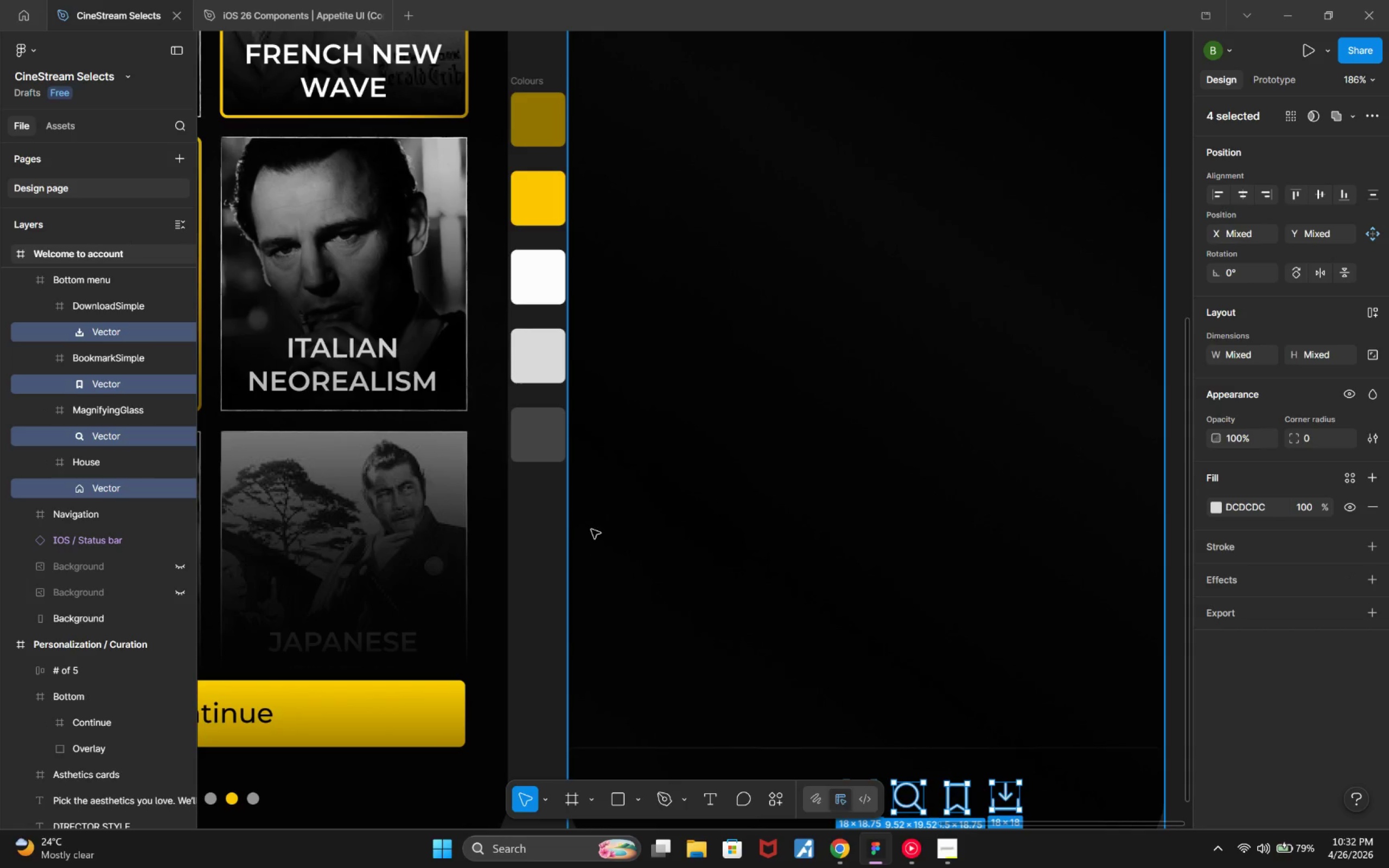 
key(I)
 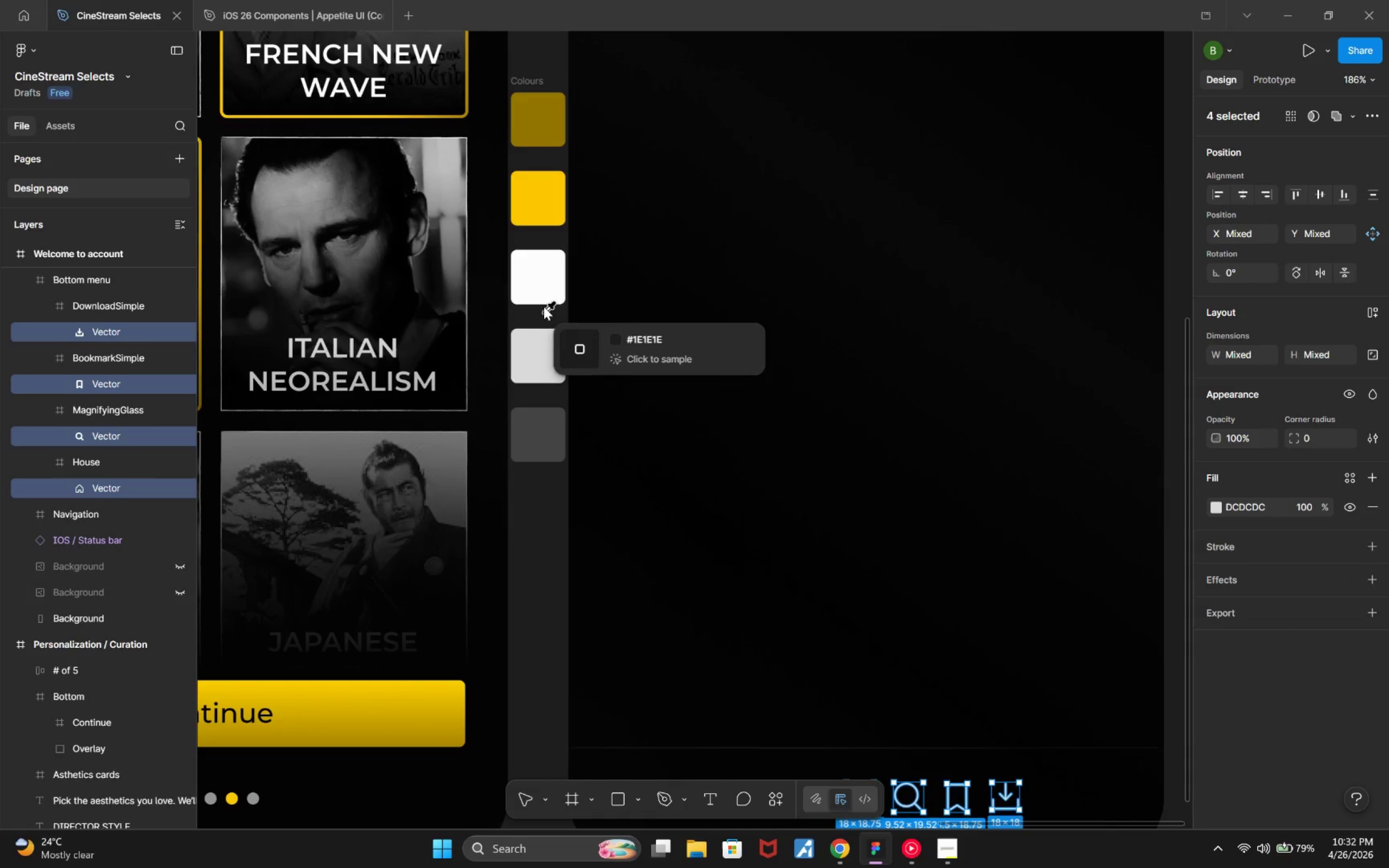 
left_click([543, 290])
 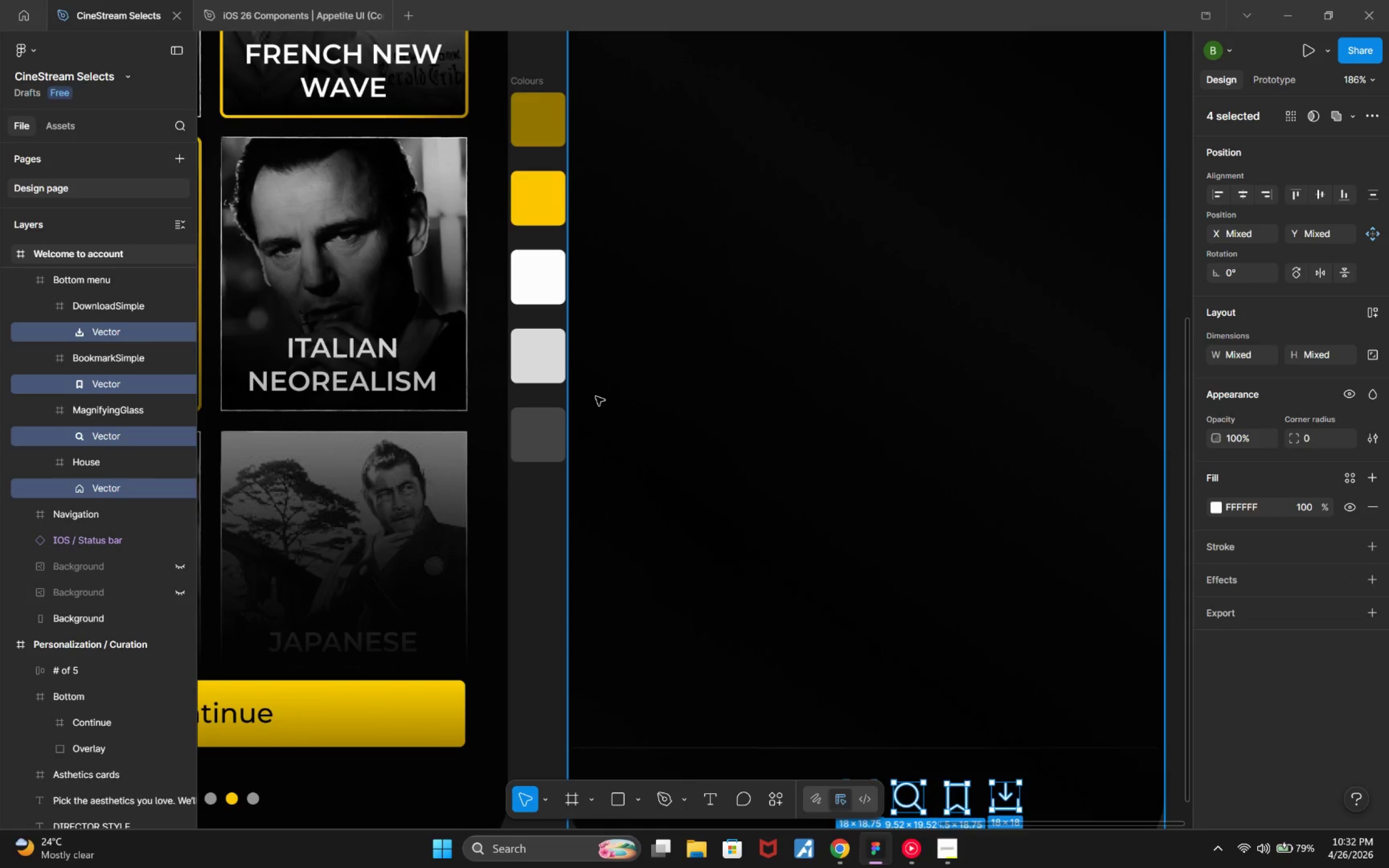 
scroll: coordinate [603, 476], scroll_direction: down, amount: 5.0
 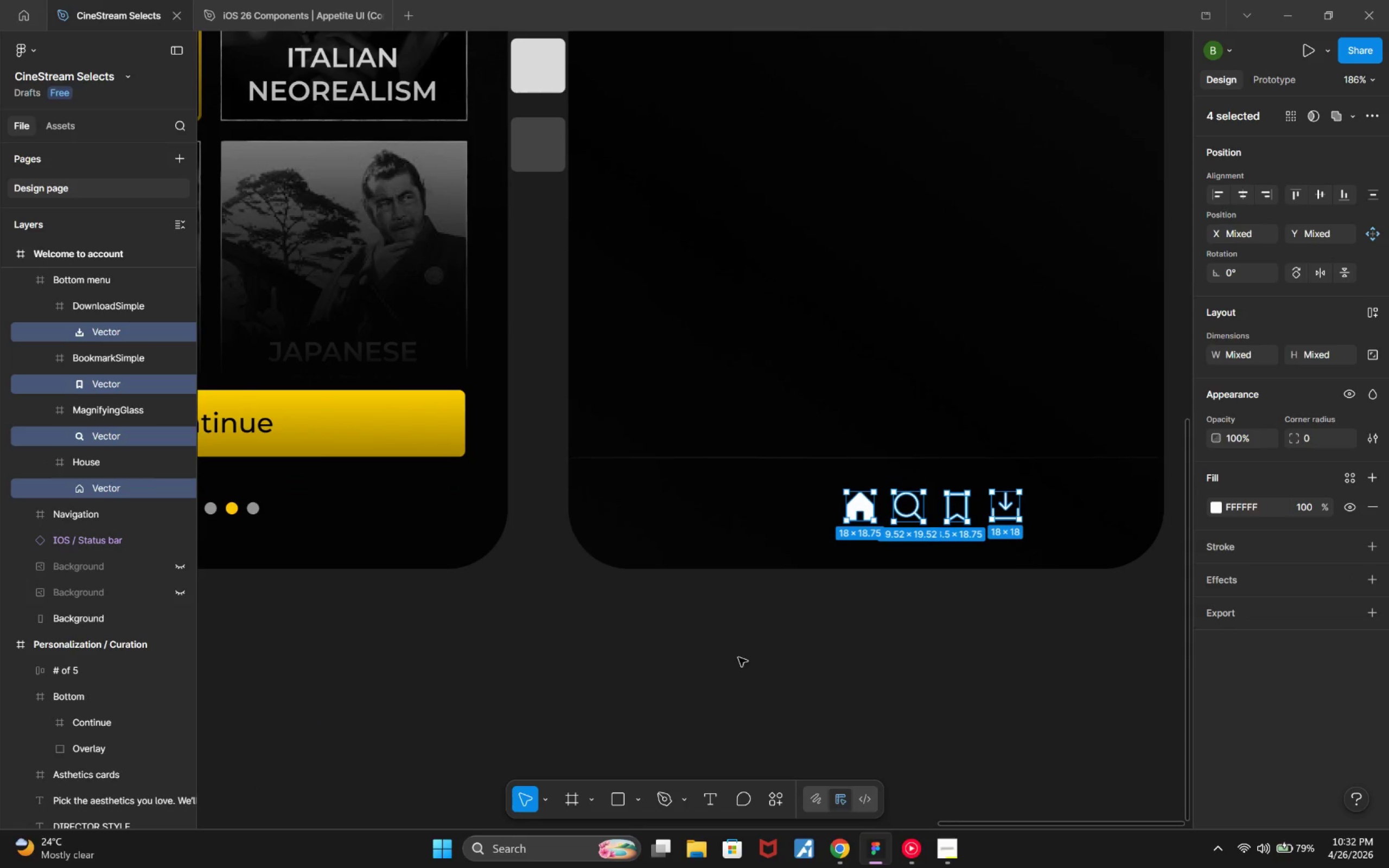 
left_click([791, 682])
 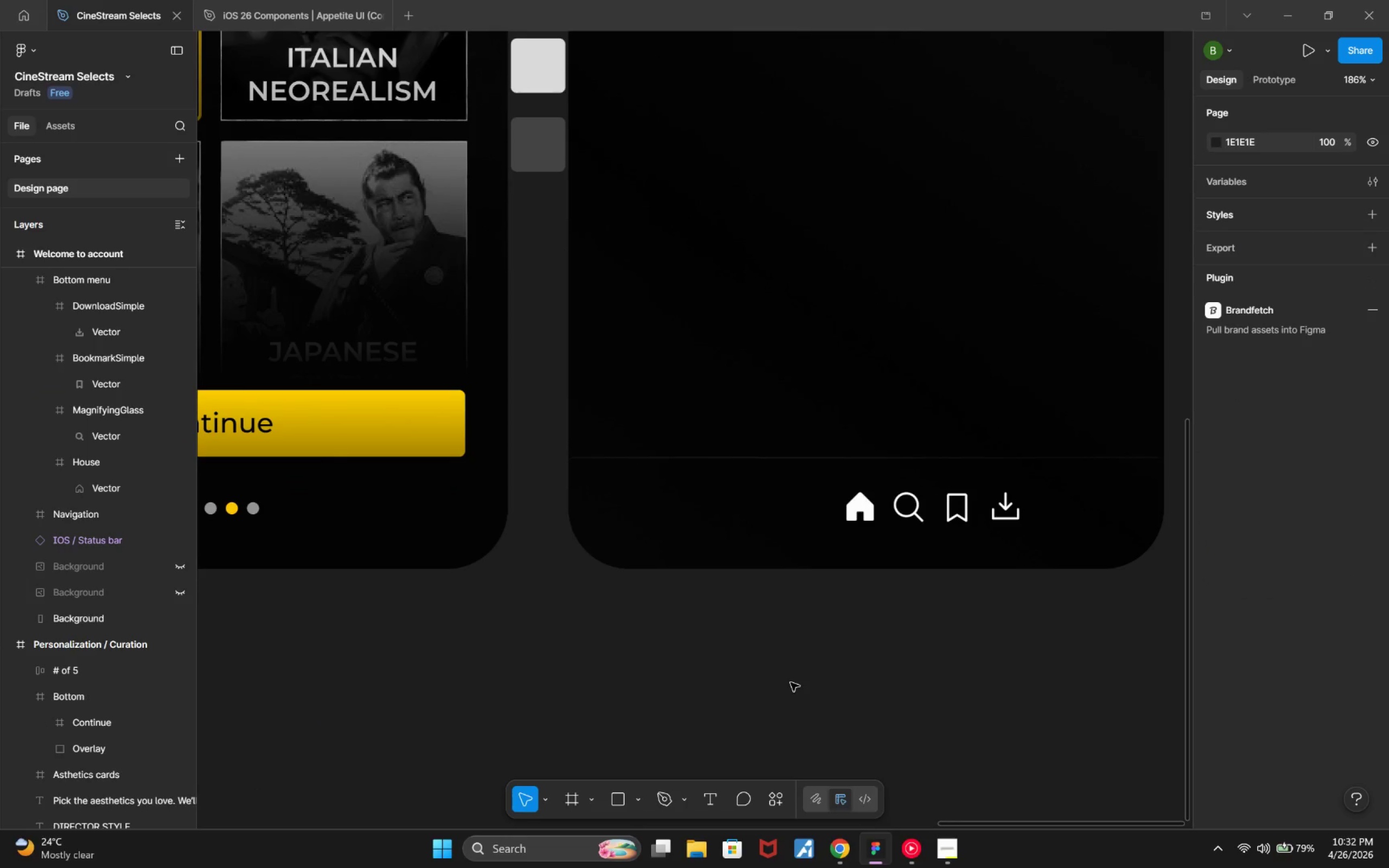 
hold_key(key=ControlLeft, duration=0.51)
scroll: coordinate [795, 688], scroll_direction: down, amount: 5.0
 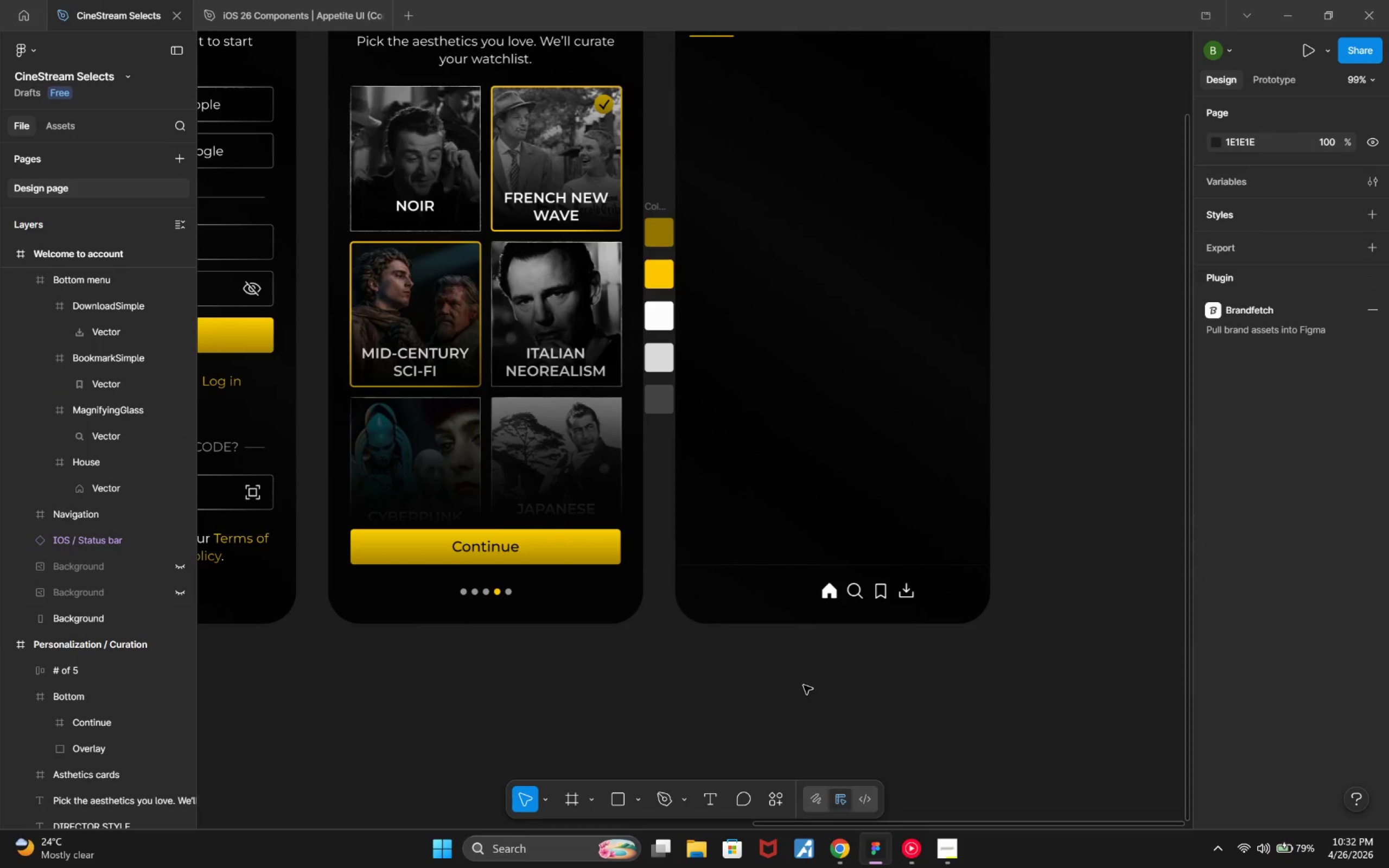 
hold_key(key=ControlLeft, duration=0.39)
scroll: coordinate [804, 685], scroll_direction: up, amount: 3.0
 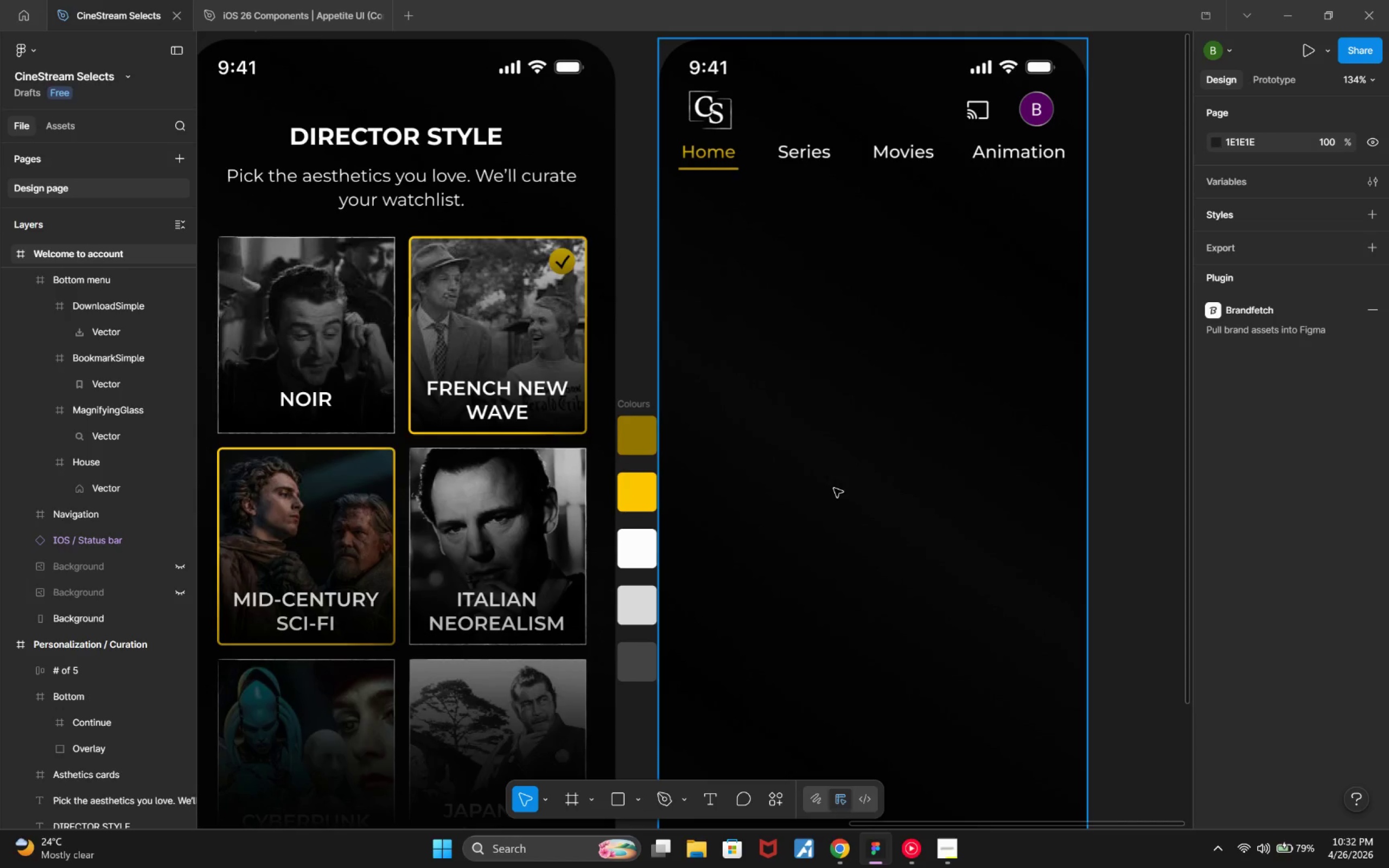 
wait(5.13)
 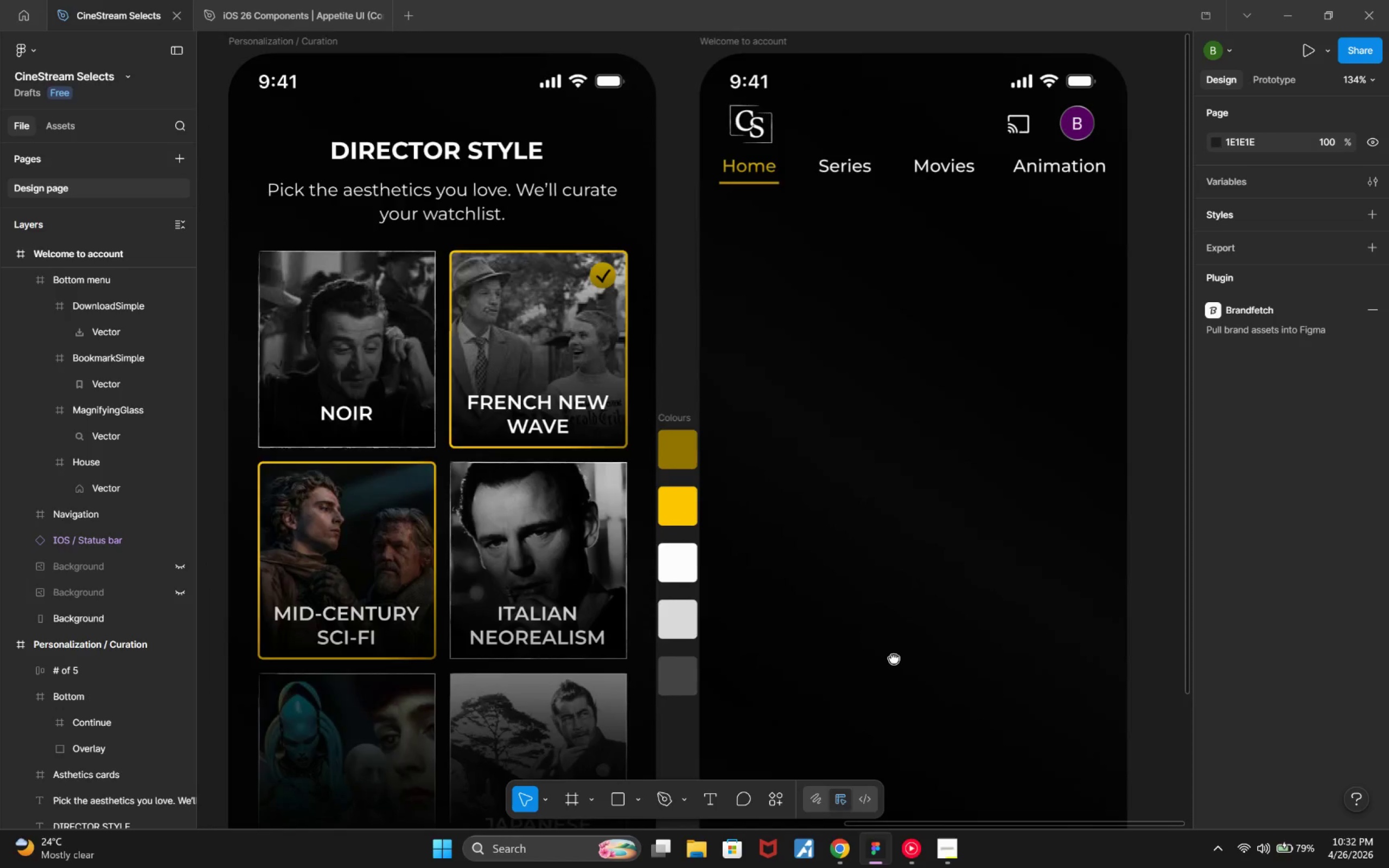 
scroll: coordinate [831, 550], scroll_direction: down, amount: 9.0
 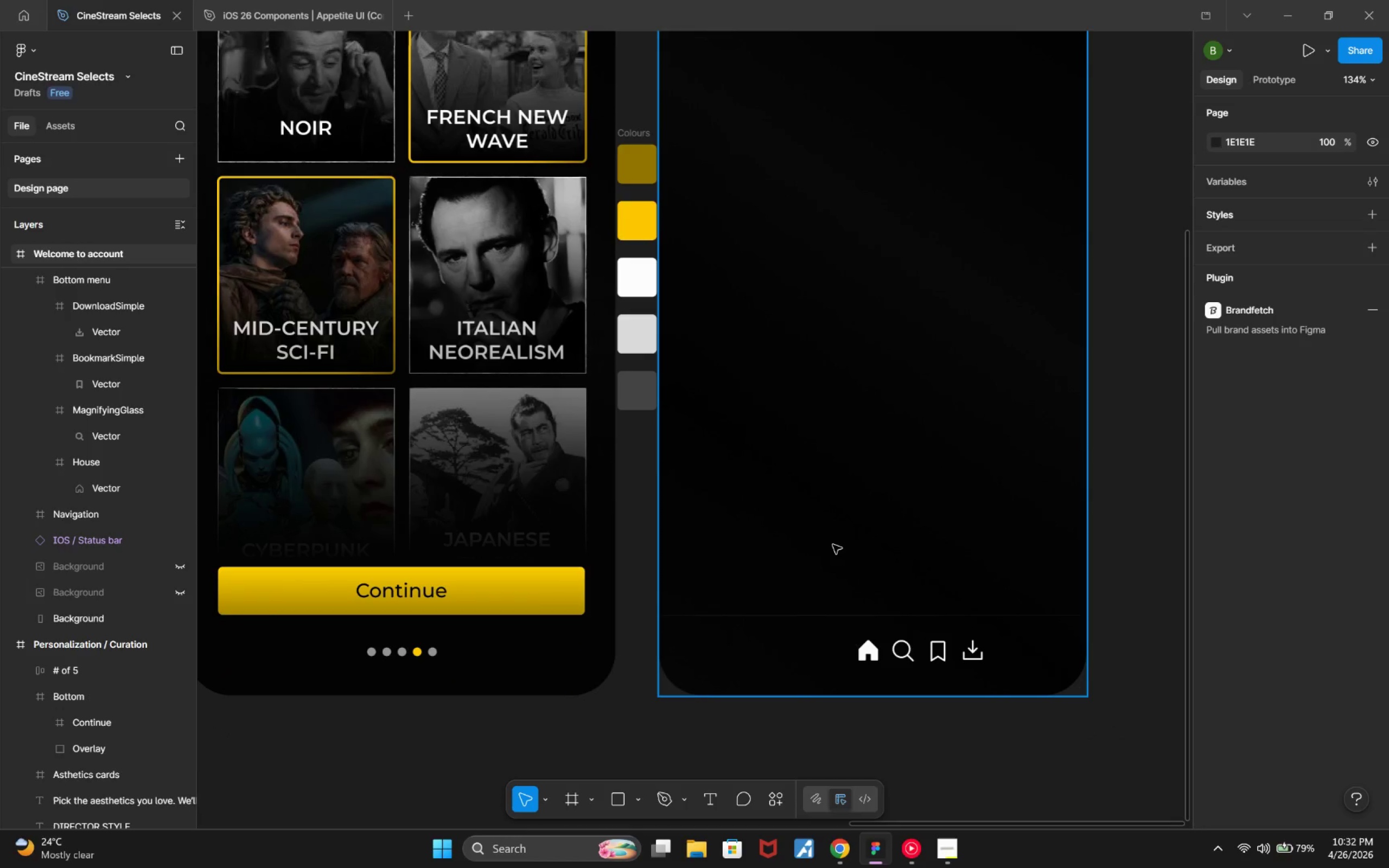 
wait(19.43)
 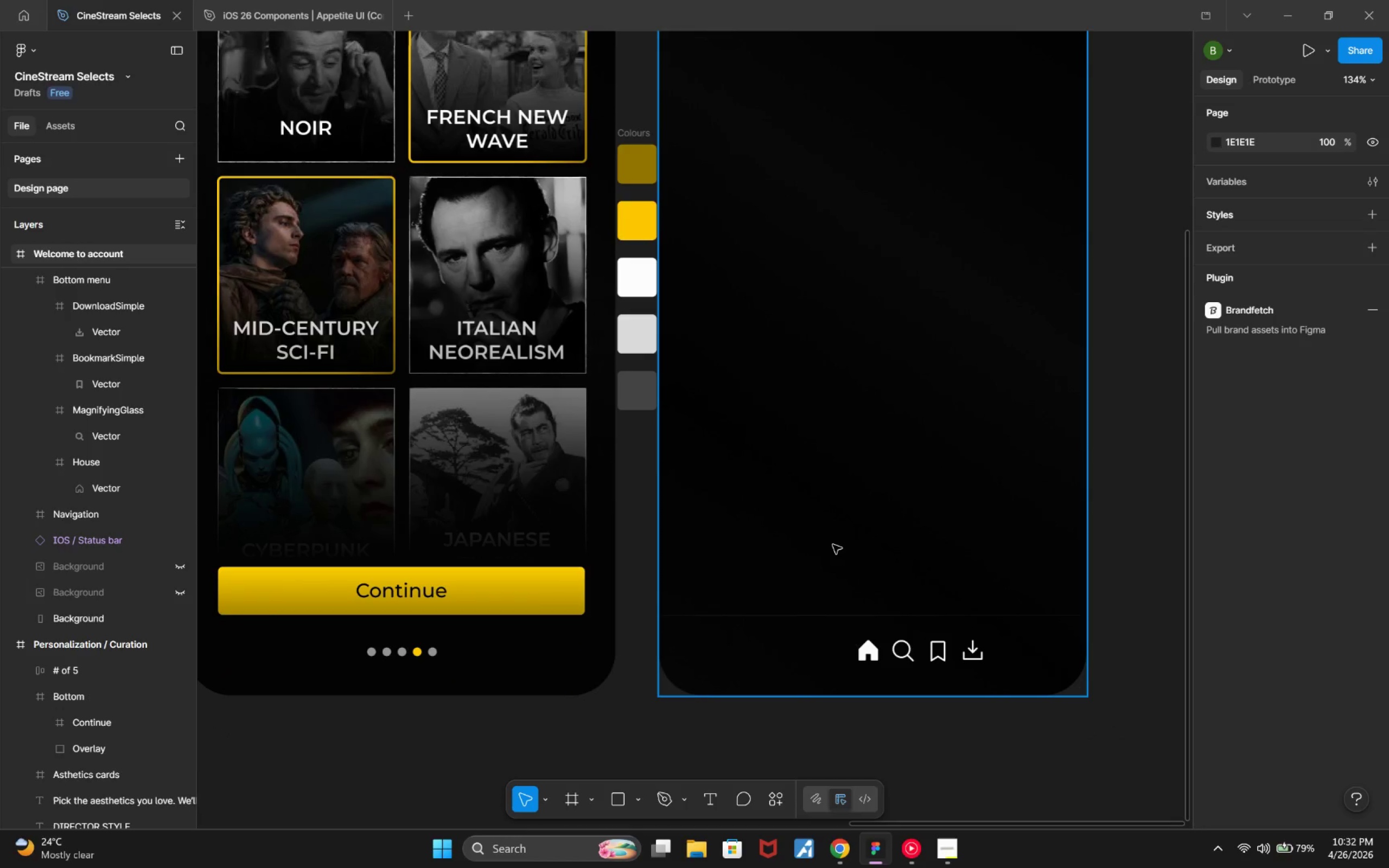 
double_click([871, 658])
 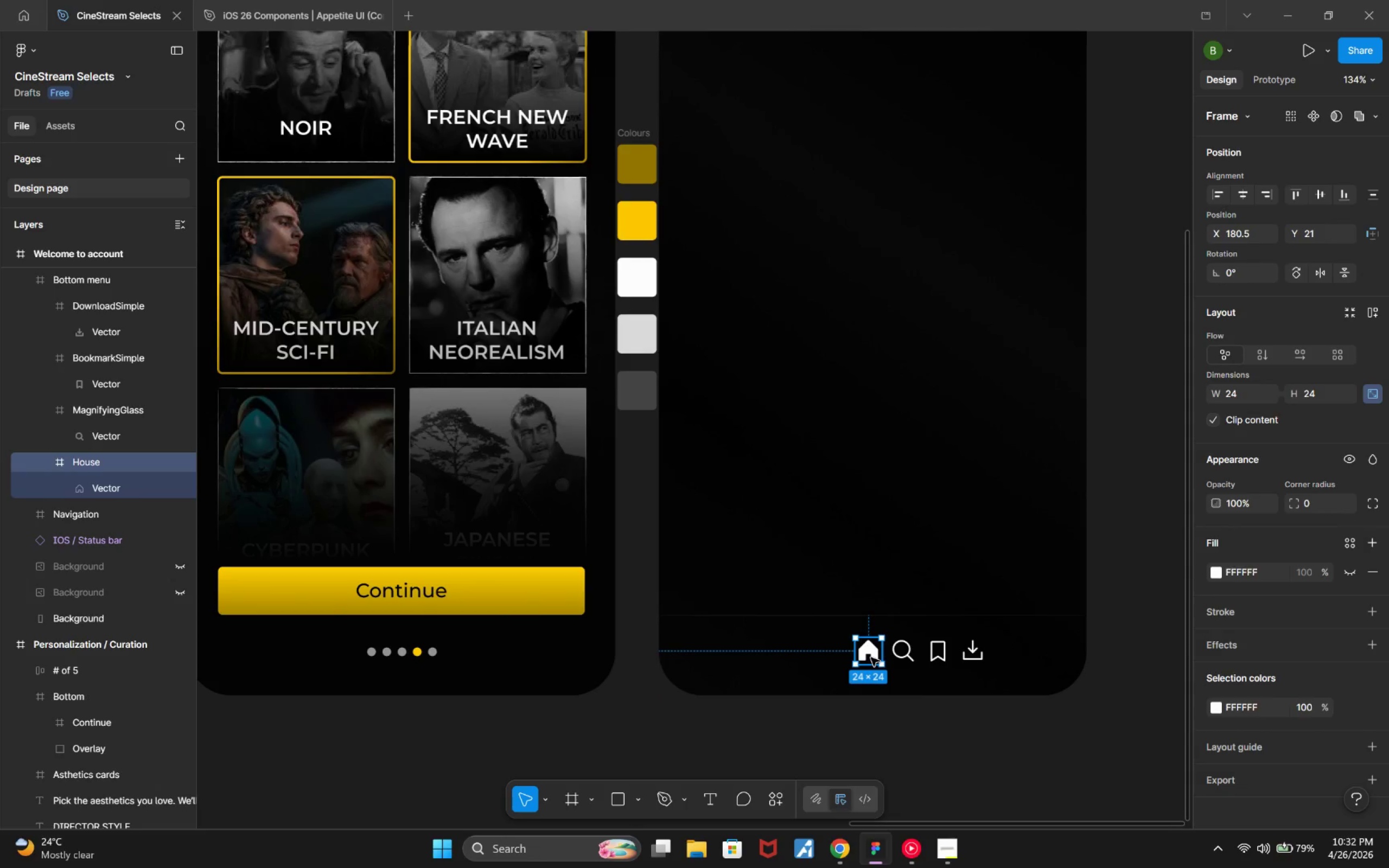 
key(Alt+Tab)
 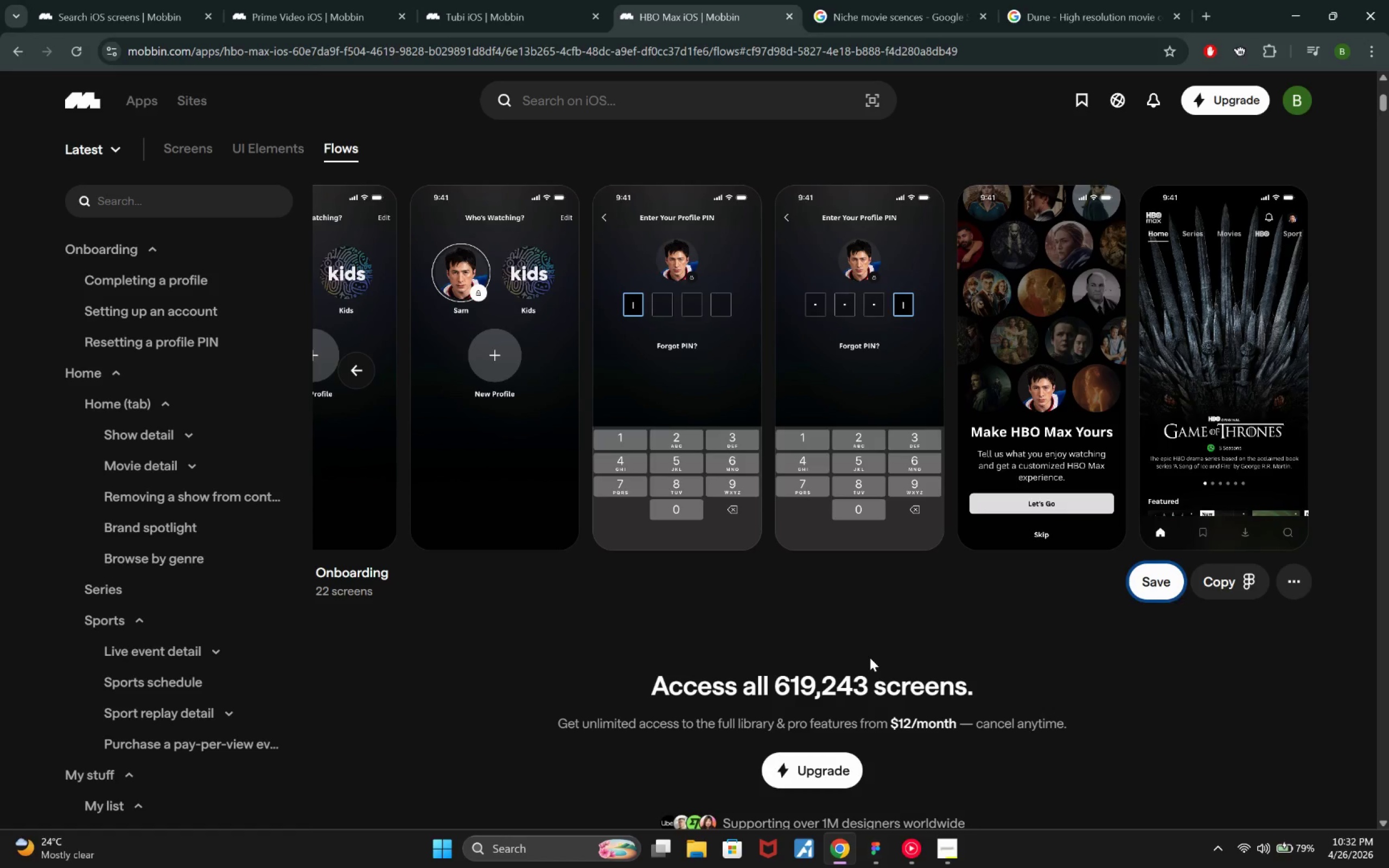 
key(Alt+Tab)
 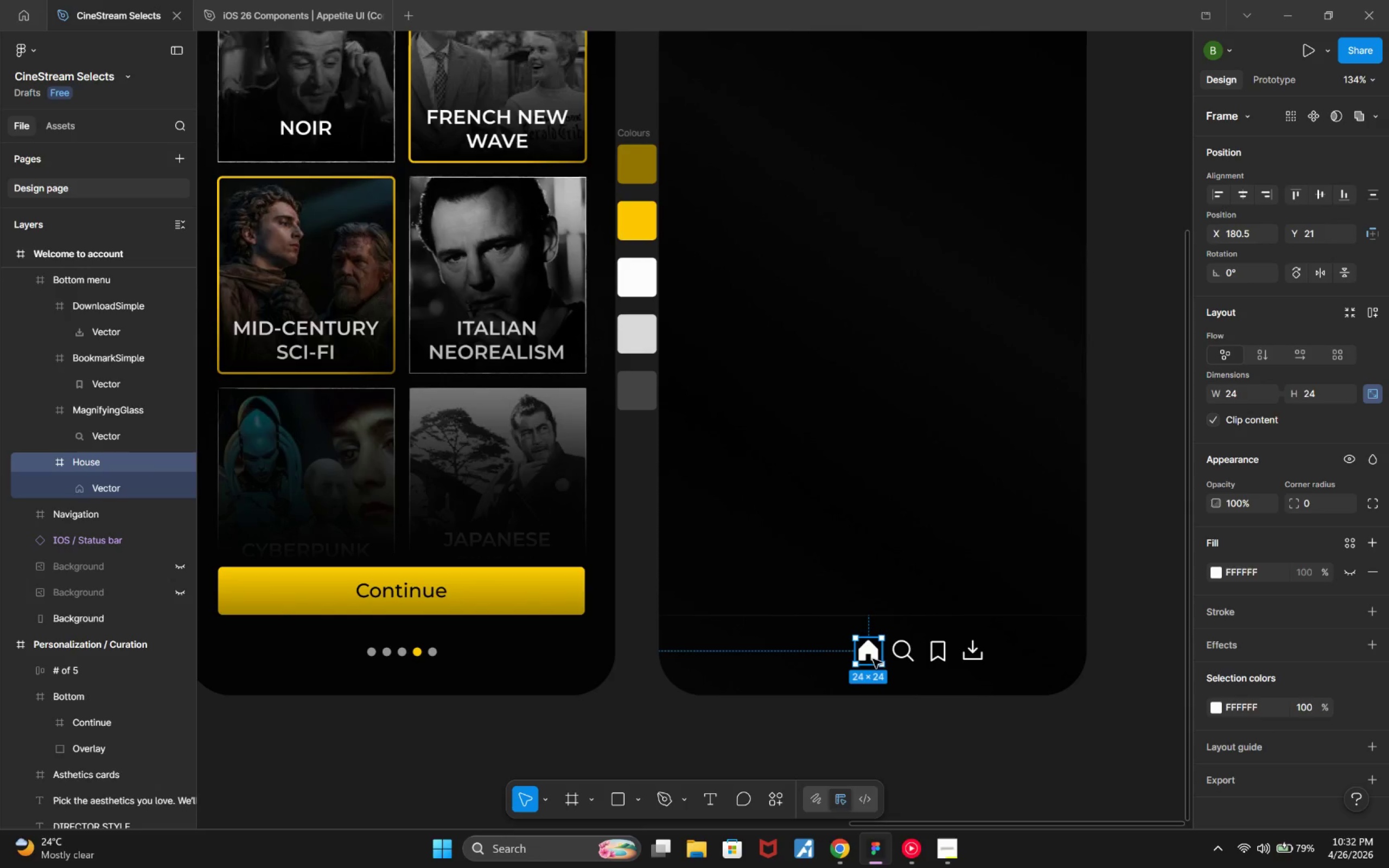 
hold_key(key=ControlLeft, duration=0.86)
left_click([892, 654])
 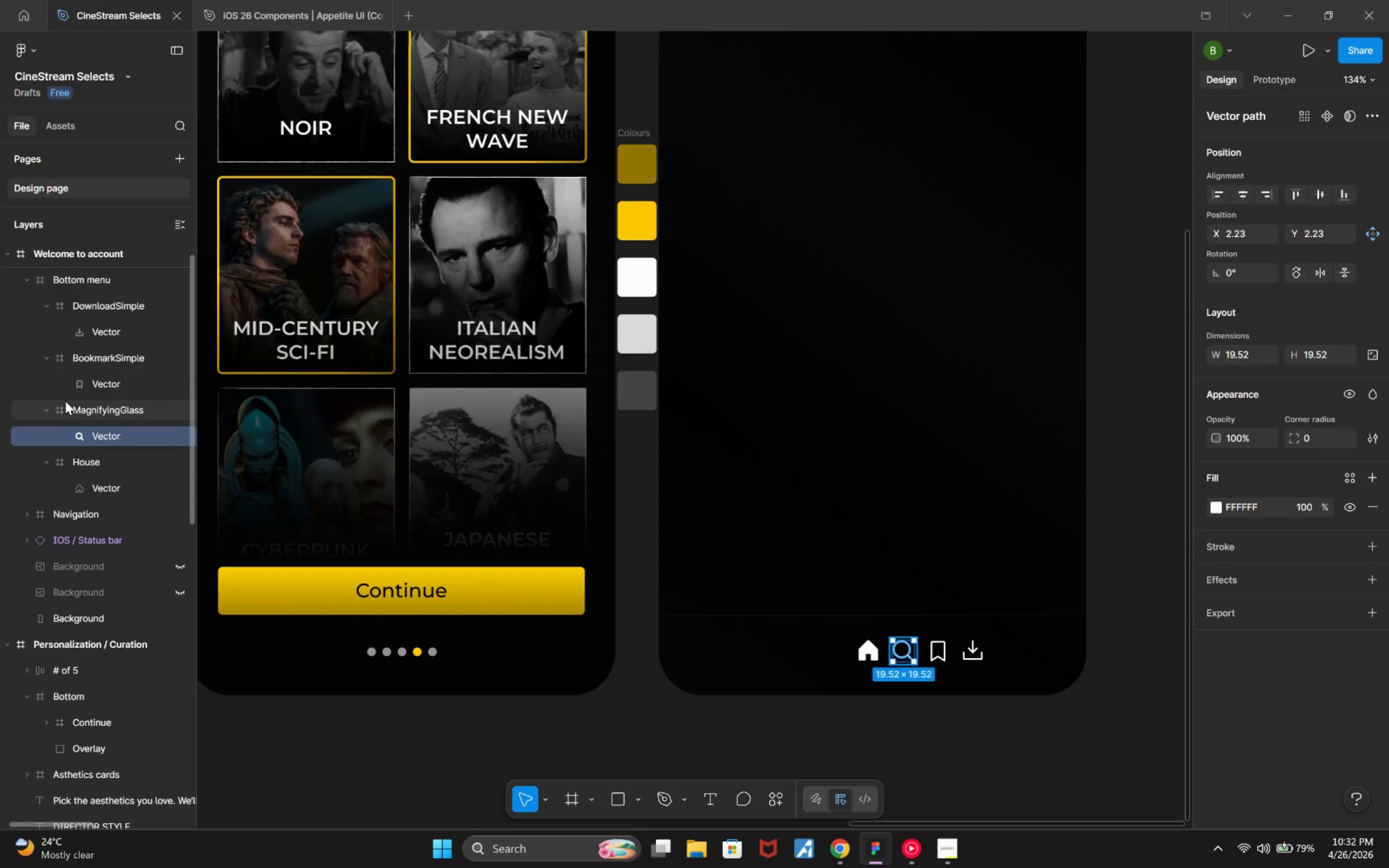 
left_click([111, 298])
 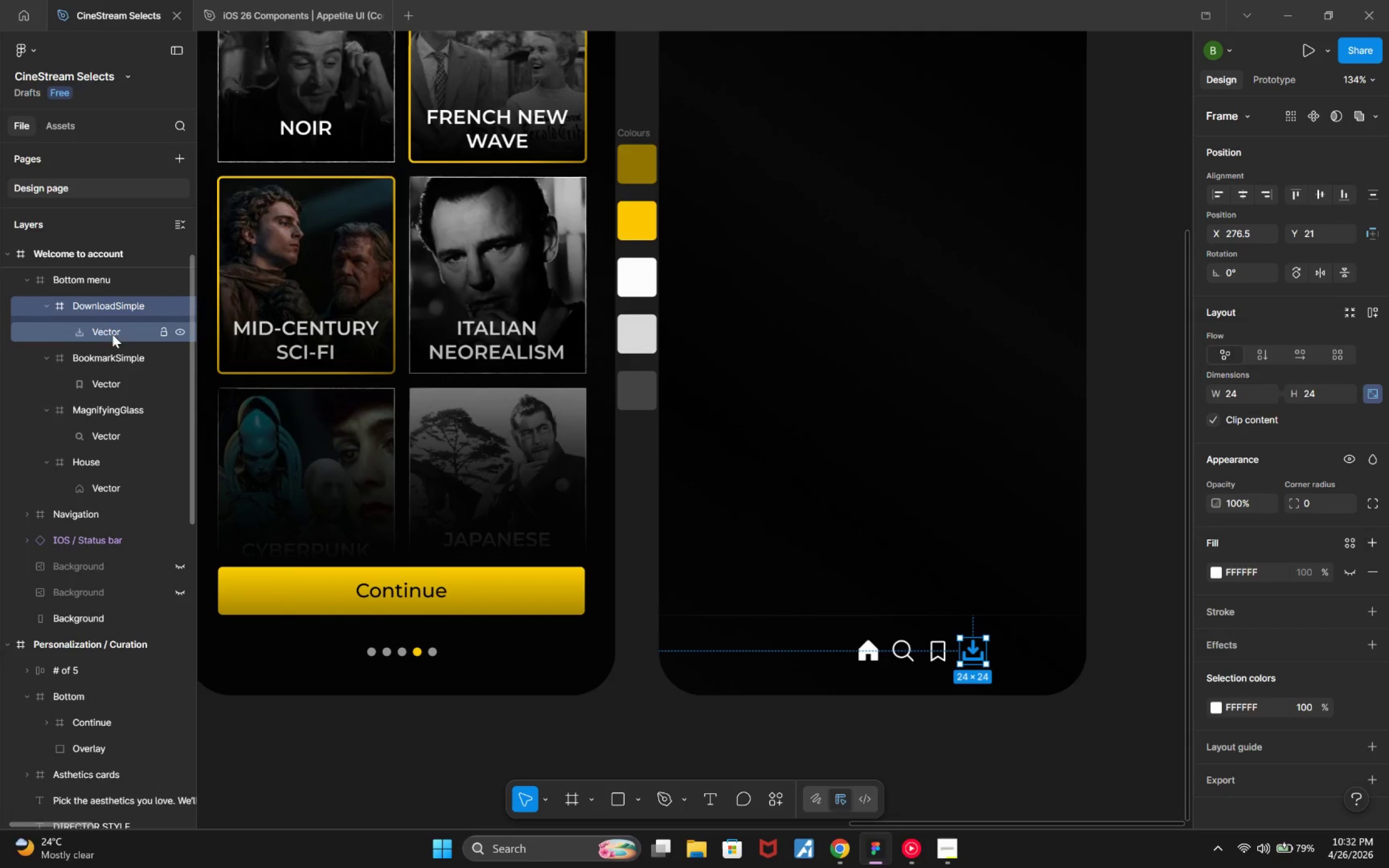 
hold_key(key=ControlLeft, duration=2.27)
left_click([111, 353])
 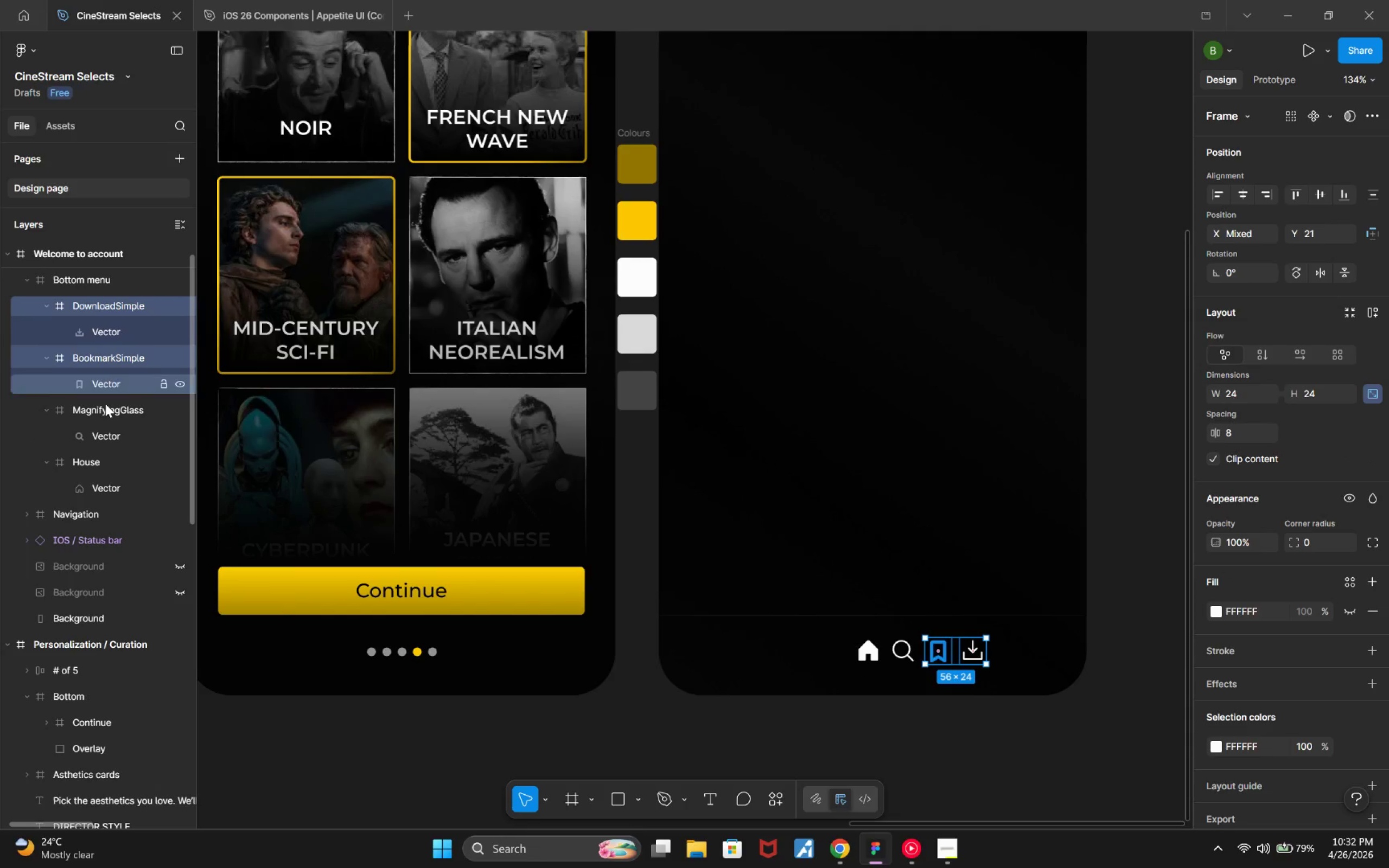 
left_click([105, 406])
 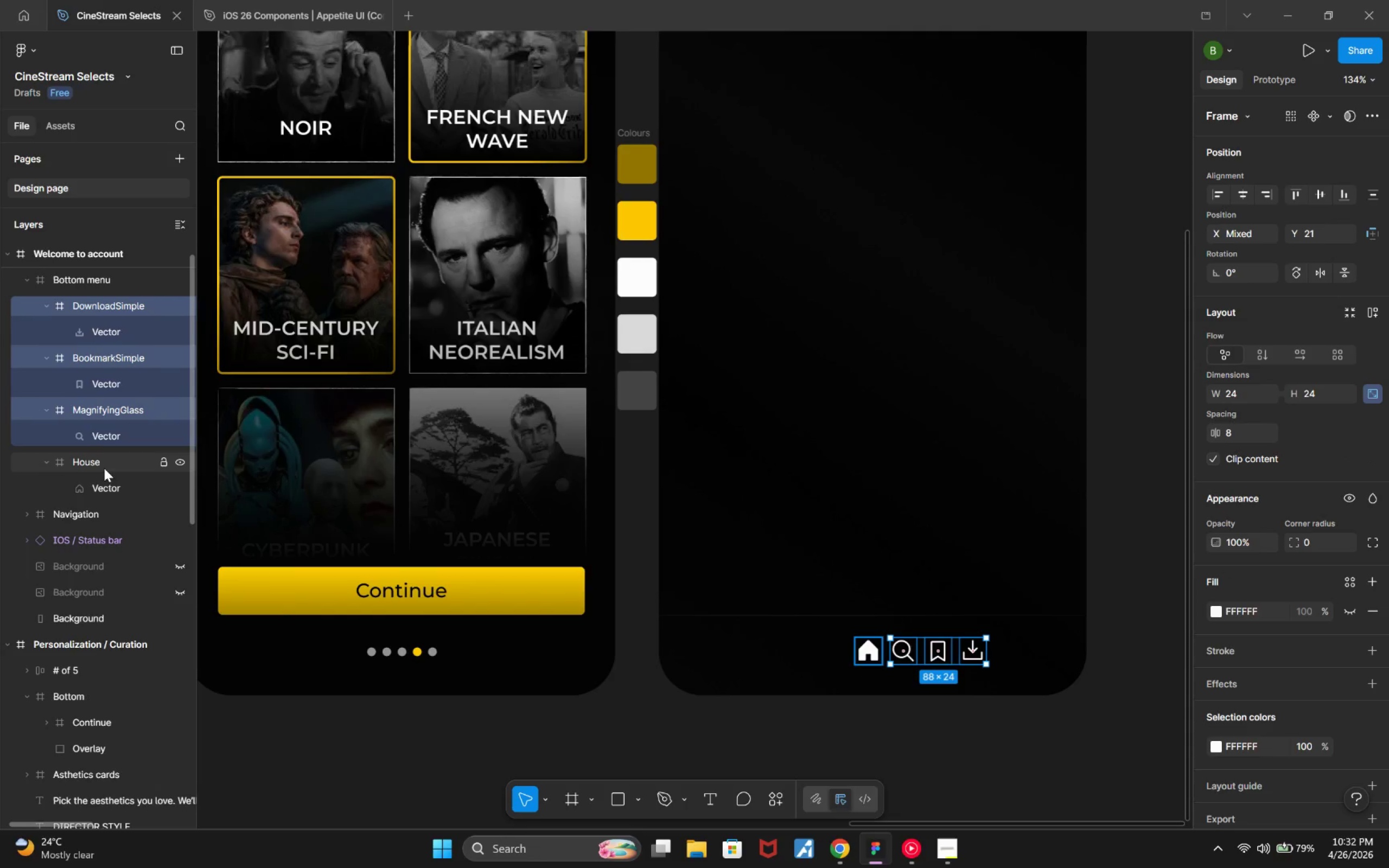 
left_click([101, 464])
 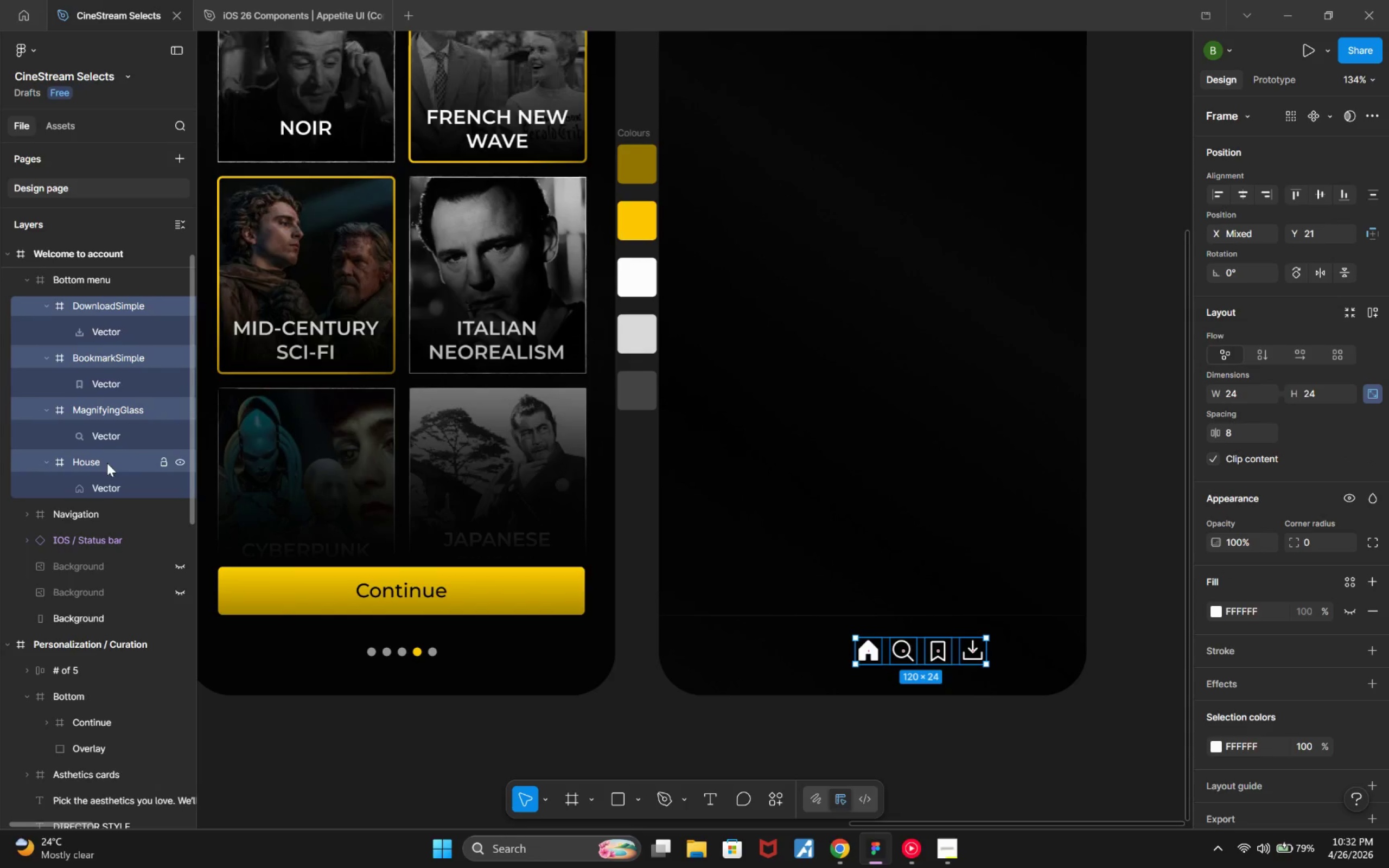 
hold_key(key=ControlLeft, duration=0.44)
 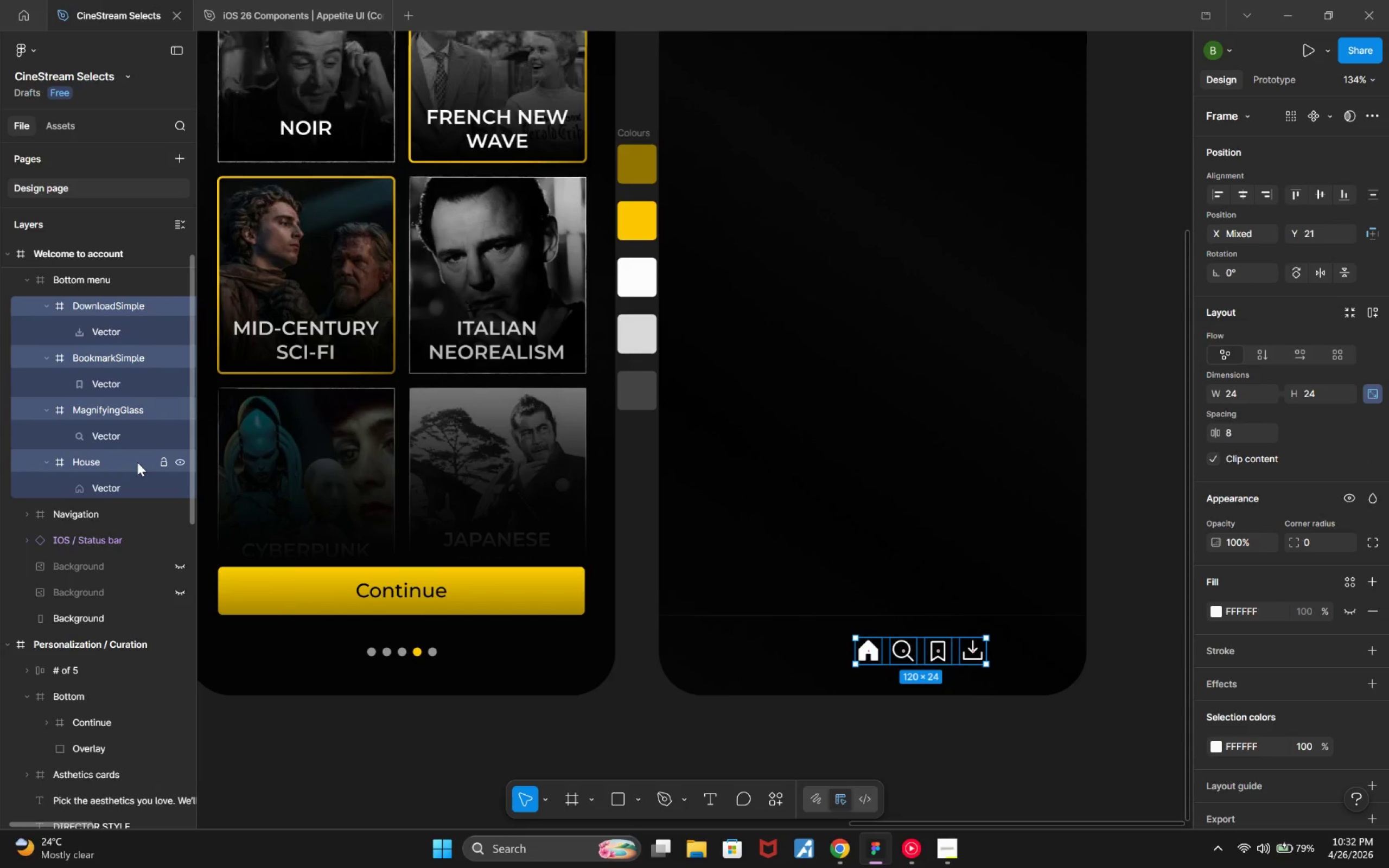 
key(Shift+A)
 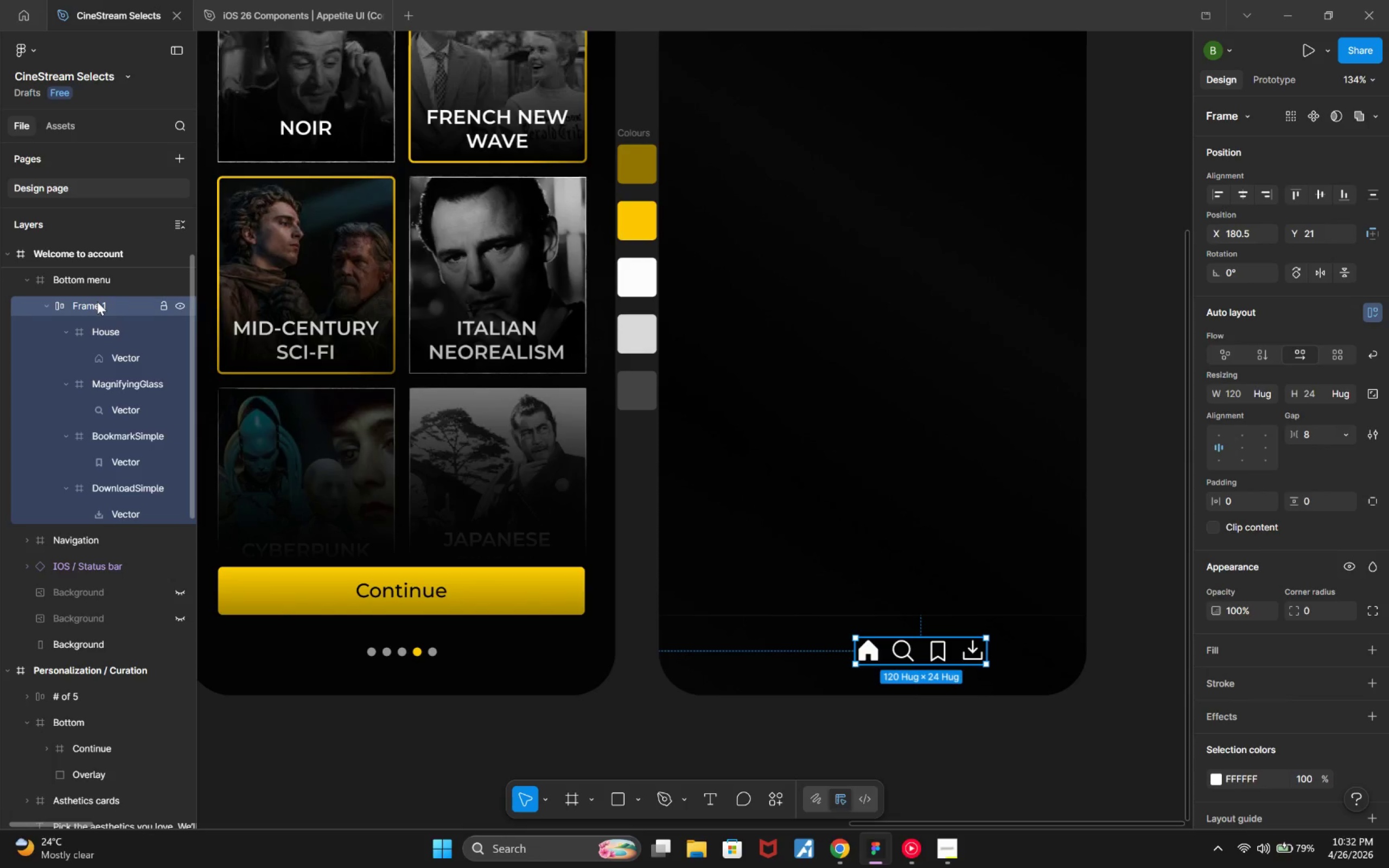 
double_click([97, 302])
 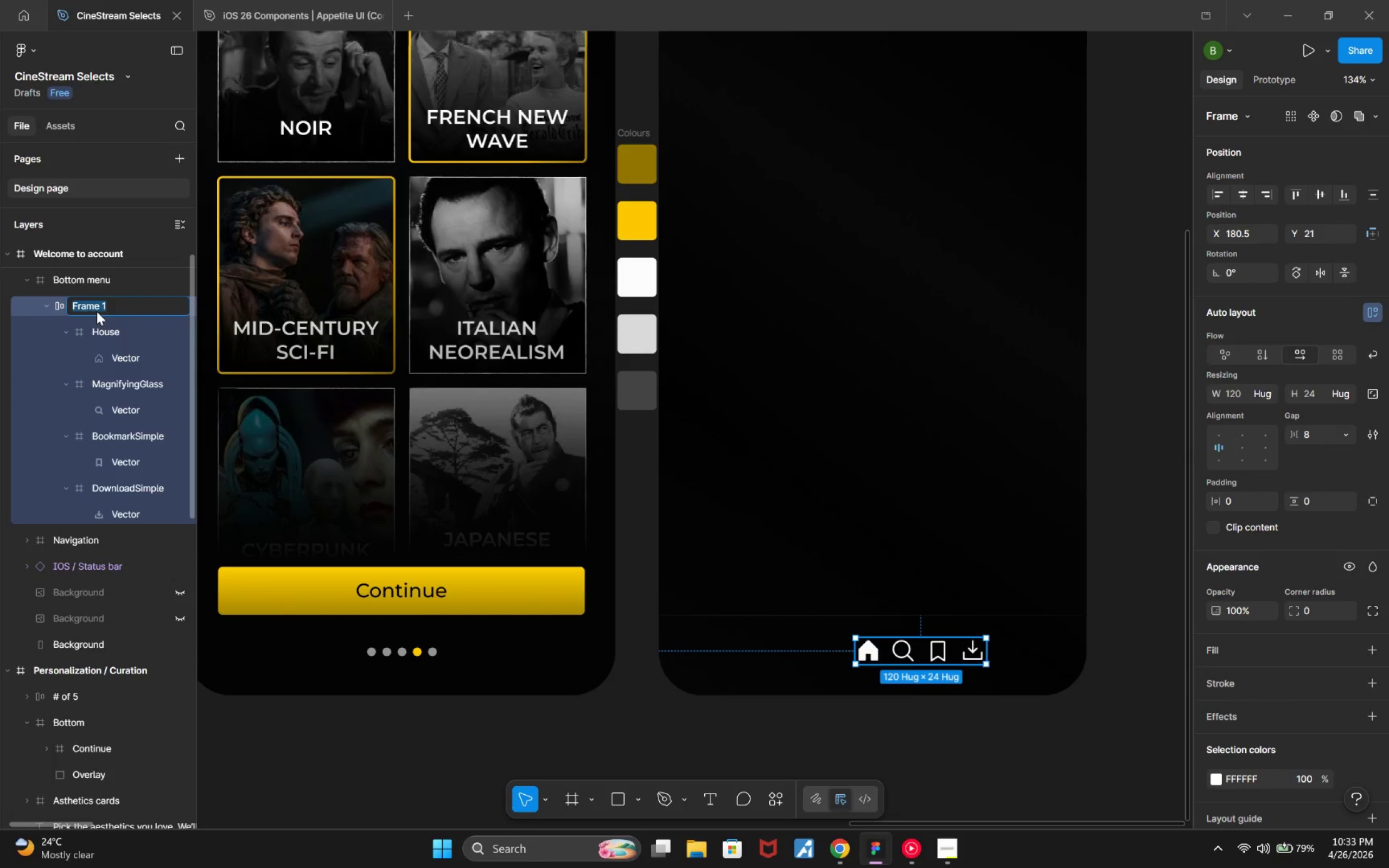 
type(Icons)
 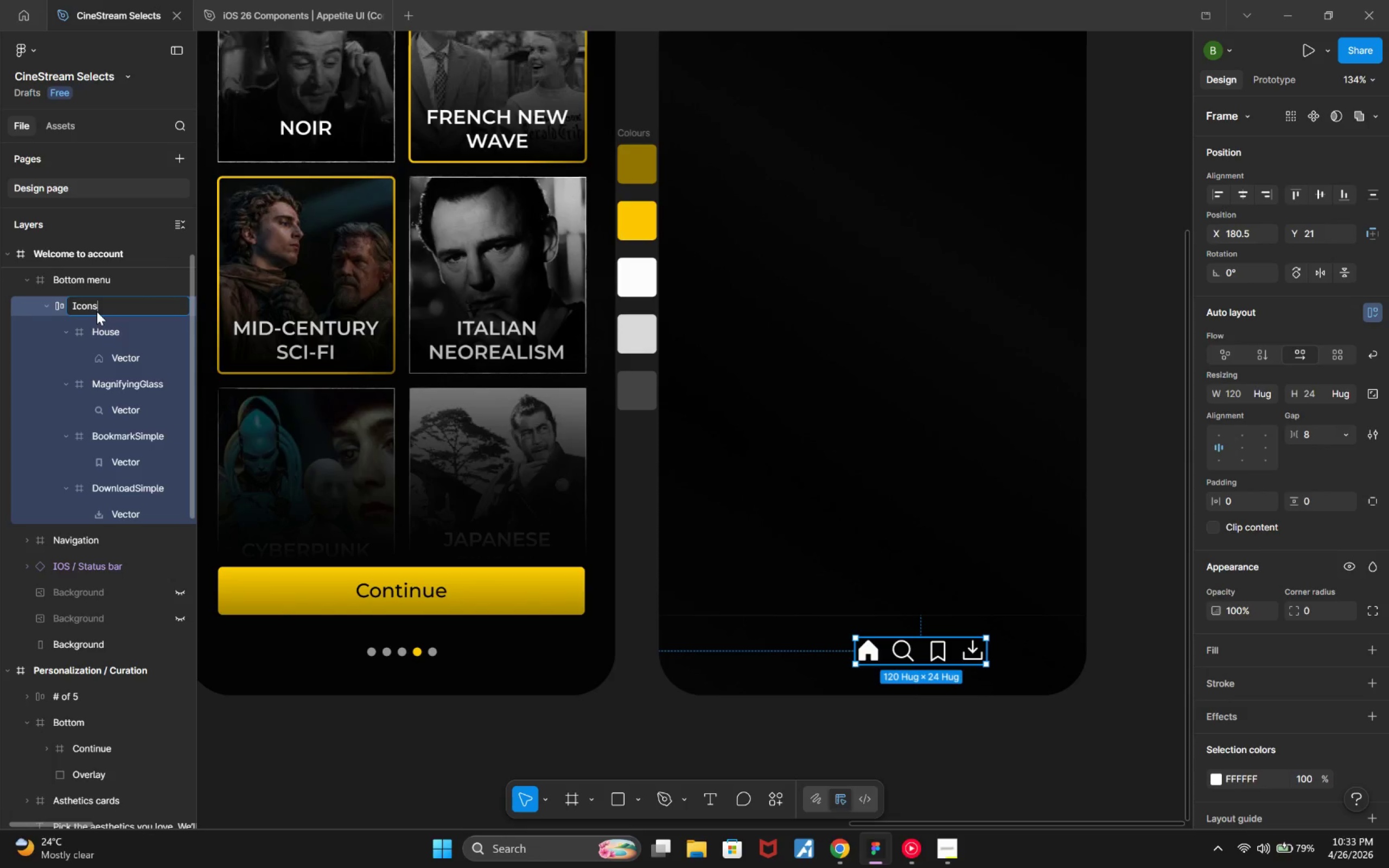 
key(Enter)
 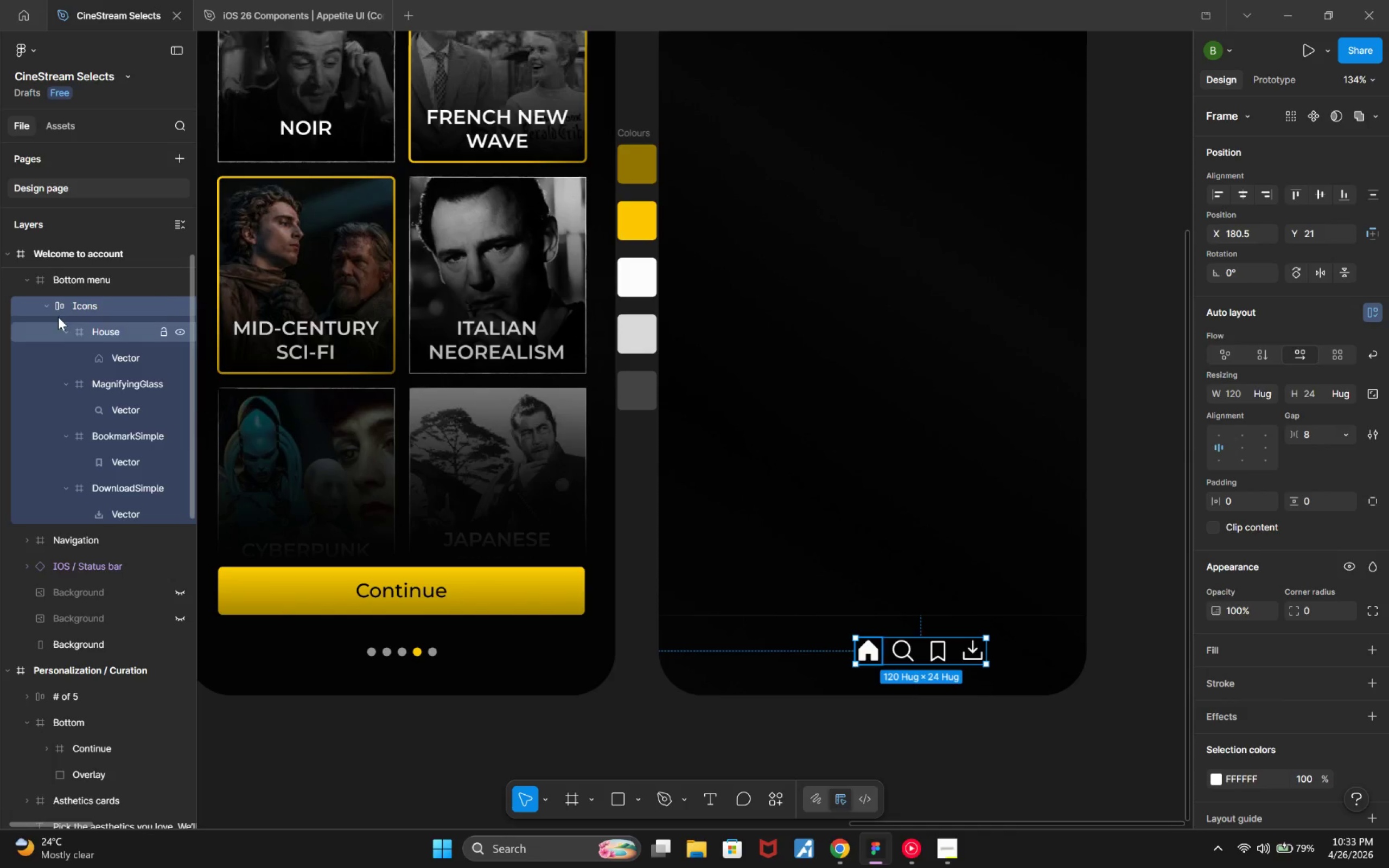 
double_click([44, 304])
 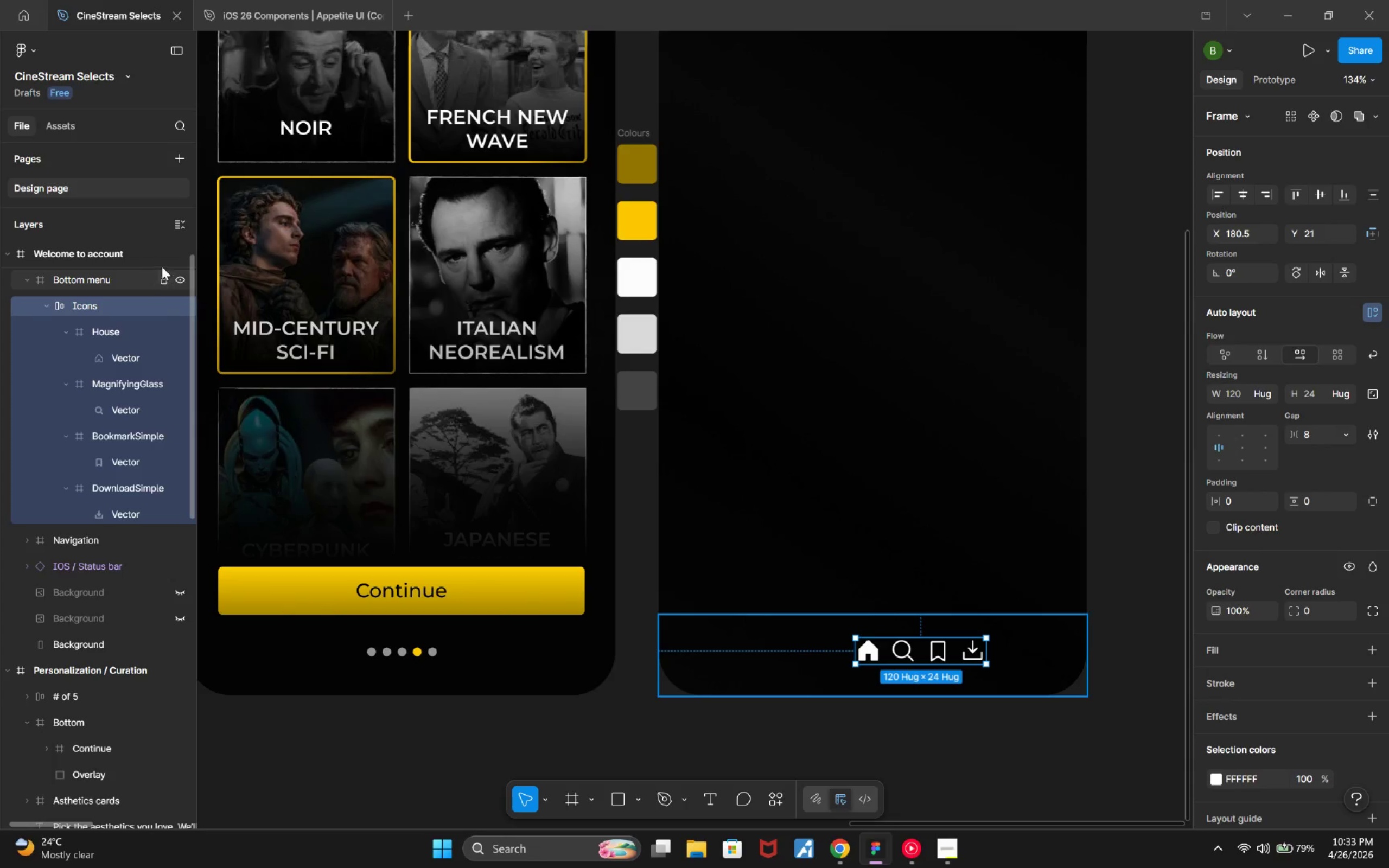 
left_click([180, 227])
 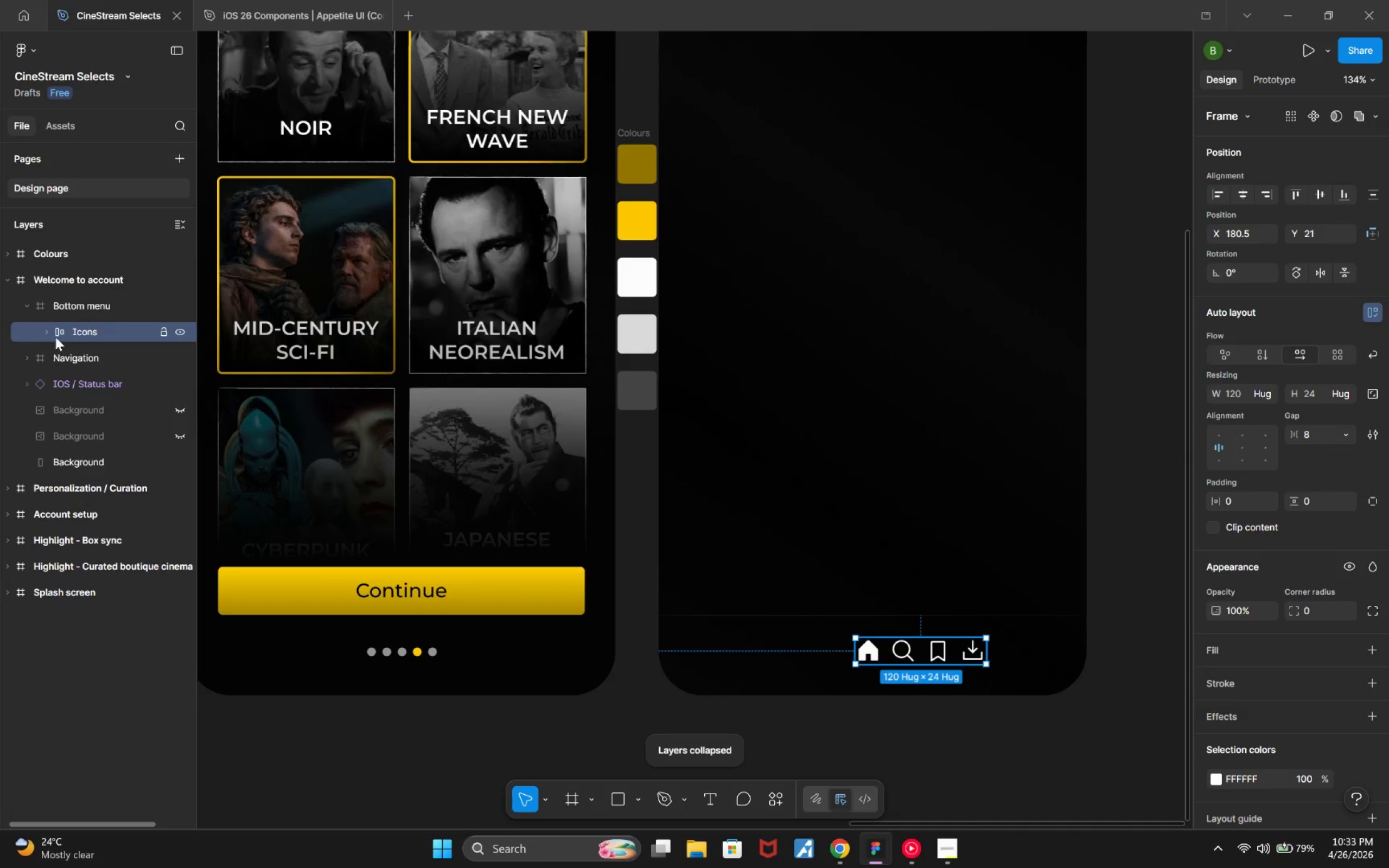 
left_click([46, 334])
 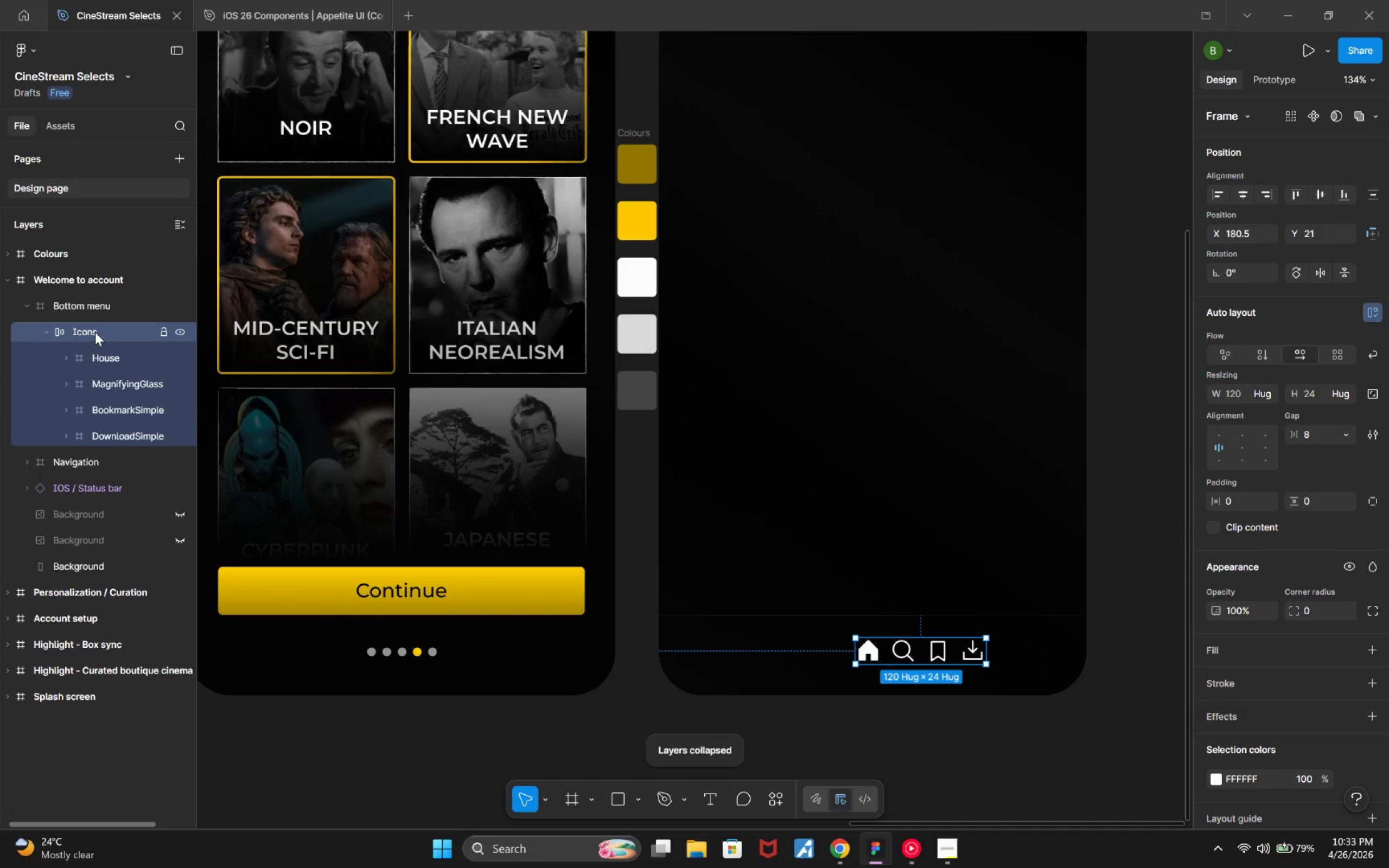 
left_click([95, 332])
 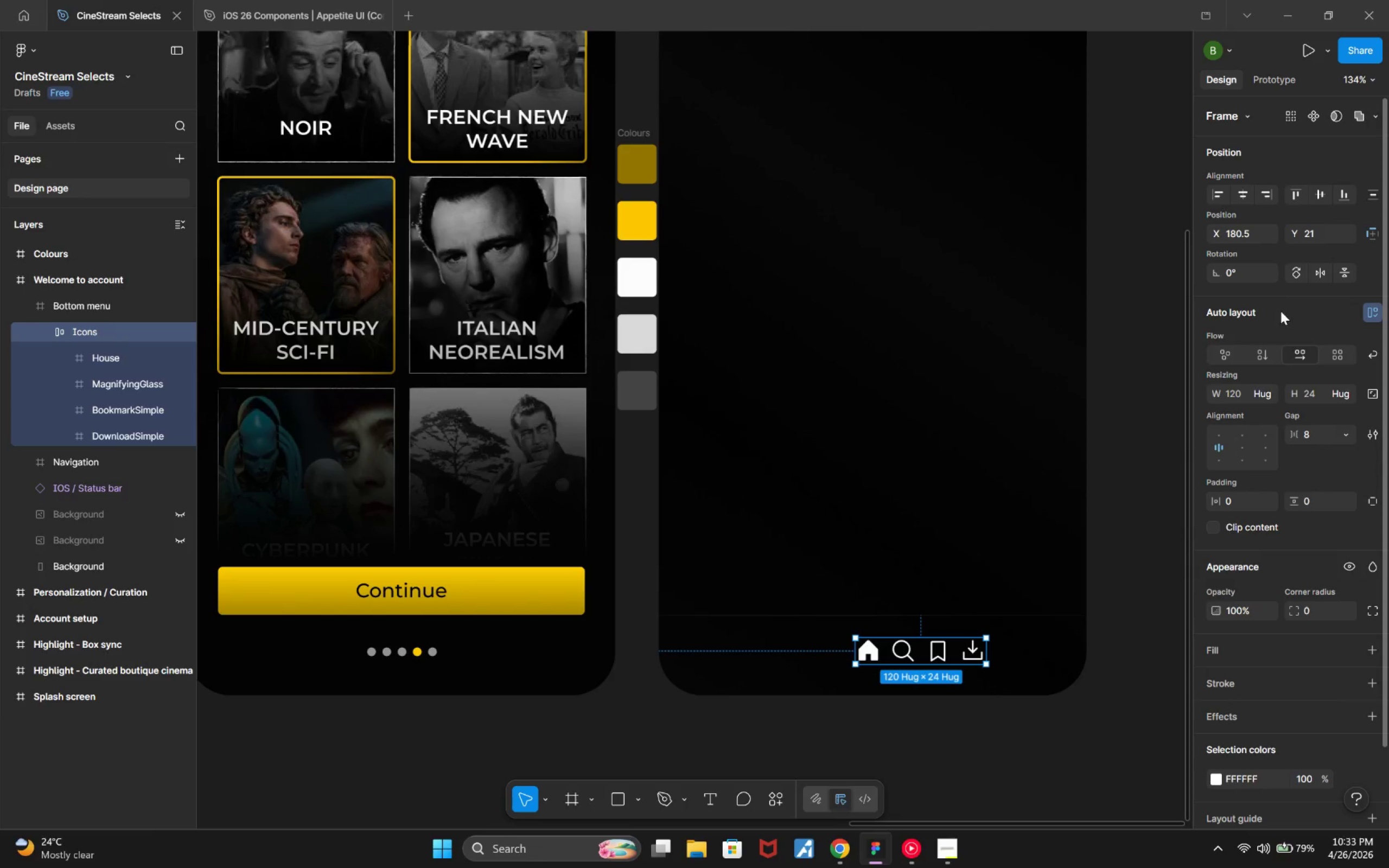 
left_click([1253, 233])
 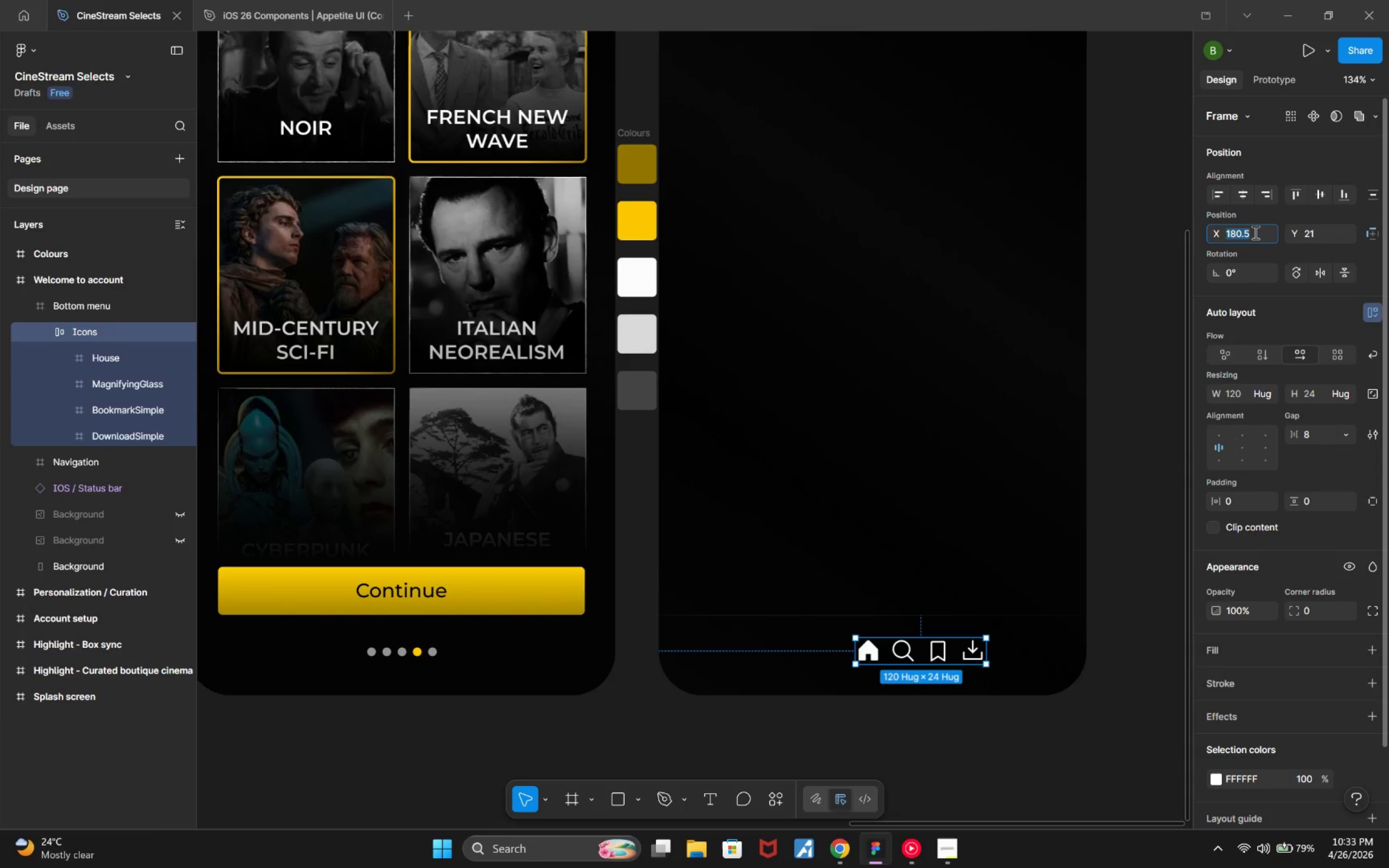 
key(ArrowRight)
 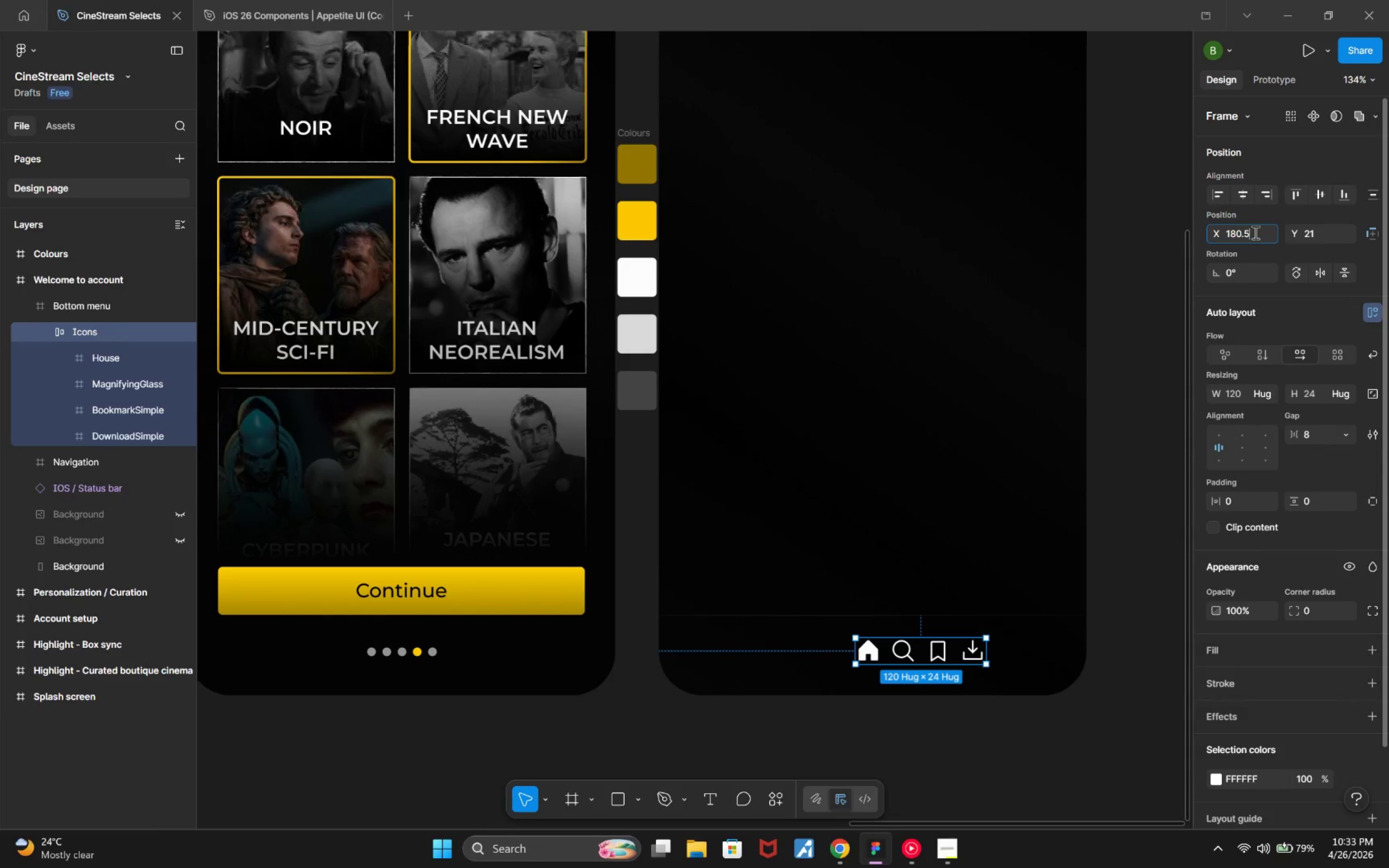 
key(Backspace)
 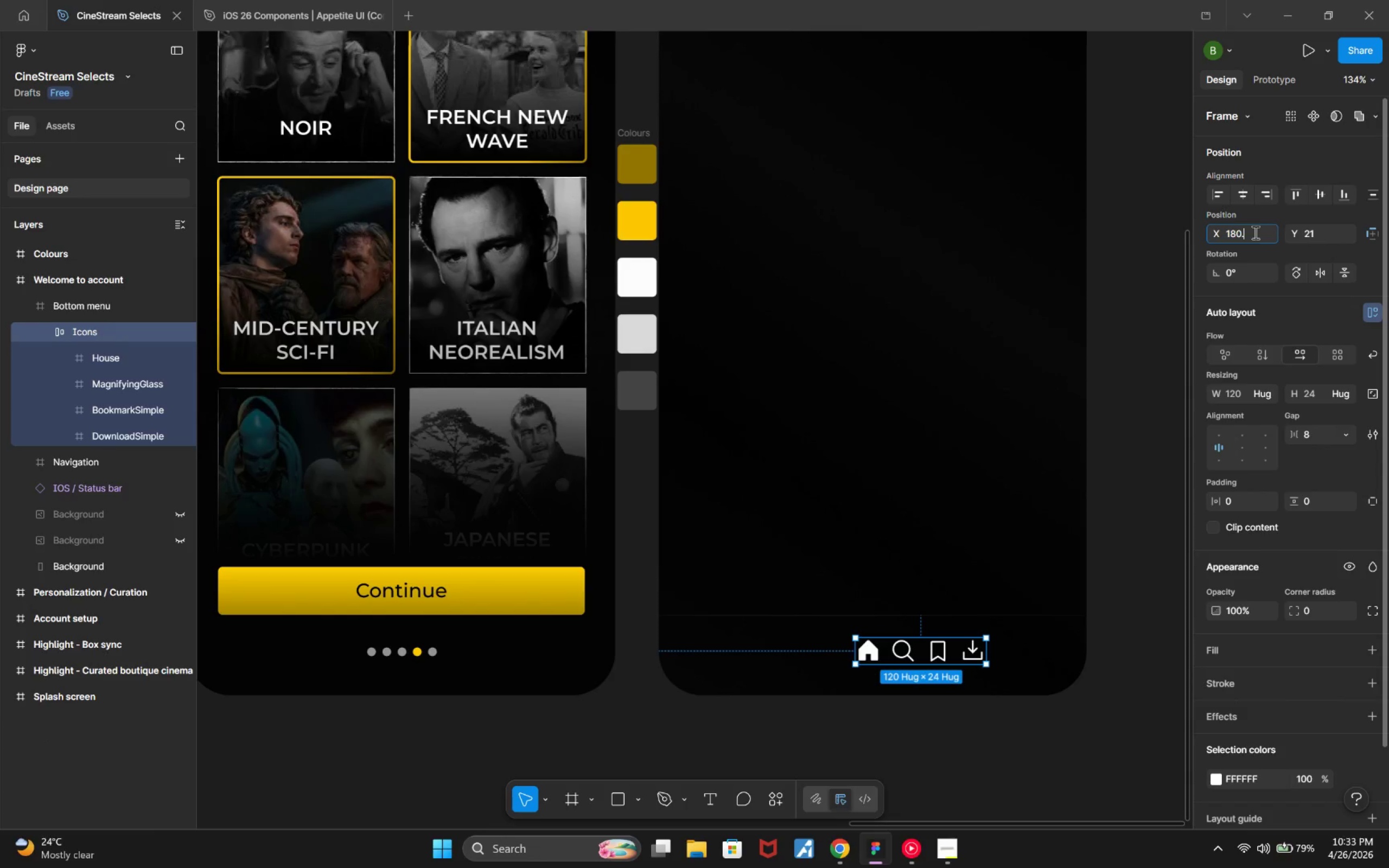 
key(Backspace)
 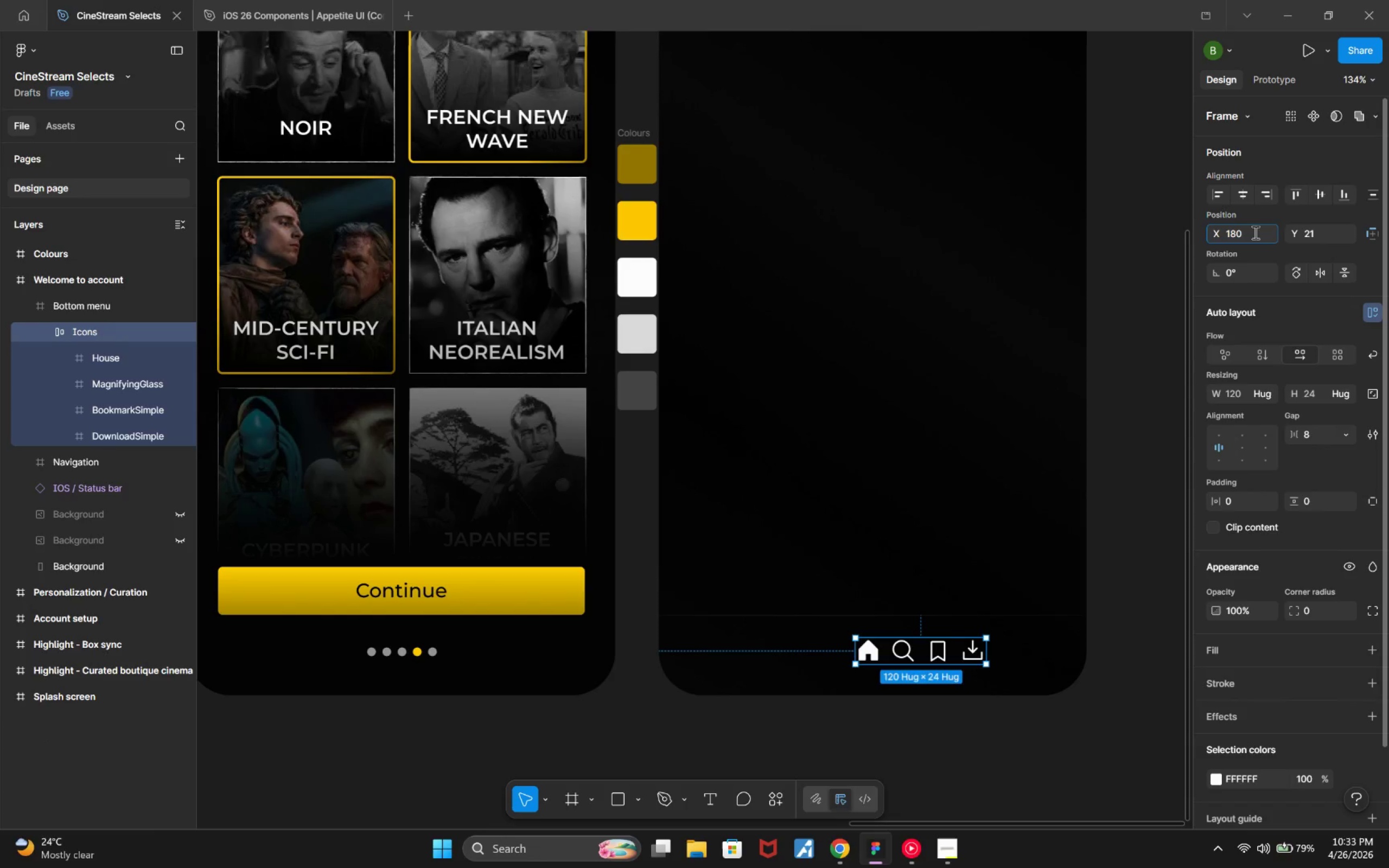 
key(Enter)
 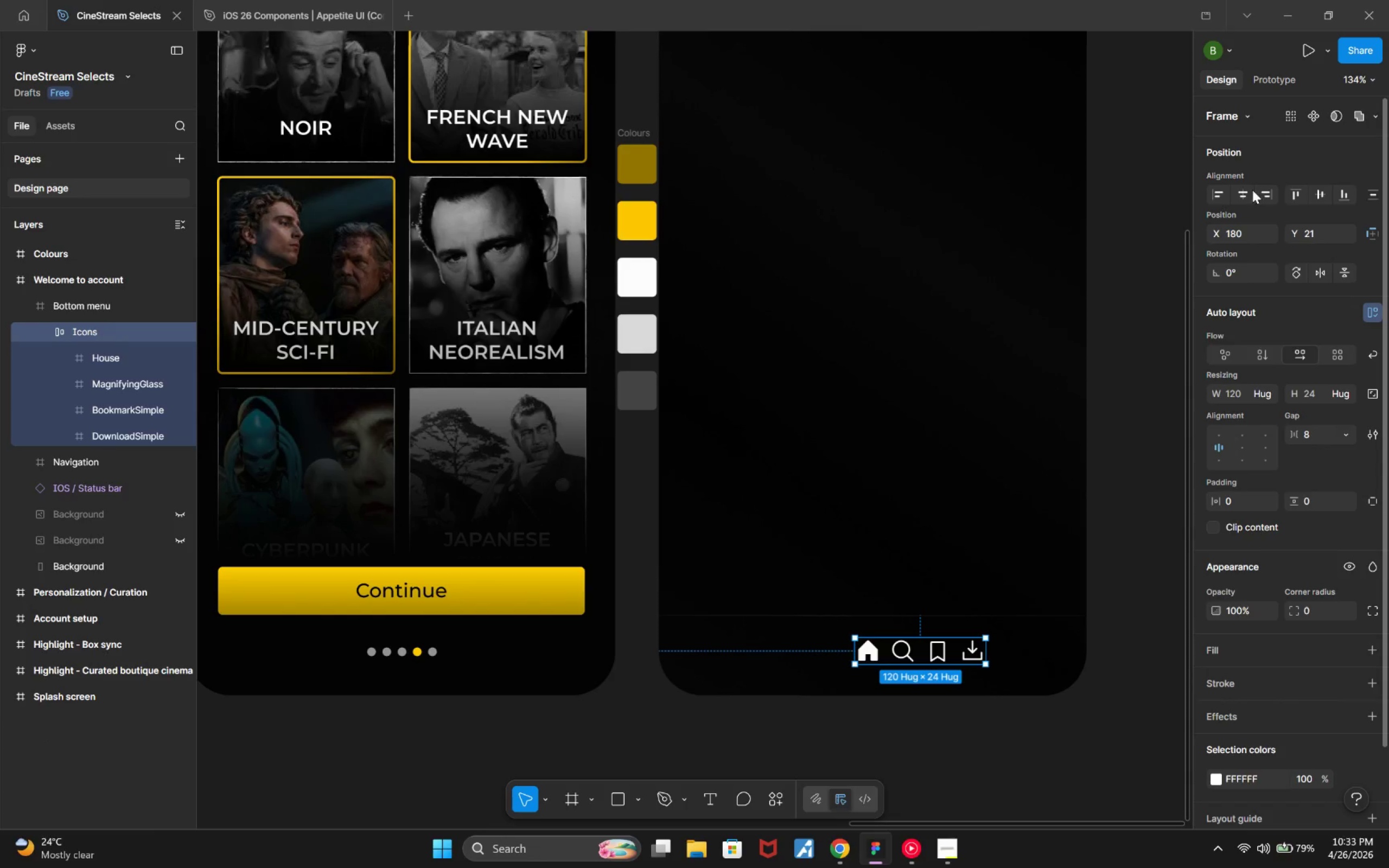 
left_click([1246, 190])
 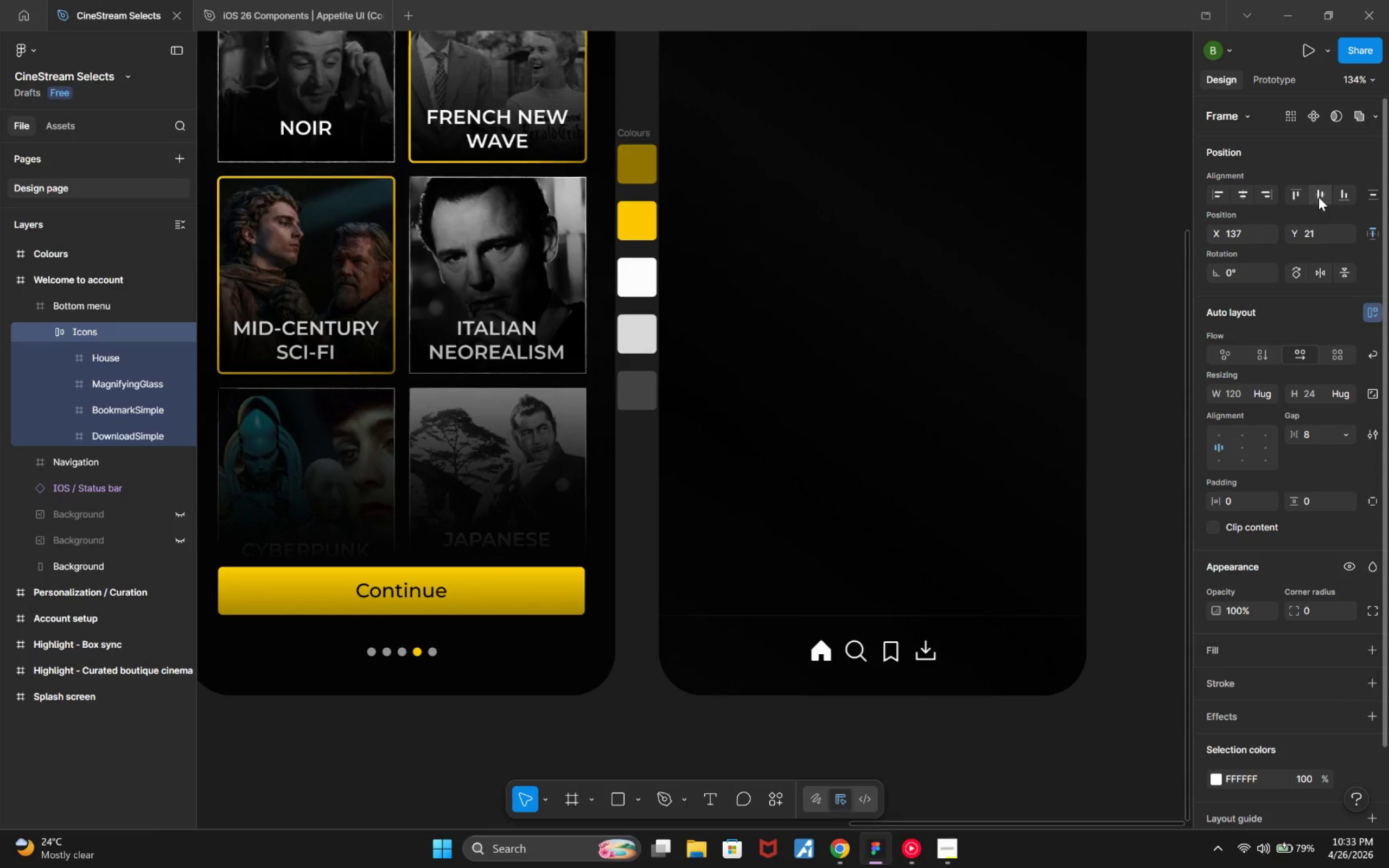 
left_click([1321, 197])
 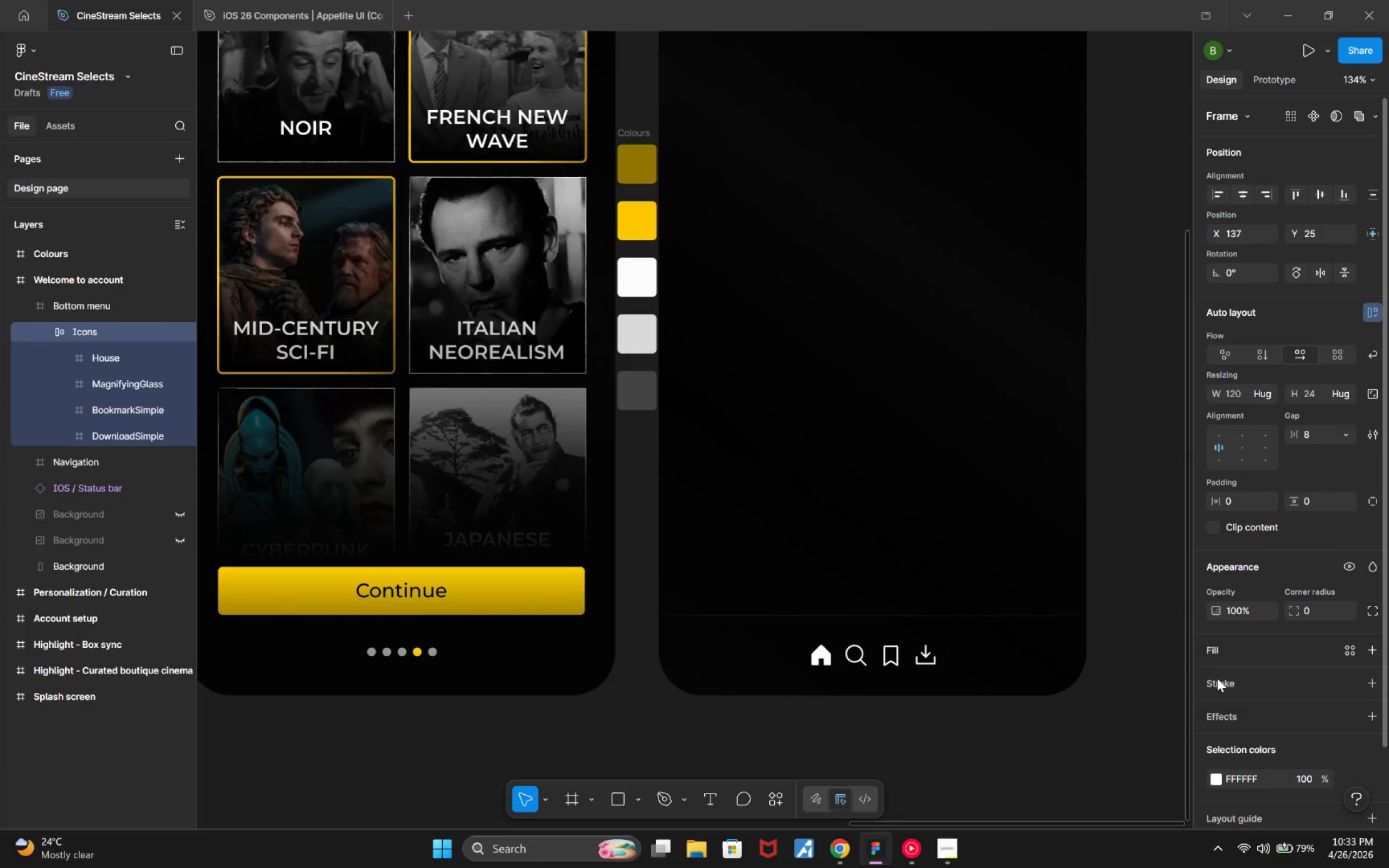 
hold_key(key=ControlLeft, duration=0.37)
scroll: coordinate [1008, 672], scroll_direction: up, amount: 3.0
 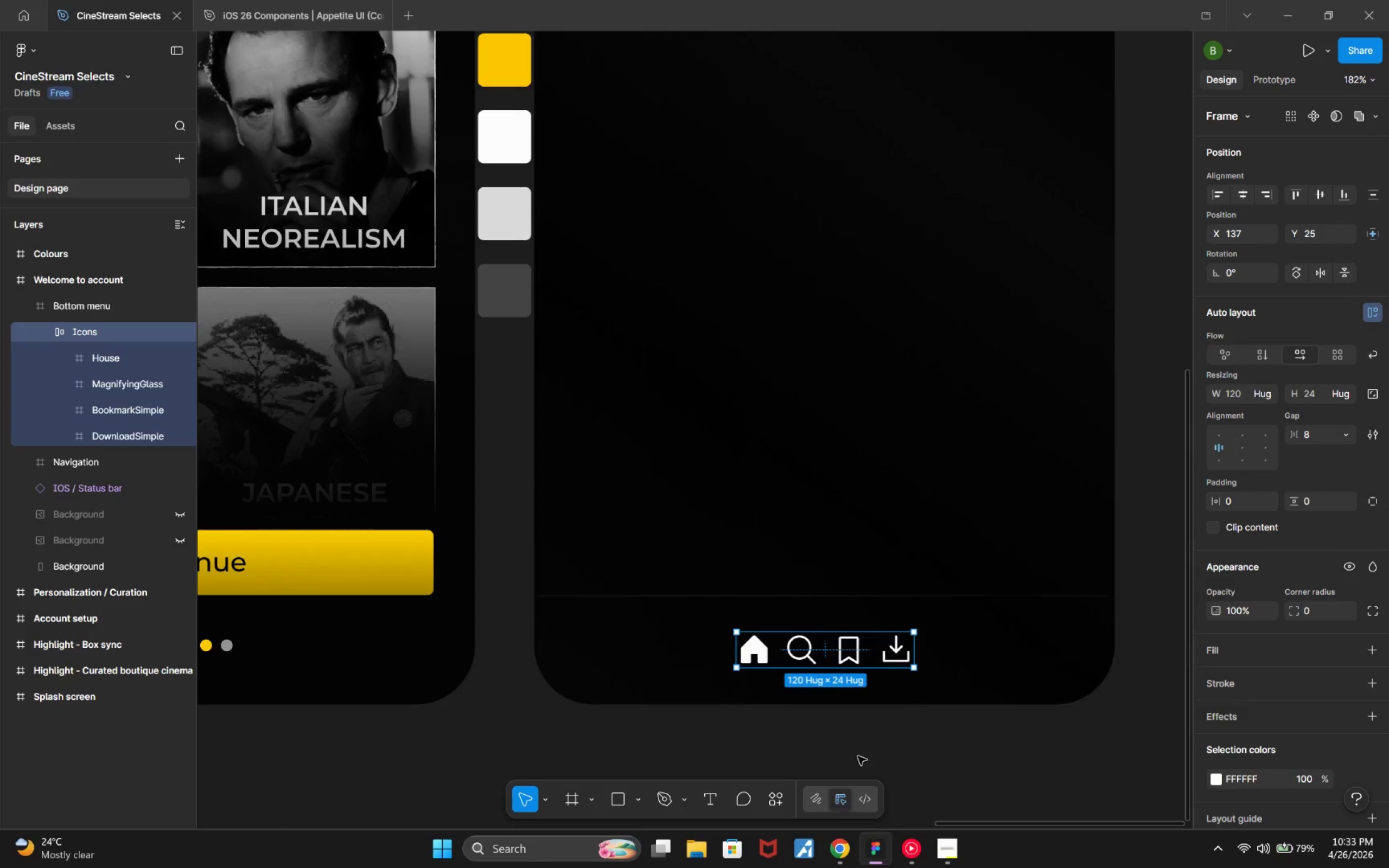 
left_click([851, 756])
 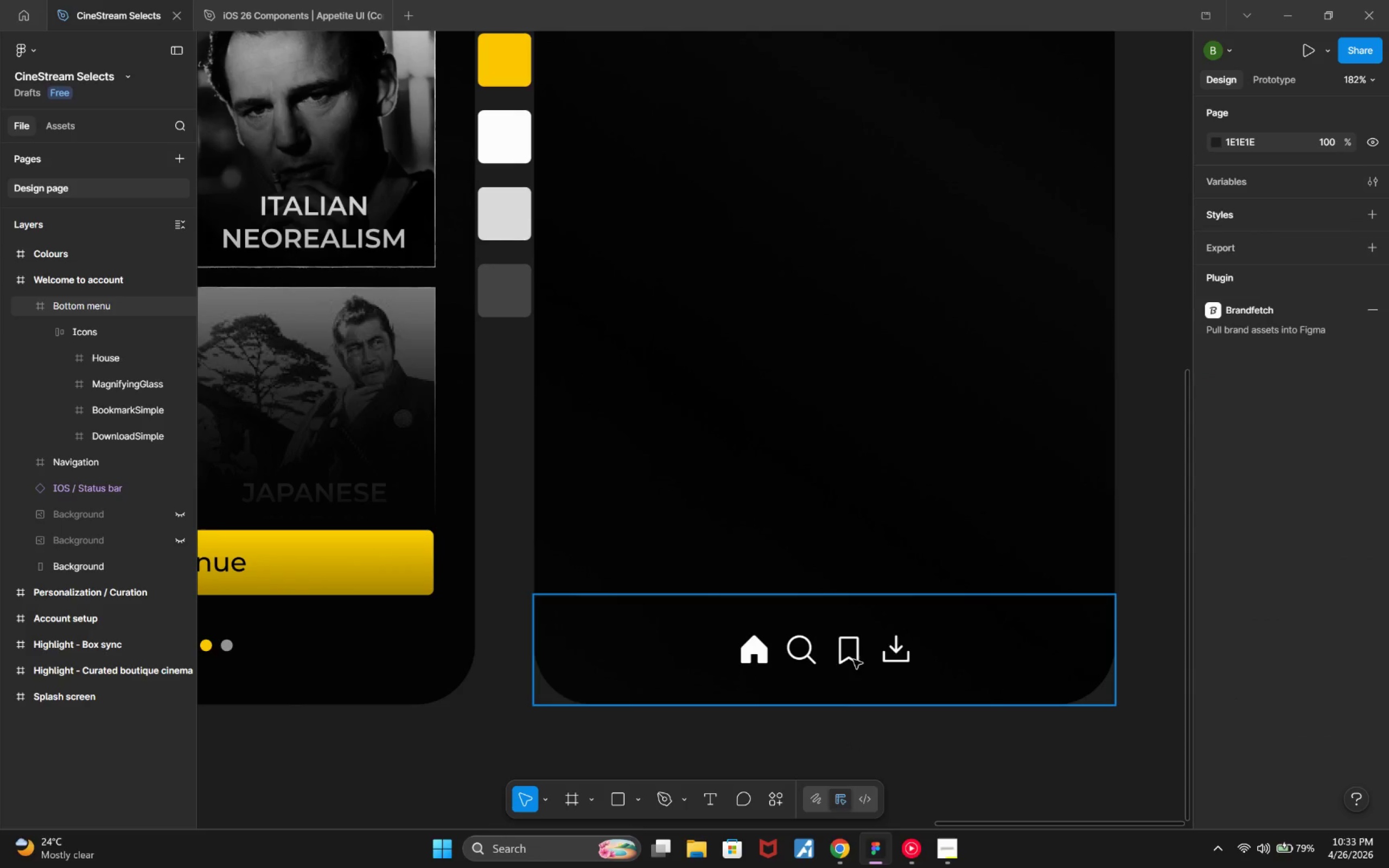 
double_click([853, 660])
 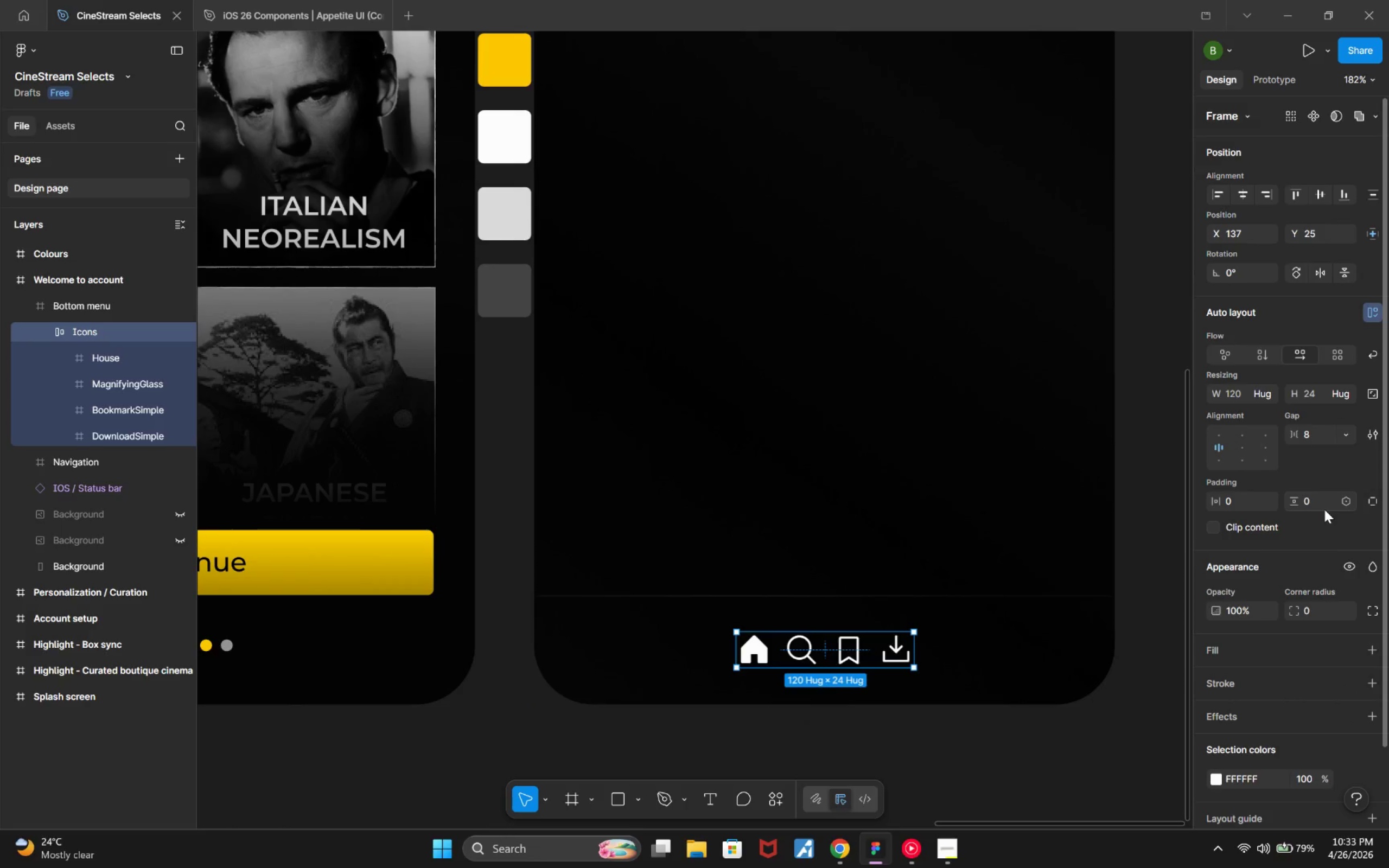 
wait(5.98)
 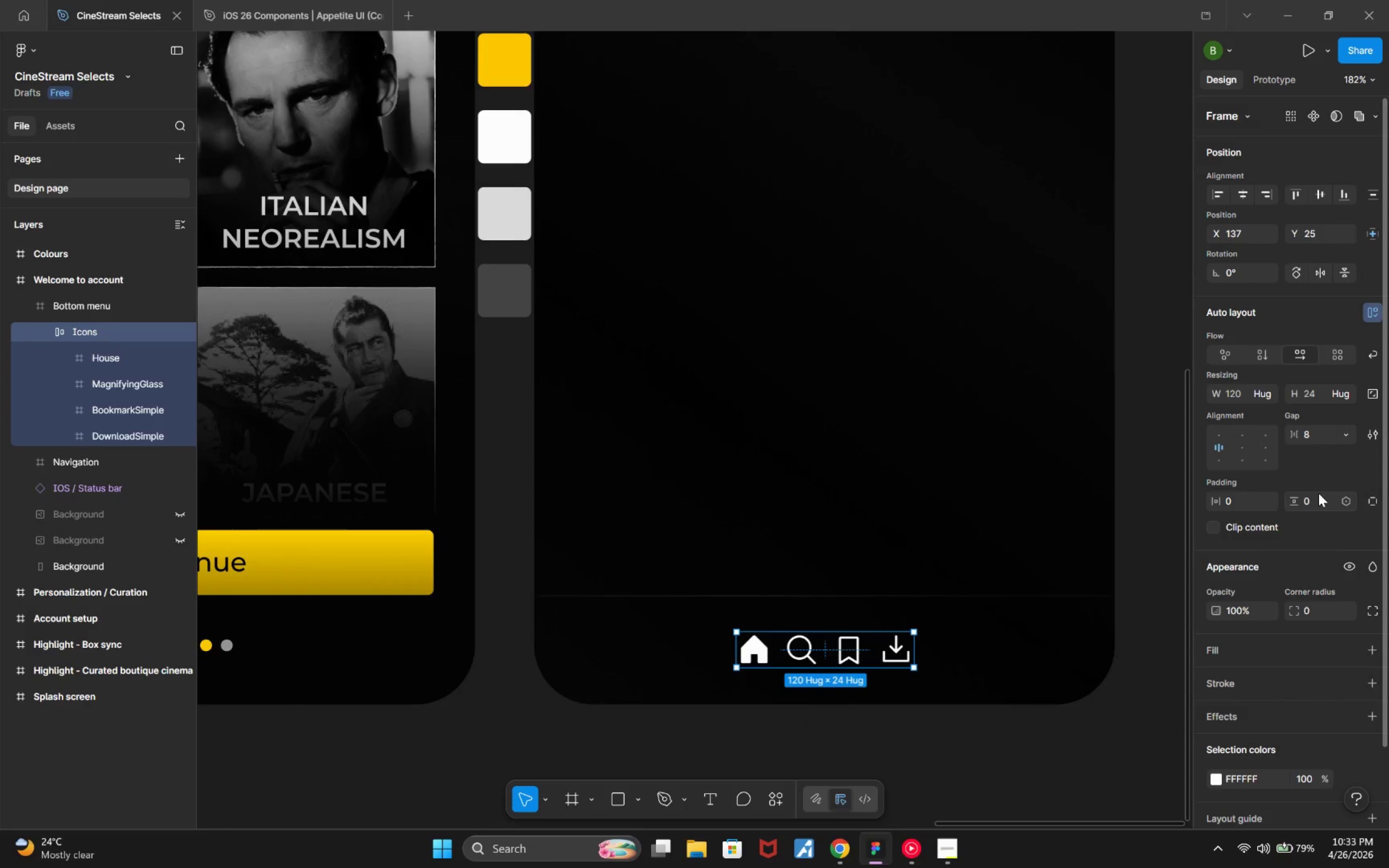 
hold_key(key=ArrowUp, duration=1.52)
 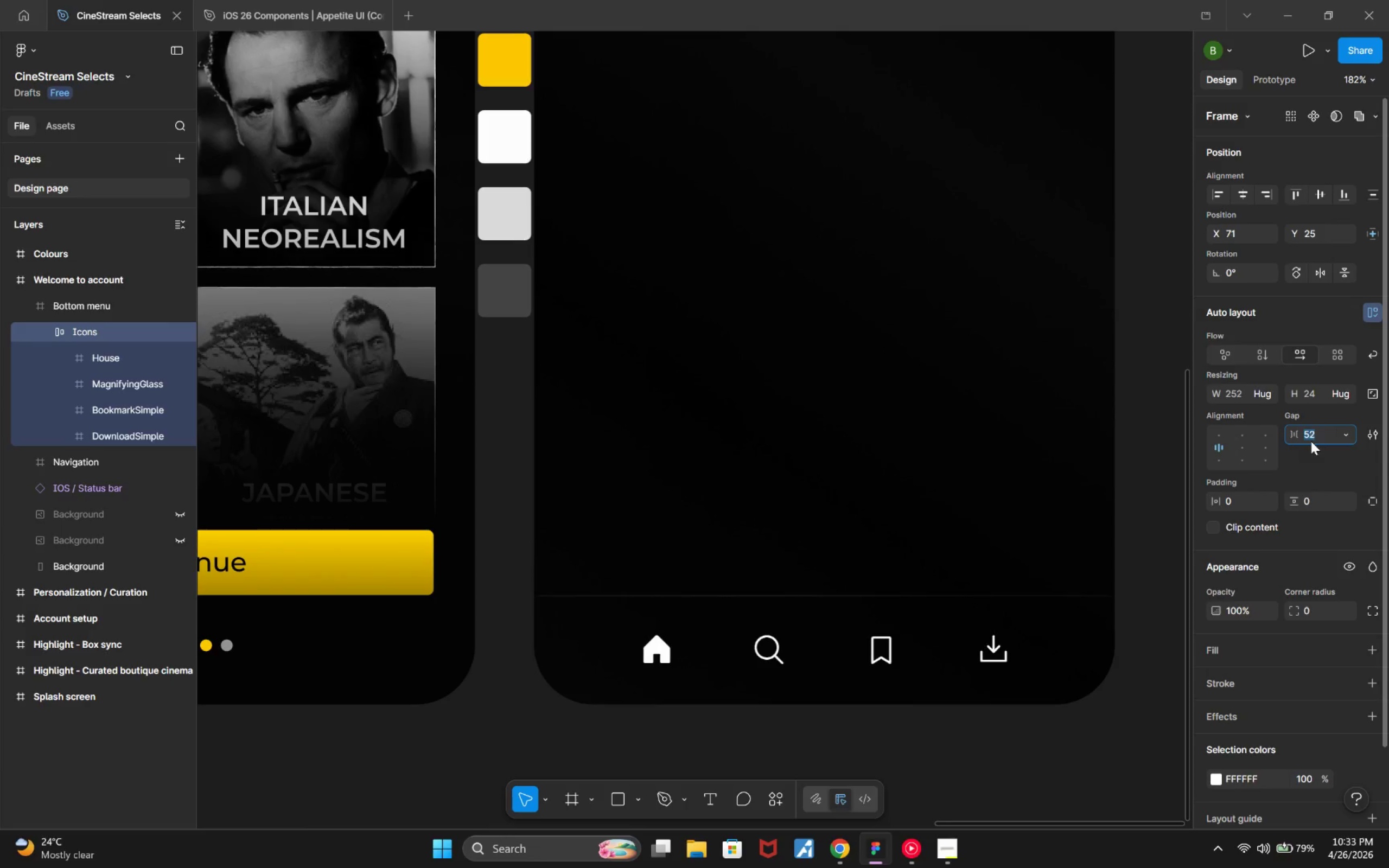 
hold_key(key=ArrowUp, duration=0.38)
 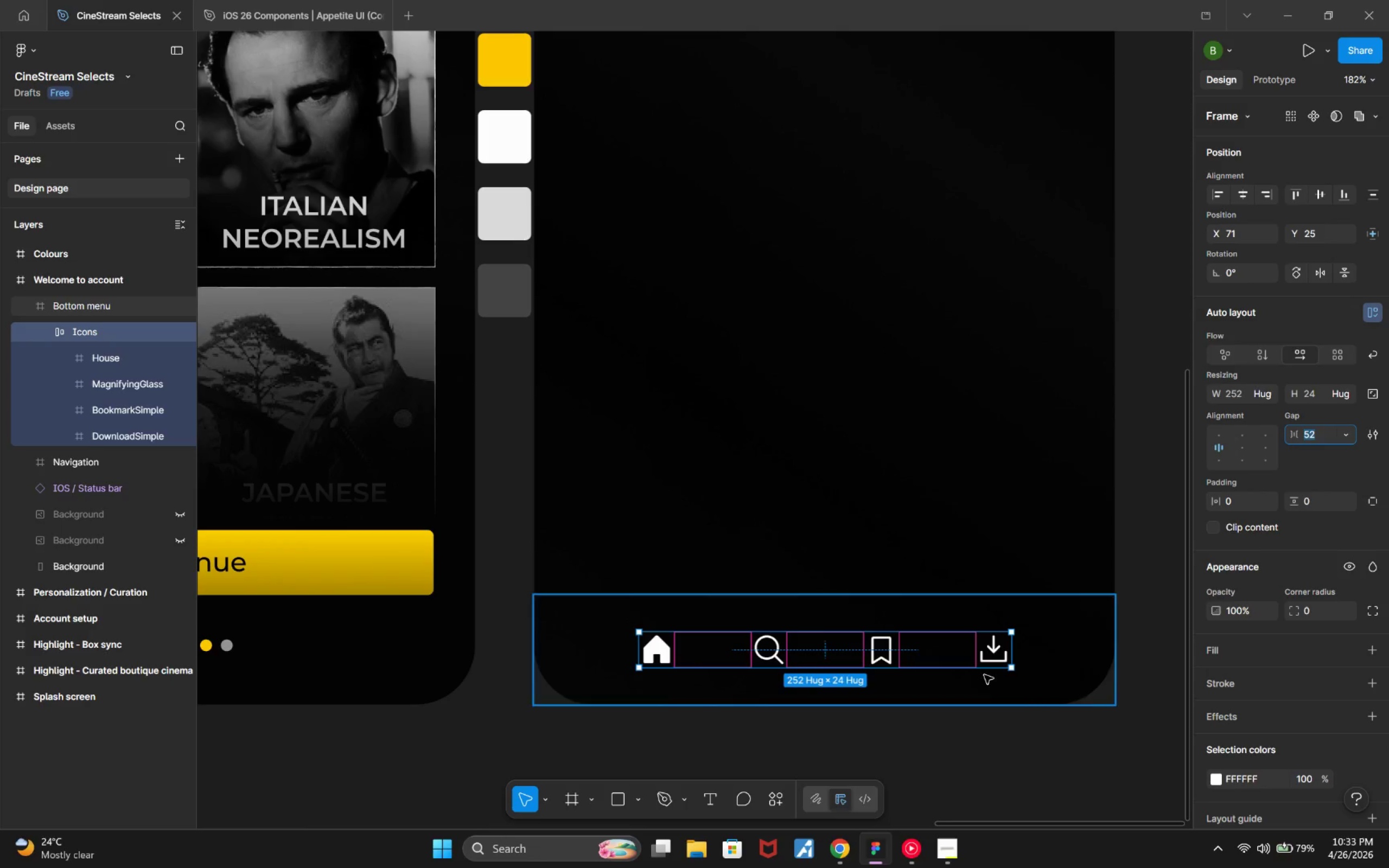 
hold_key(key=AltLeft, duration=2.0)
 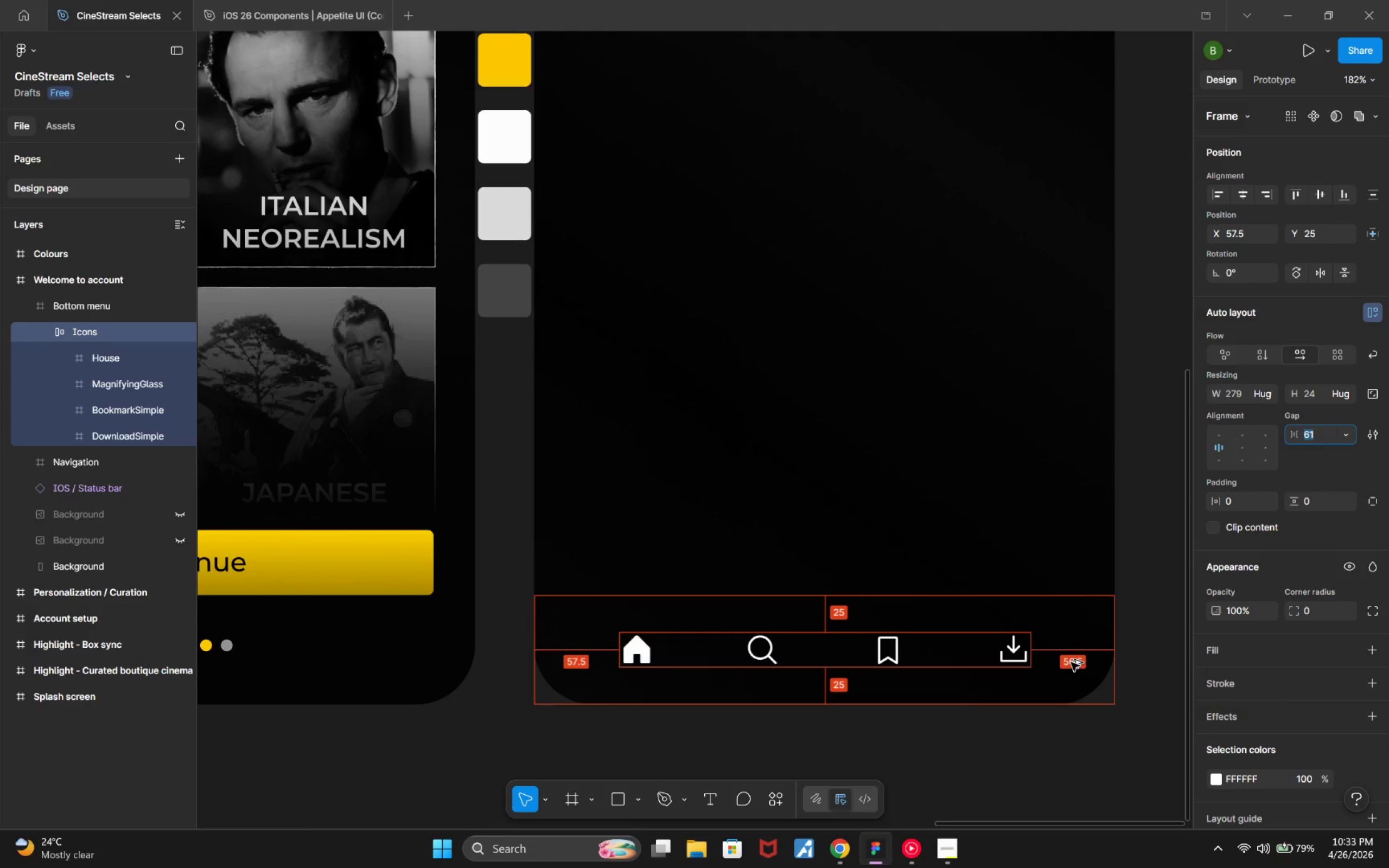 
hold_key(key=ArrowUp, duration=0.66)
 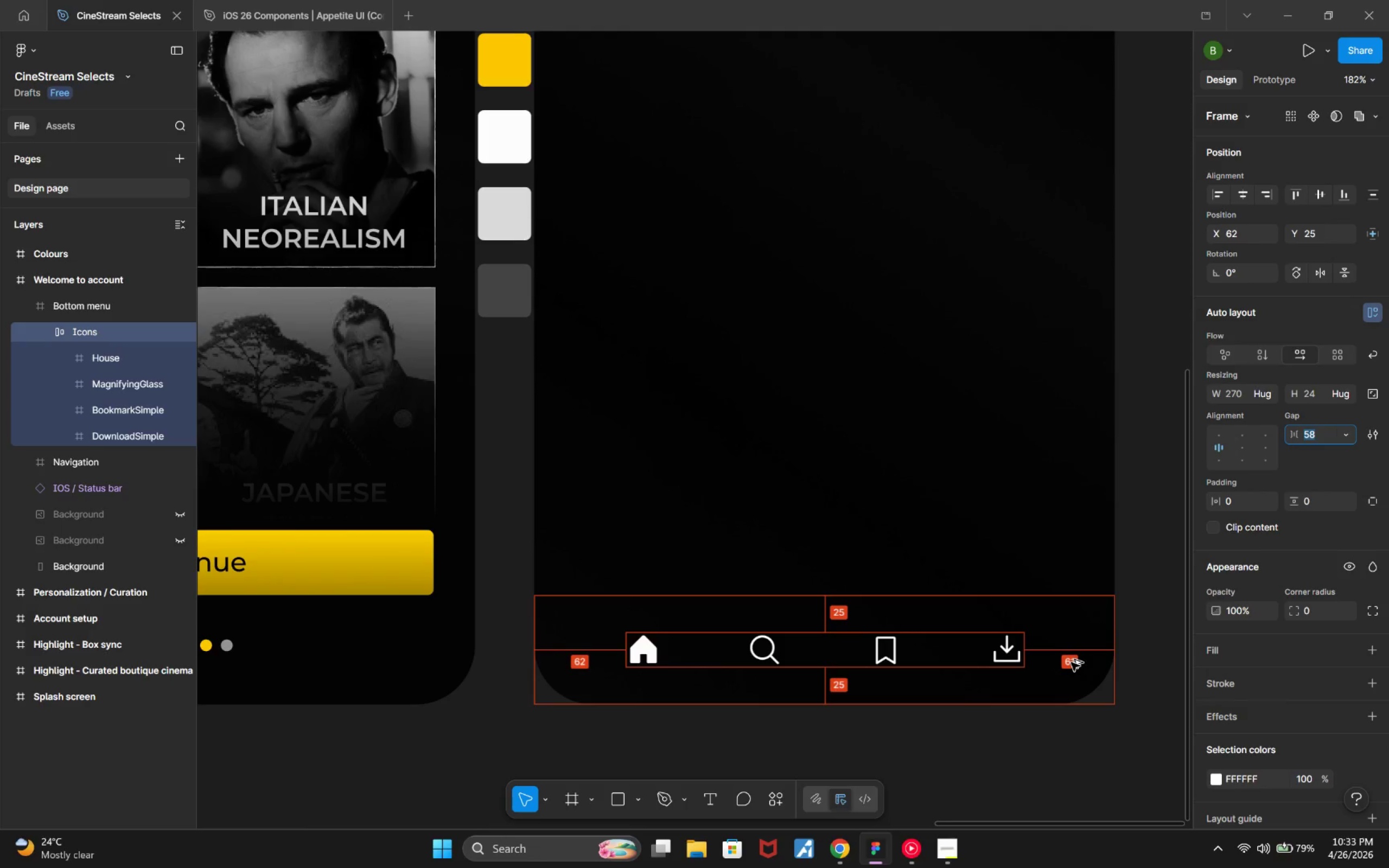 
key(ArrowUp)
 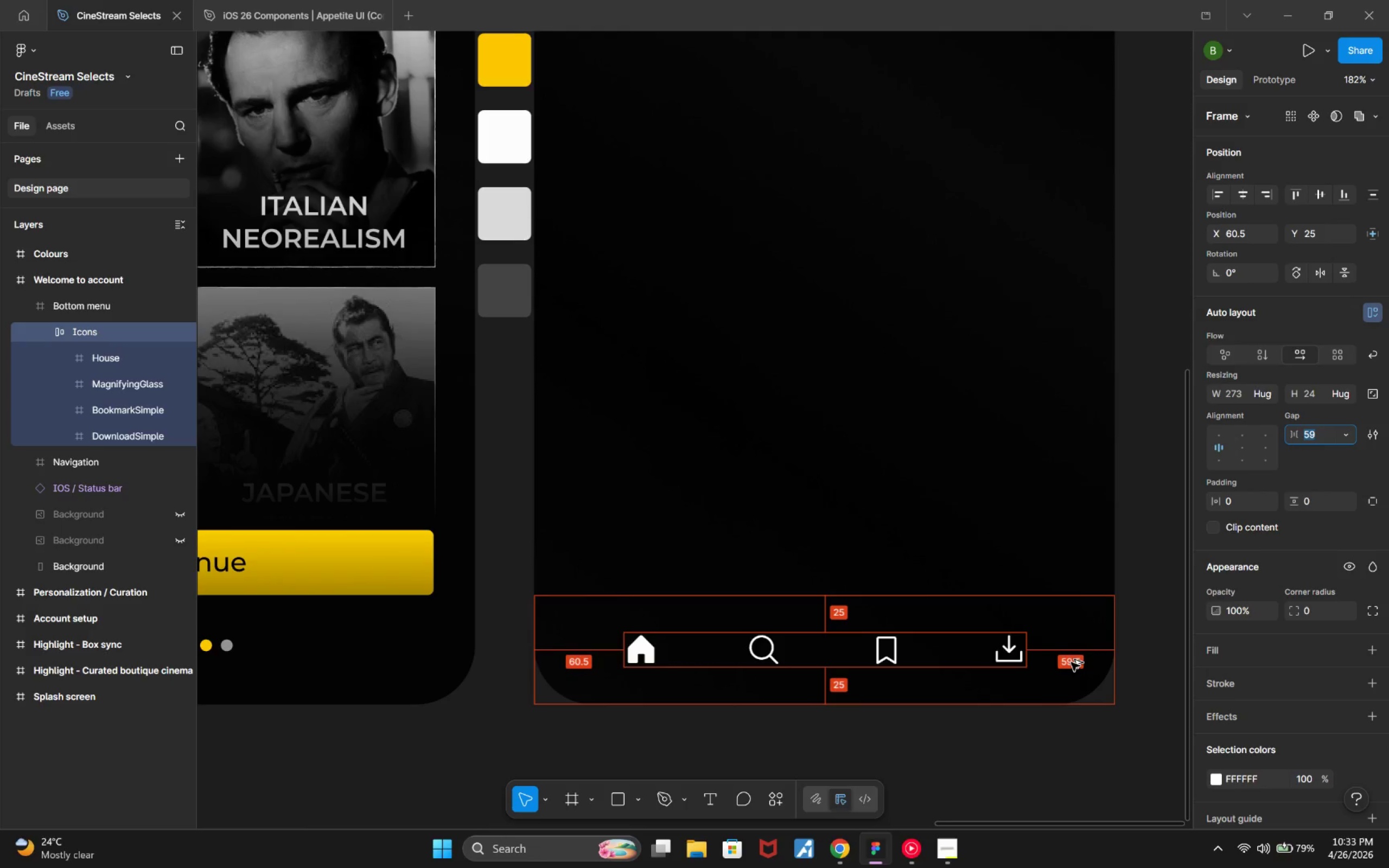 
key(ArrowUp)
 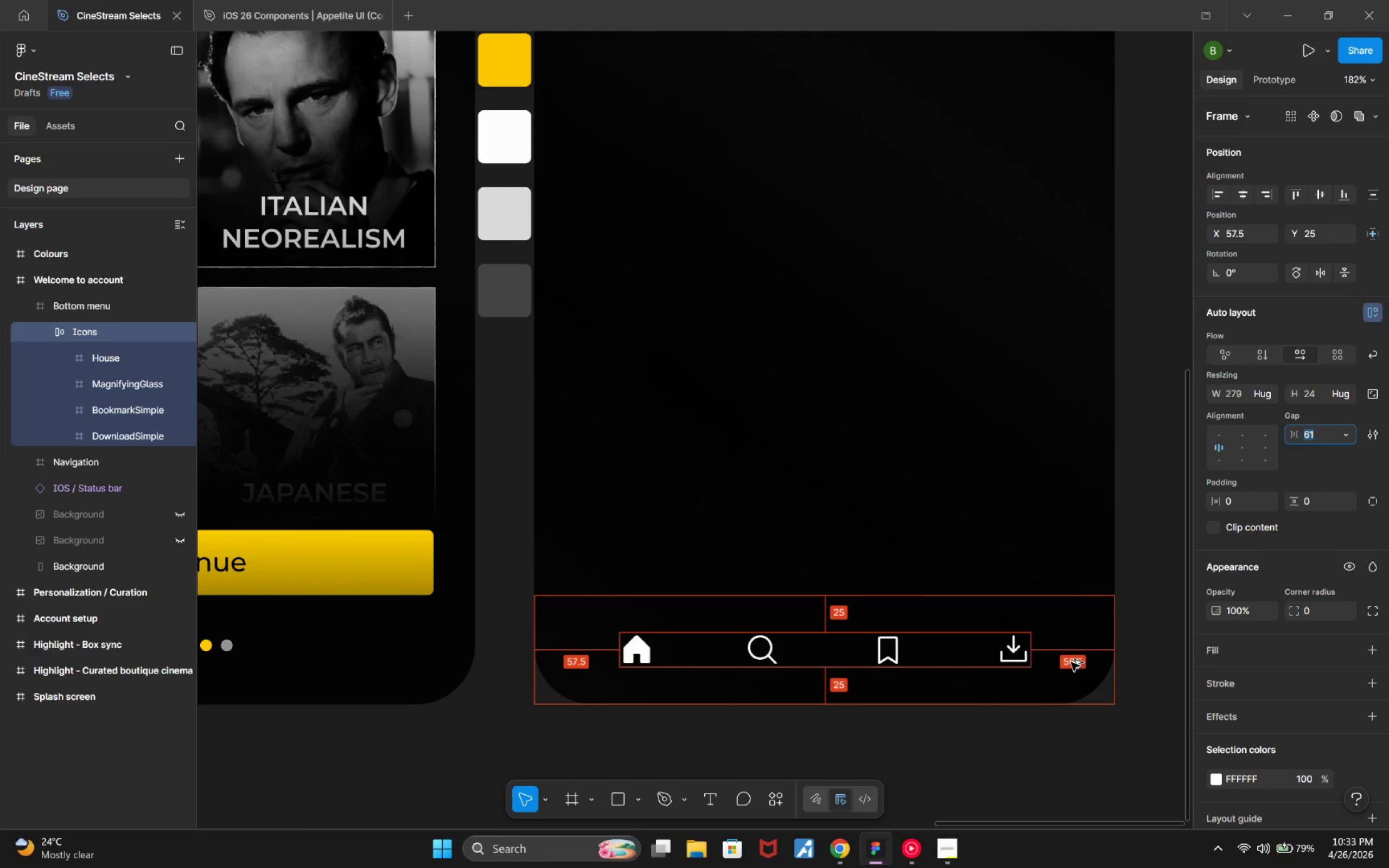 
key(ArrowUp)
 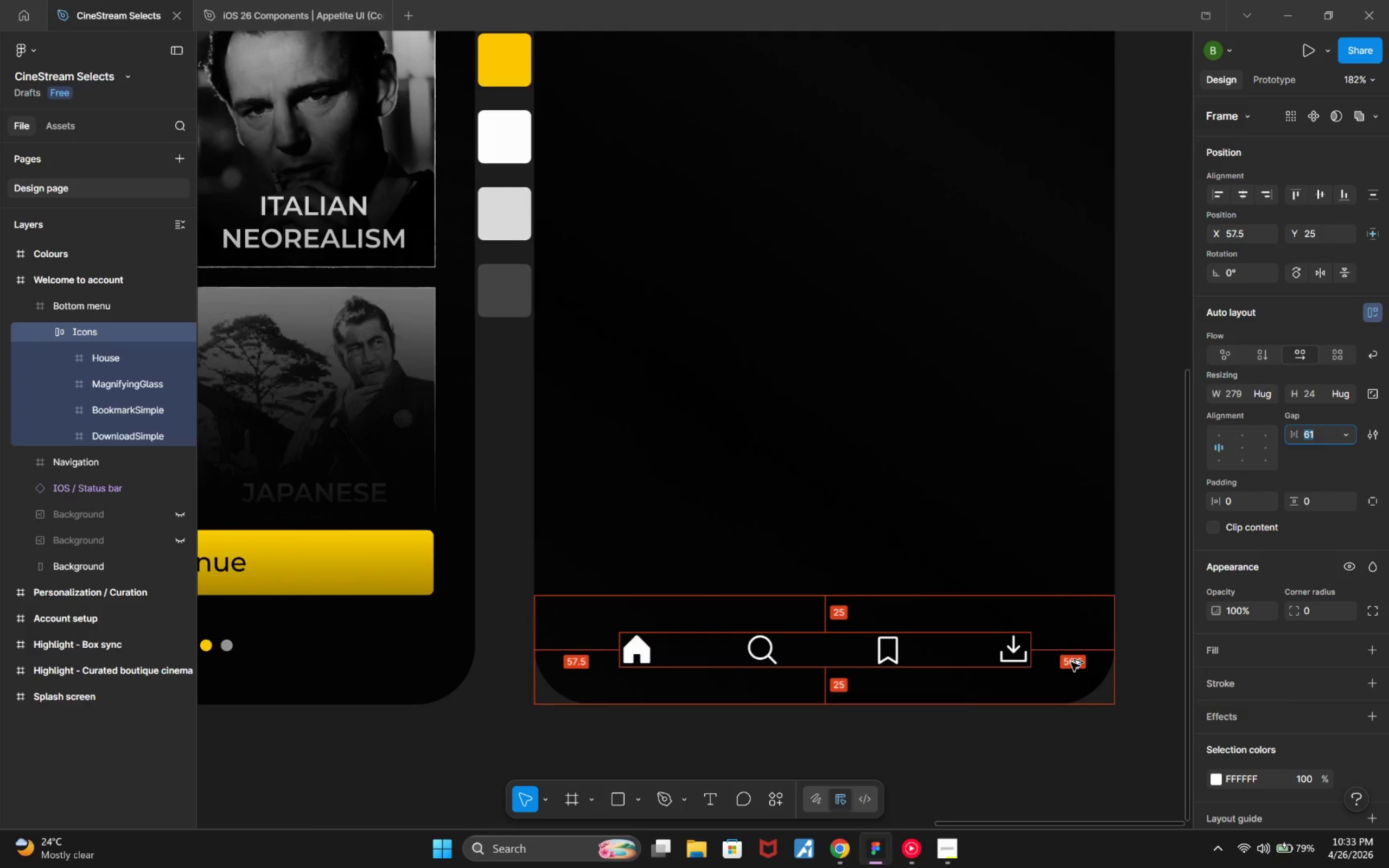 
key(ArrowUp)
 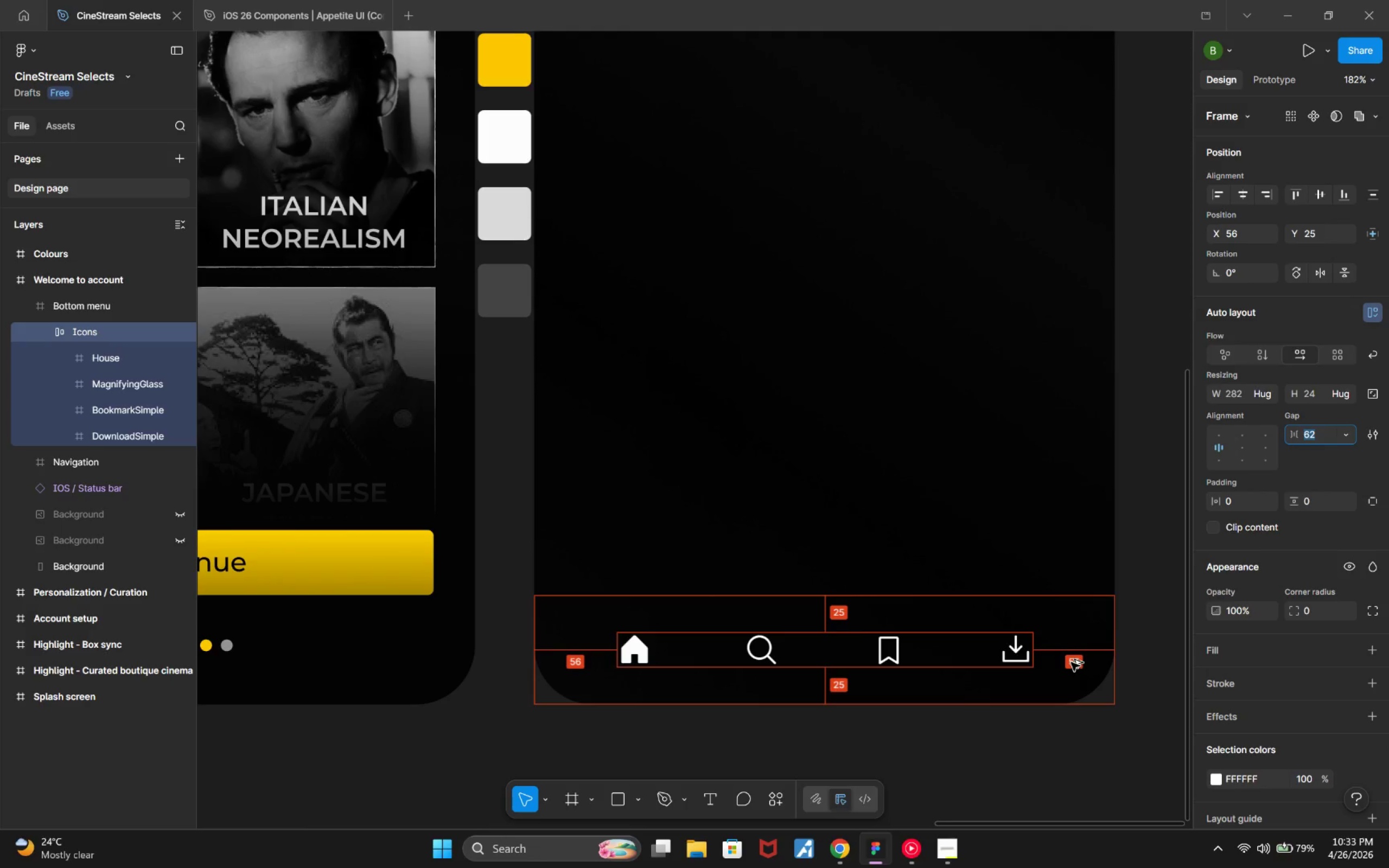 
key(ArrowUp)
 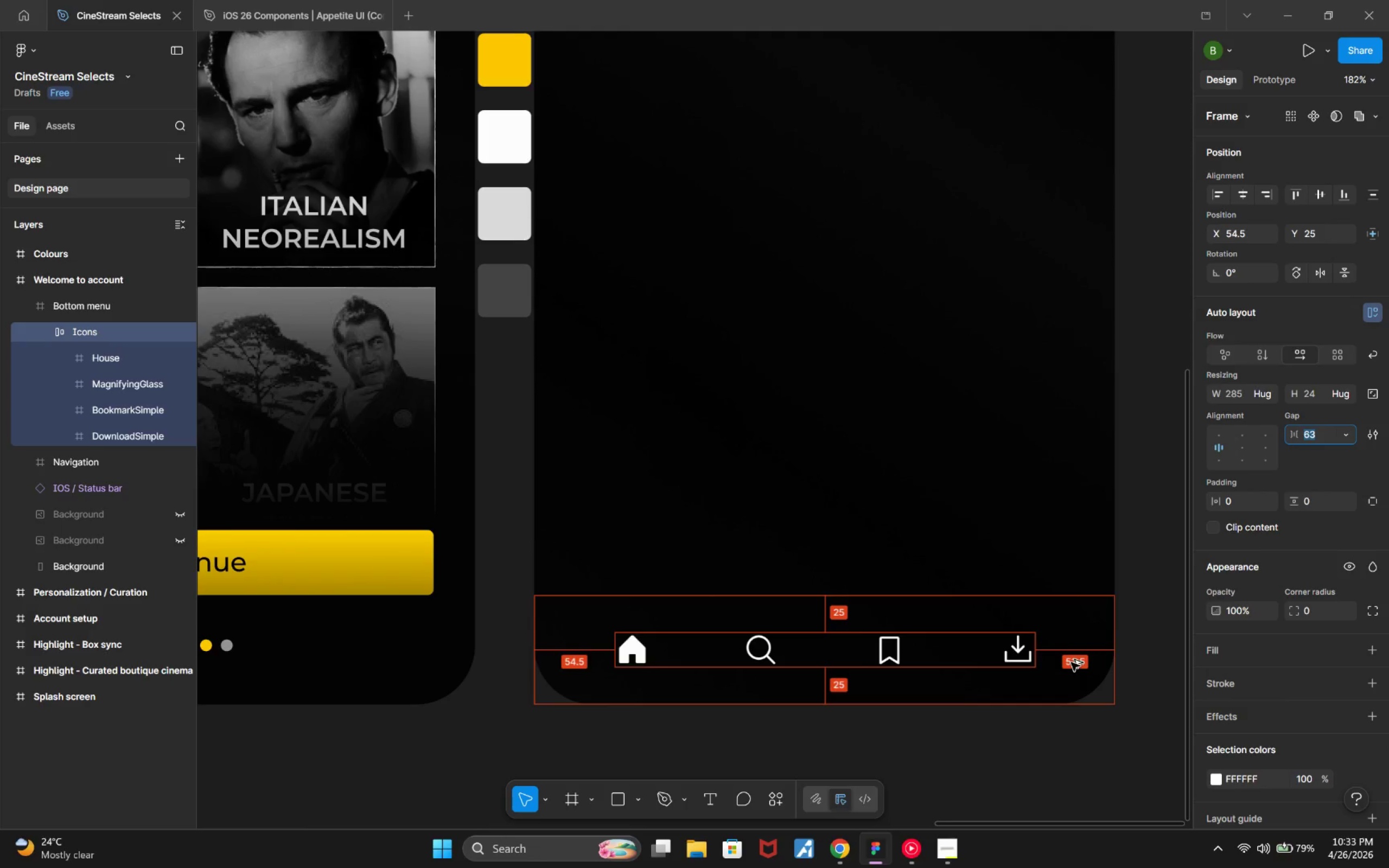 
key(ArrowUp)
 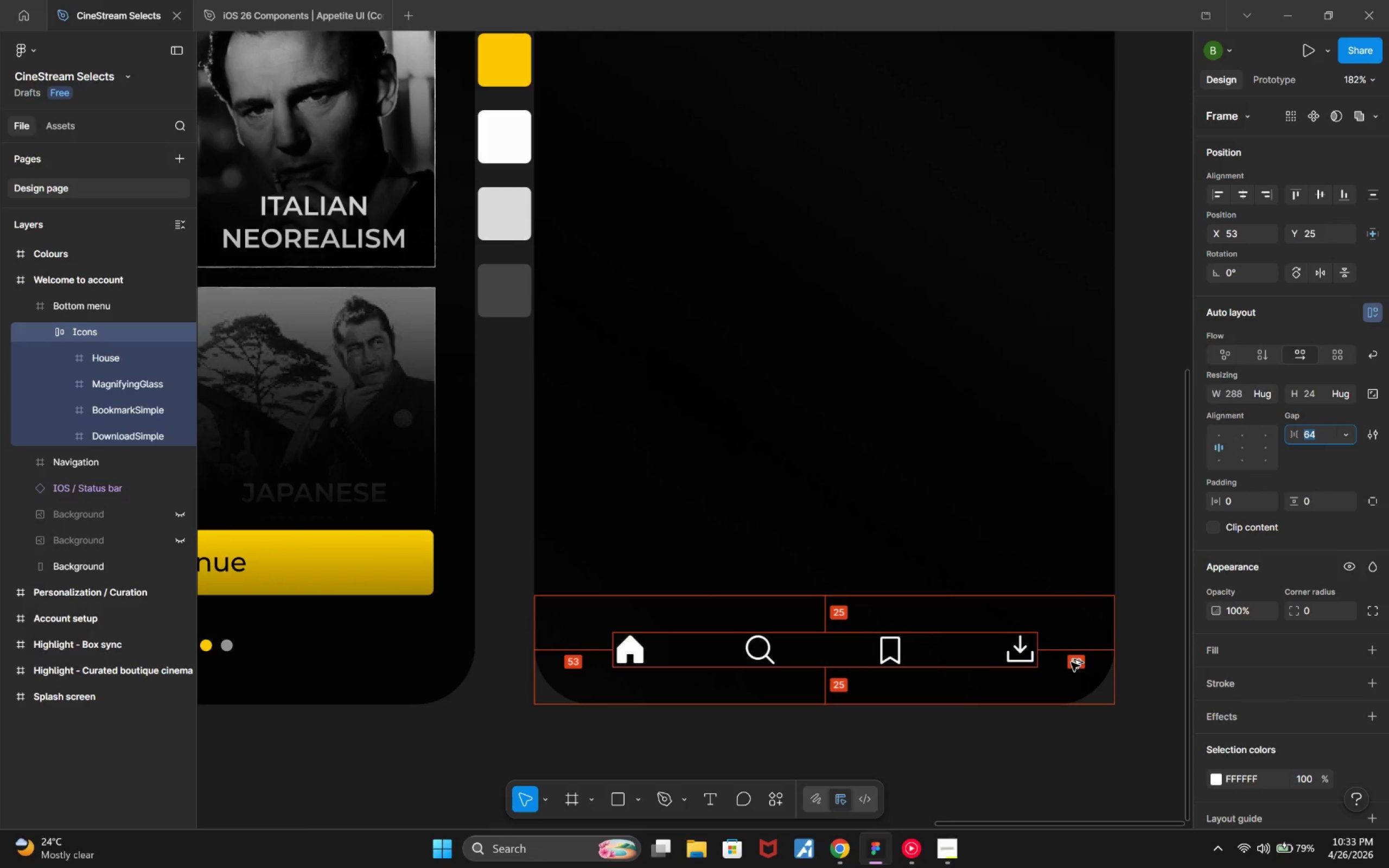 
key(ArrowUp)
 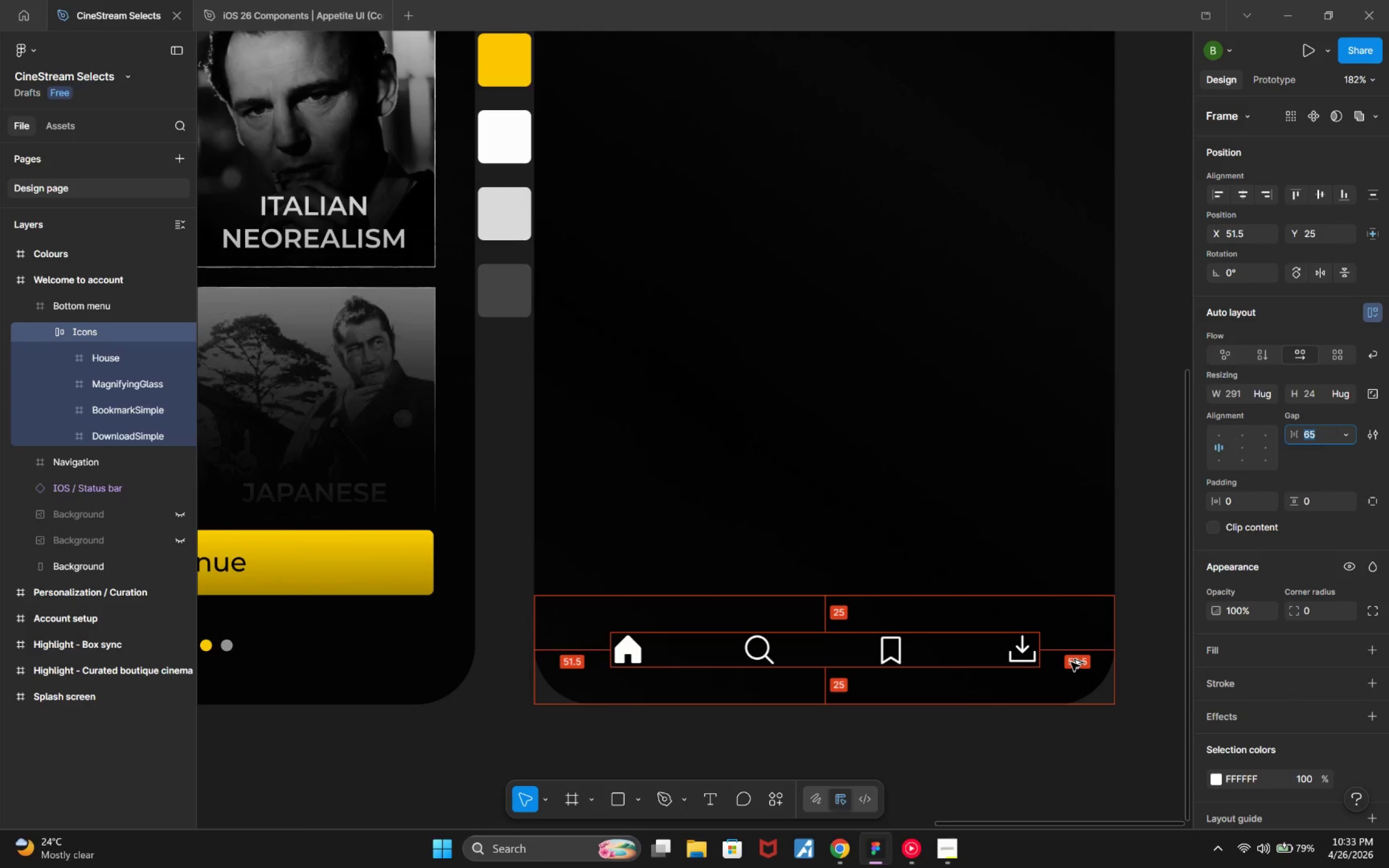 
key(ArrowUp)
 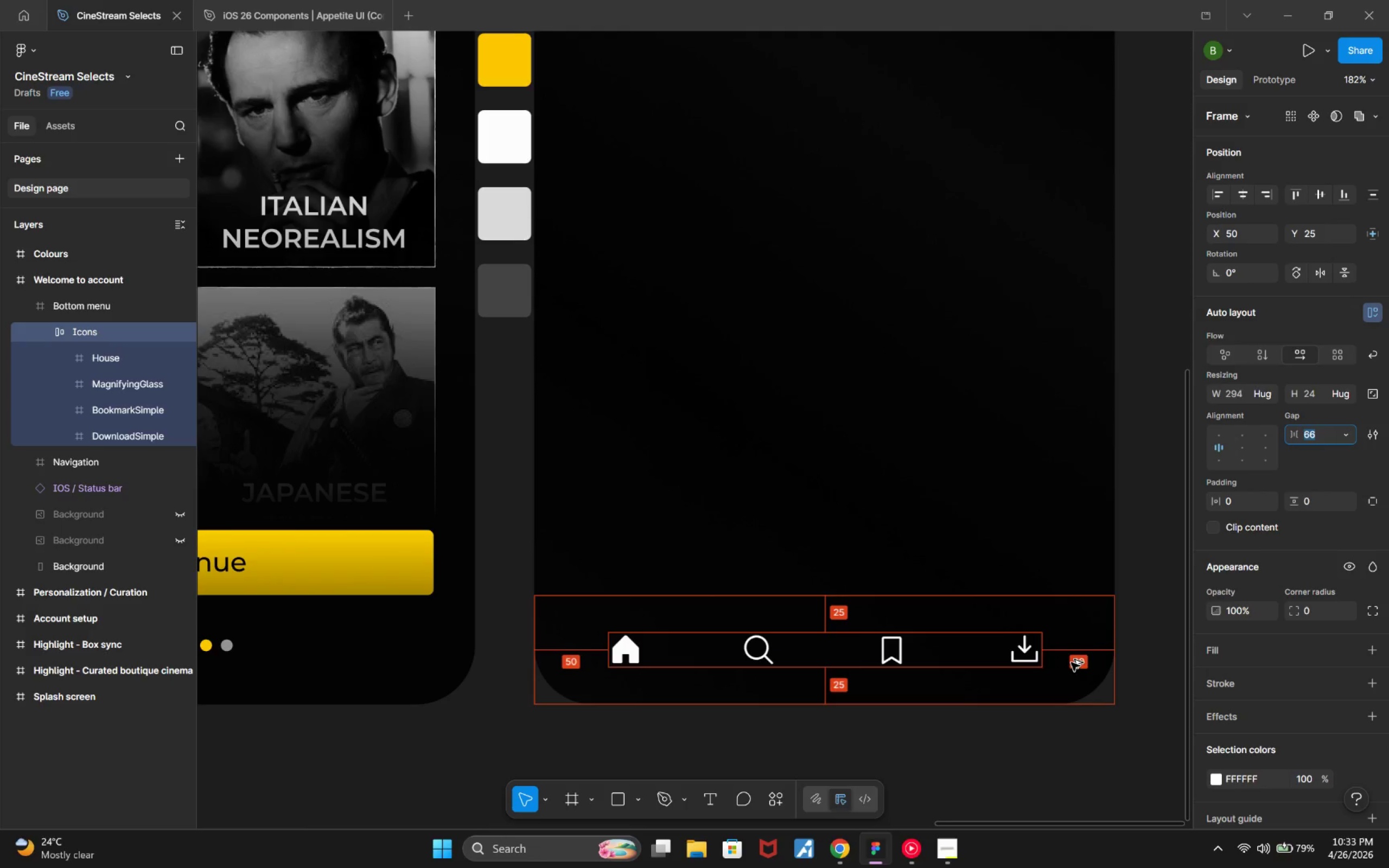 
key(ArrowUp)
 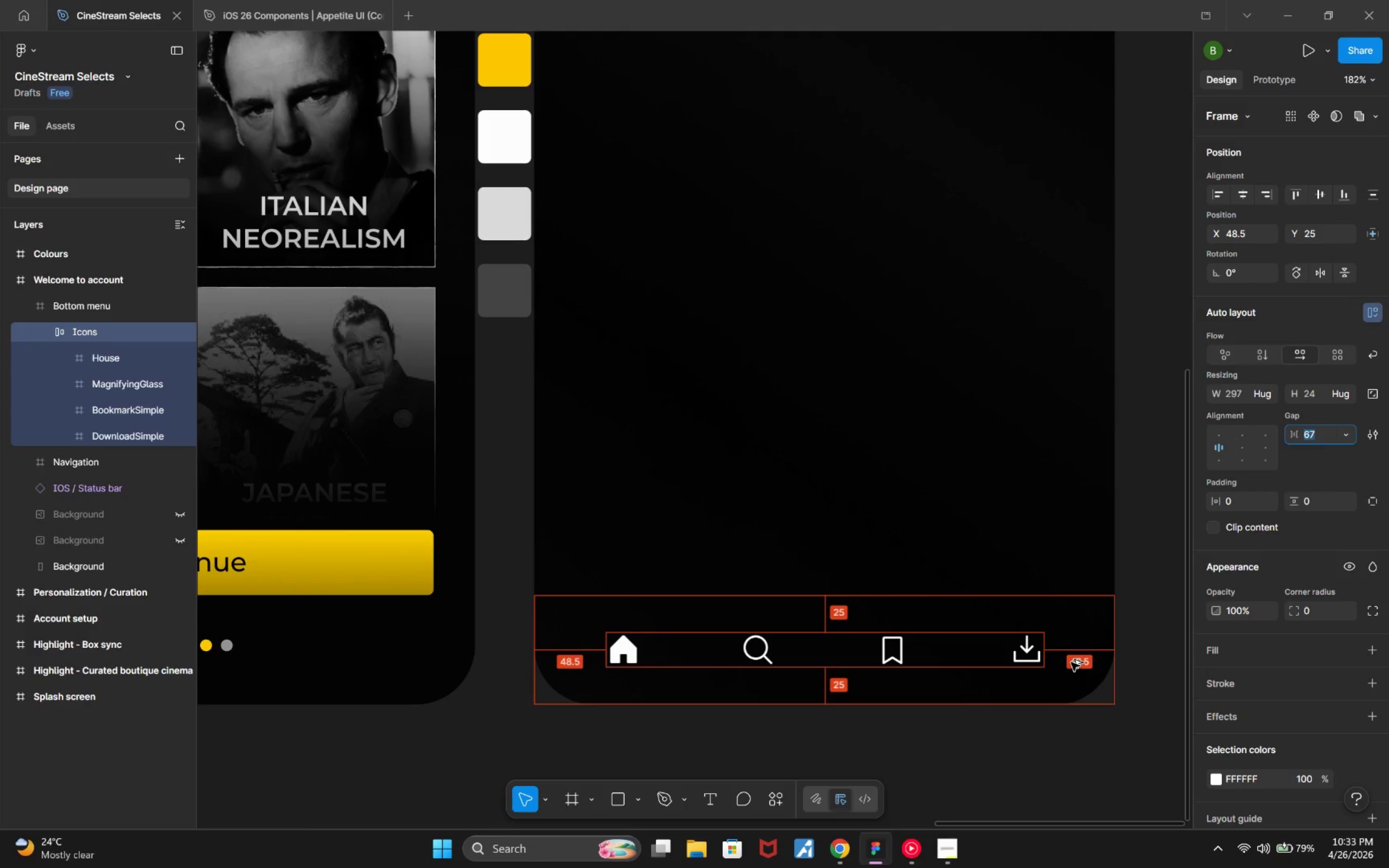 
key(ArrowUp)
 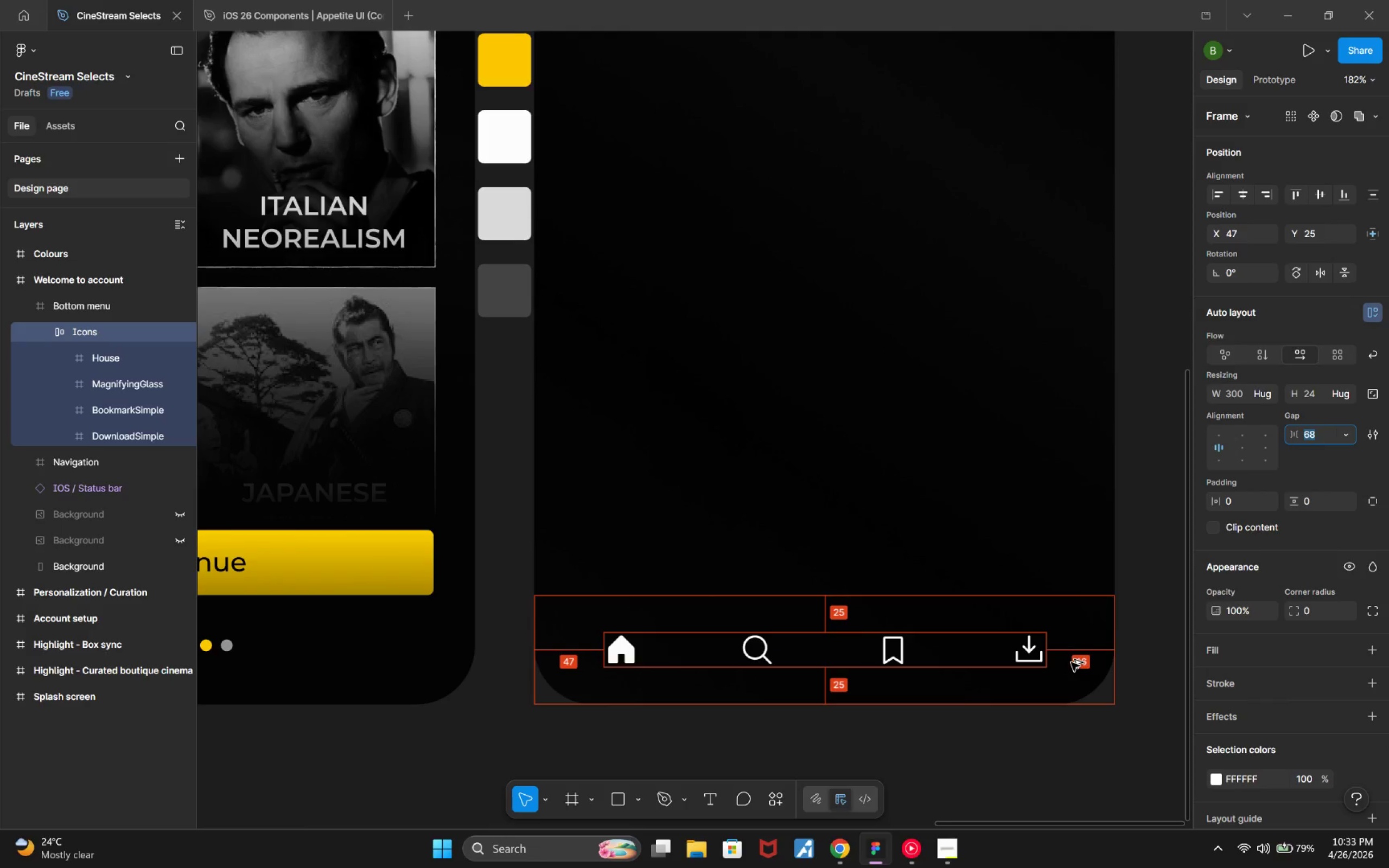 
key(ArrowUp)
 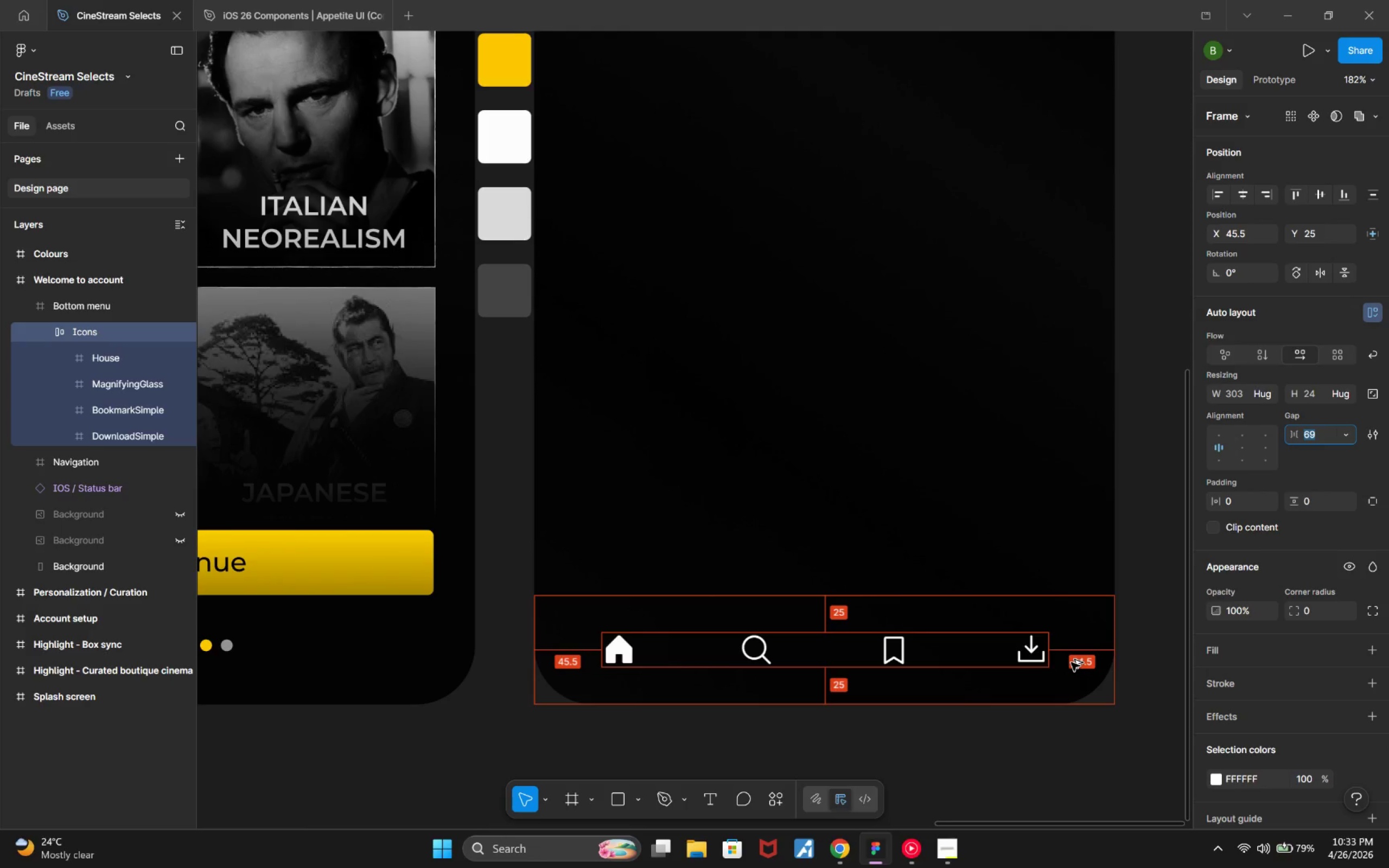 
key(ArrowUp)
 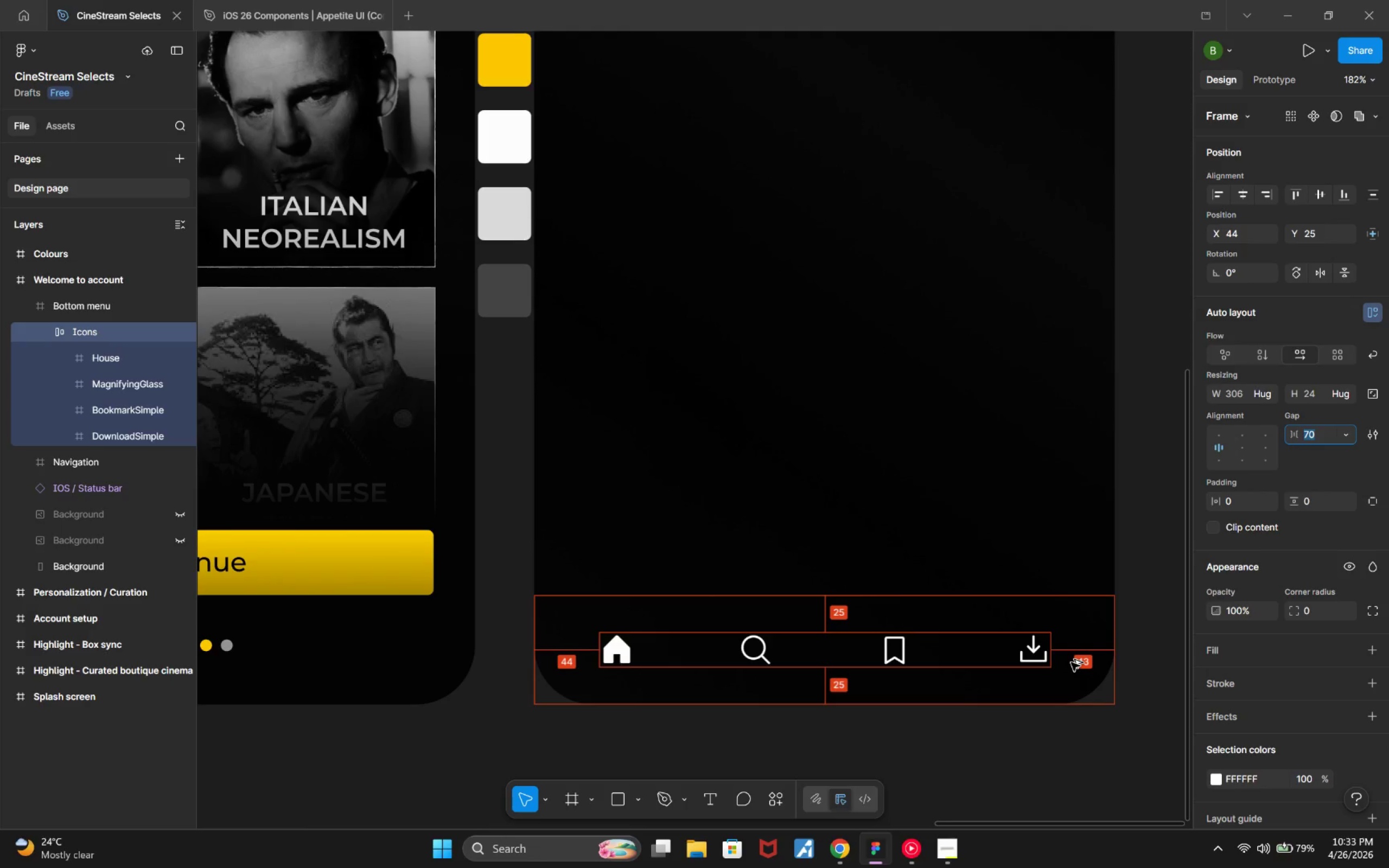 
key(ArrowUp)
 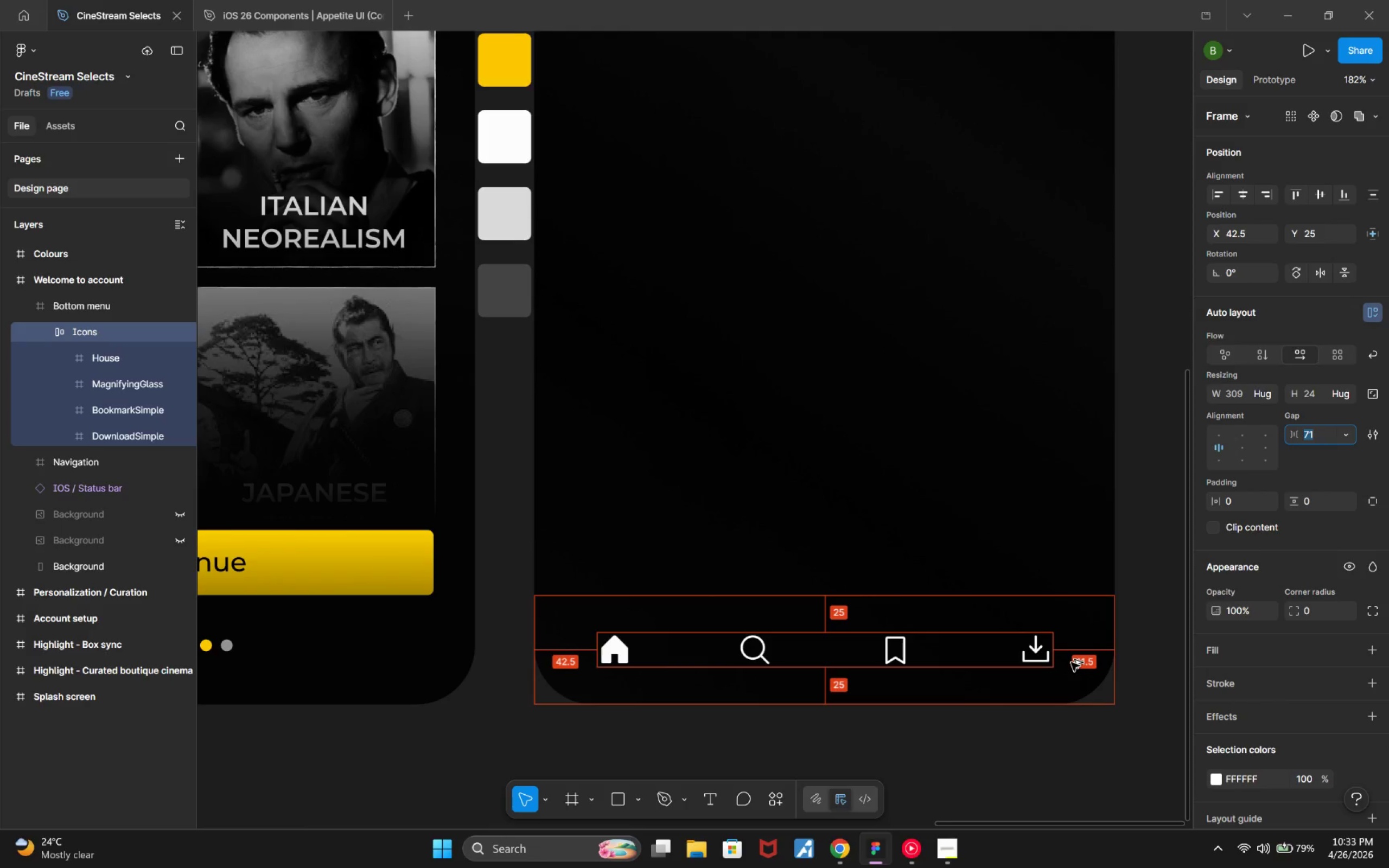 
key(ArrowUp)
 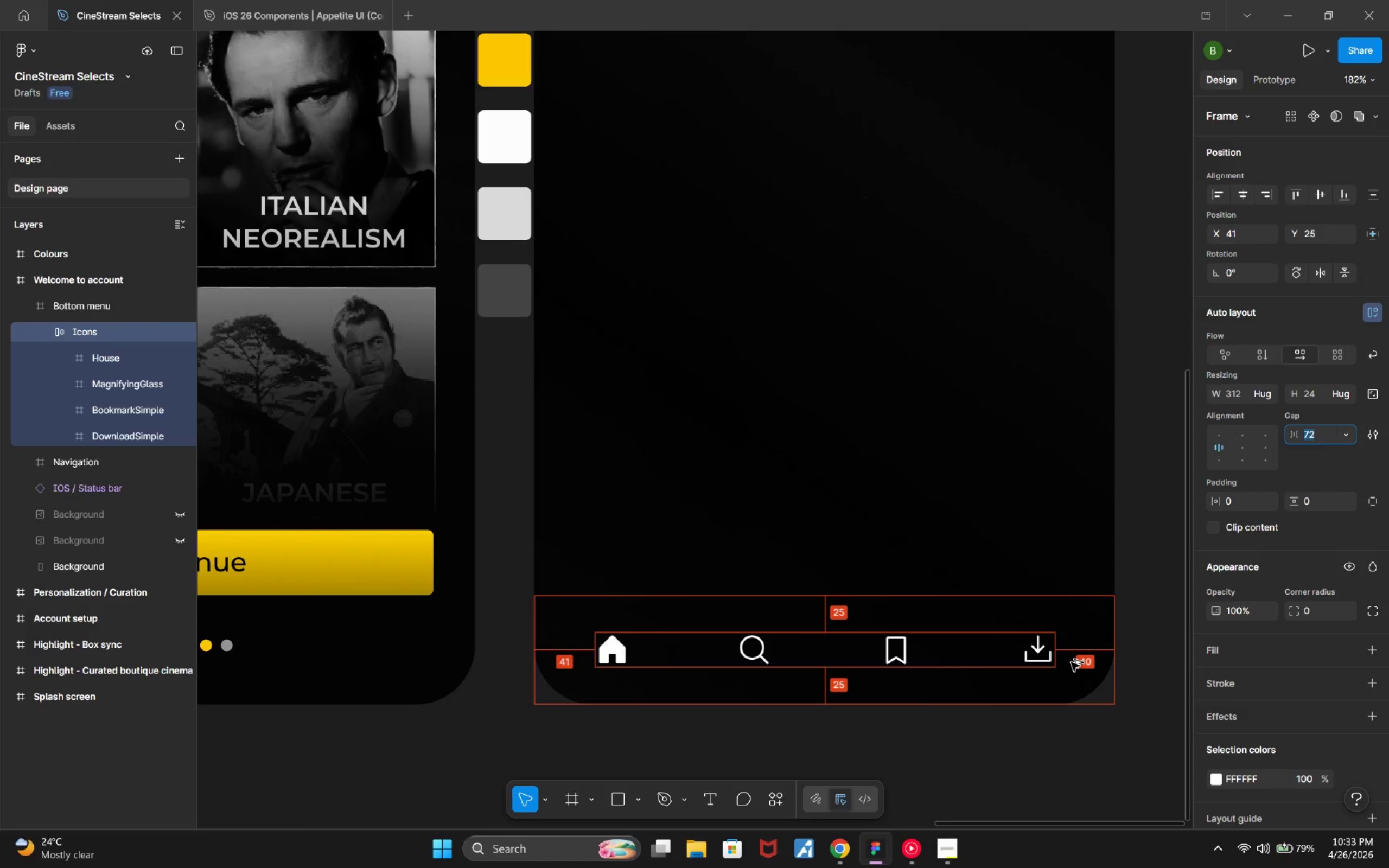 
key(ArrowUp)
 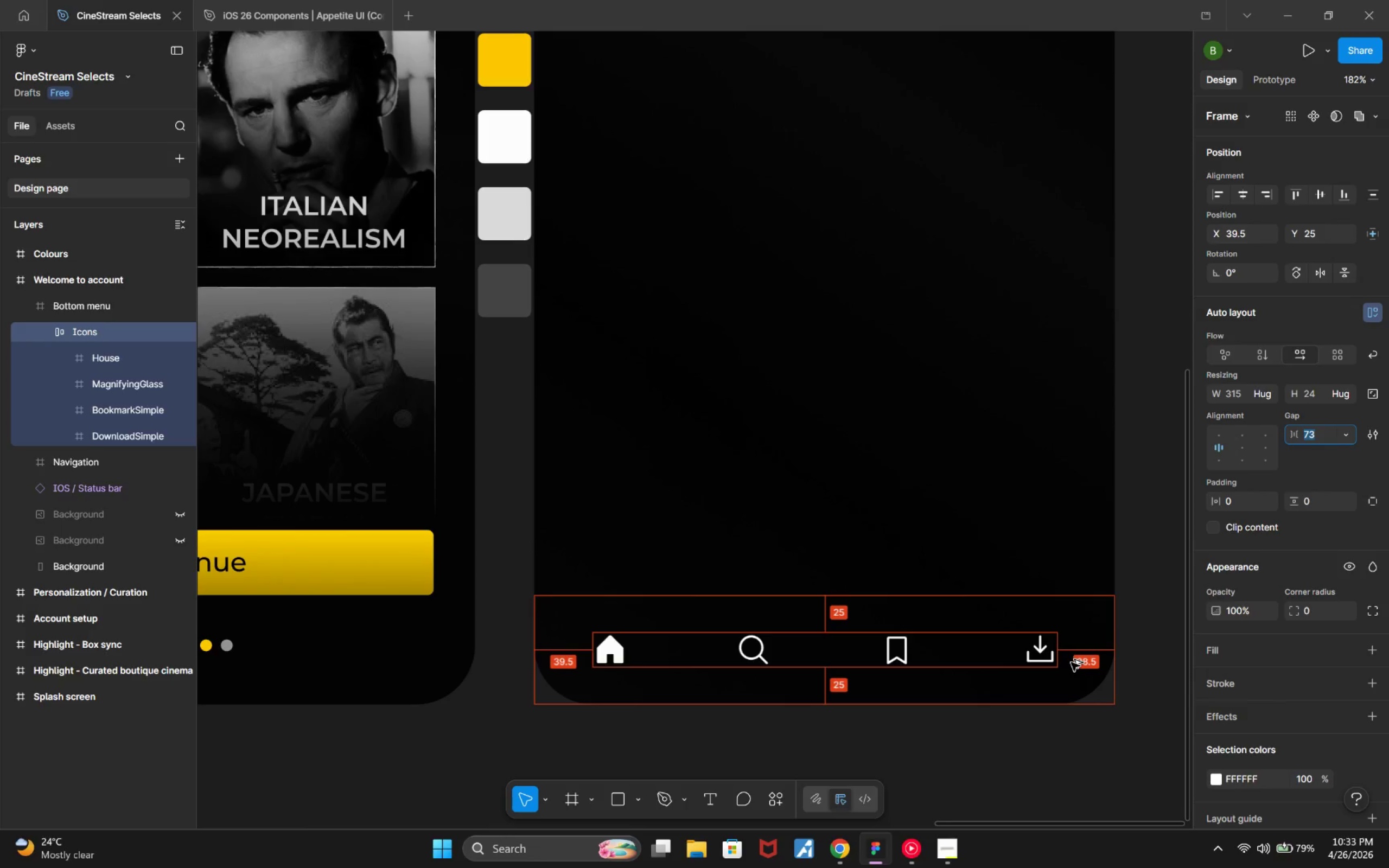 
key(ArrowUp)
 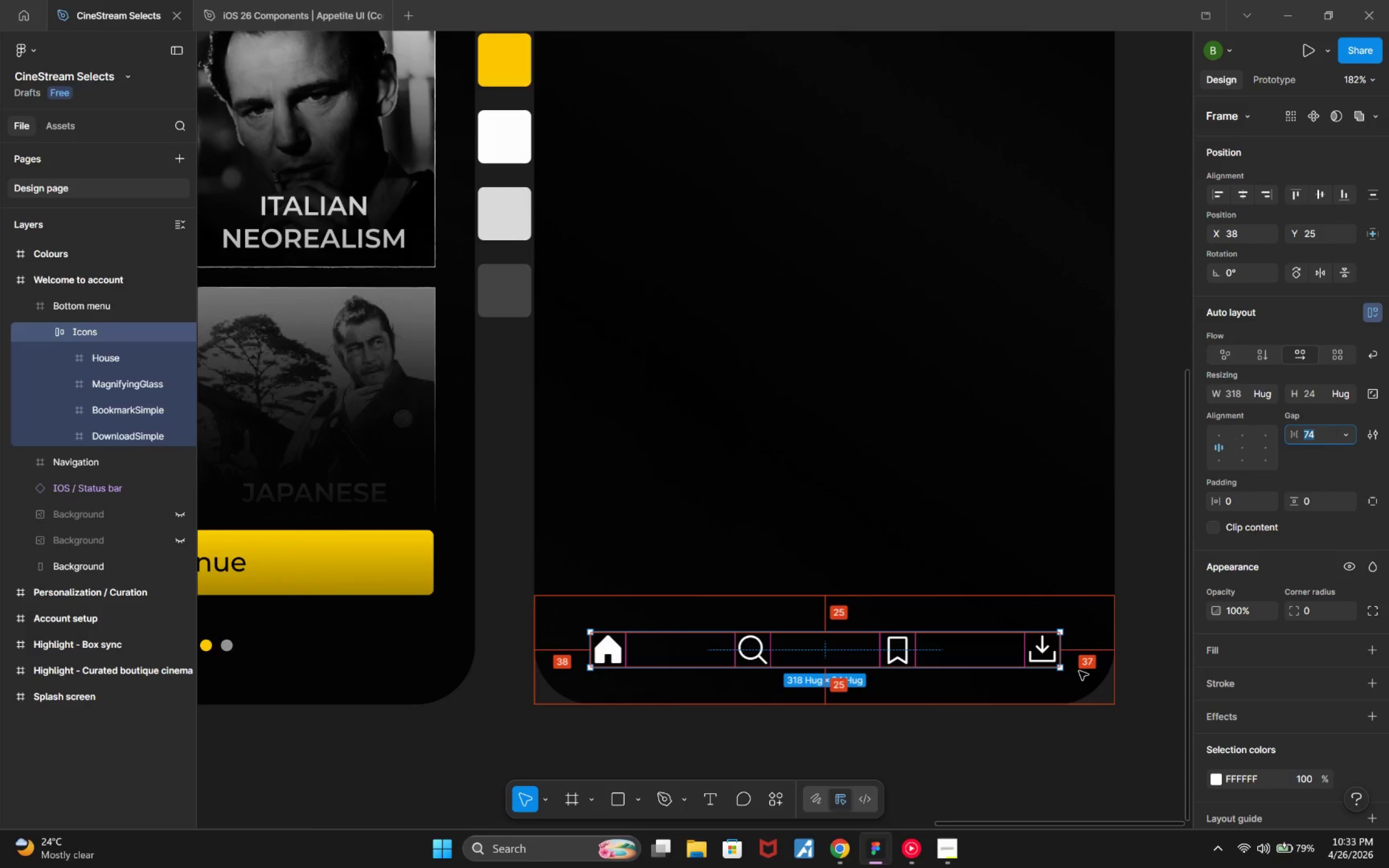 
hold_key(key=ControlLeft, duration=0.46)
scroll: coordinate [1045, 730], scroll_direction: down, amount: 3.0
 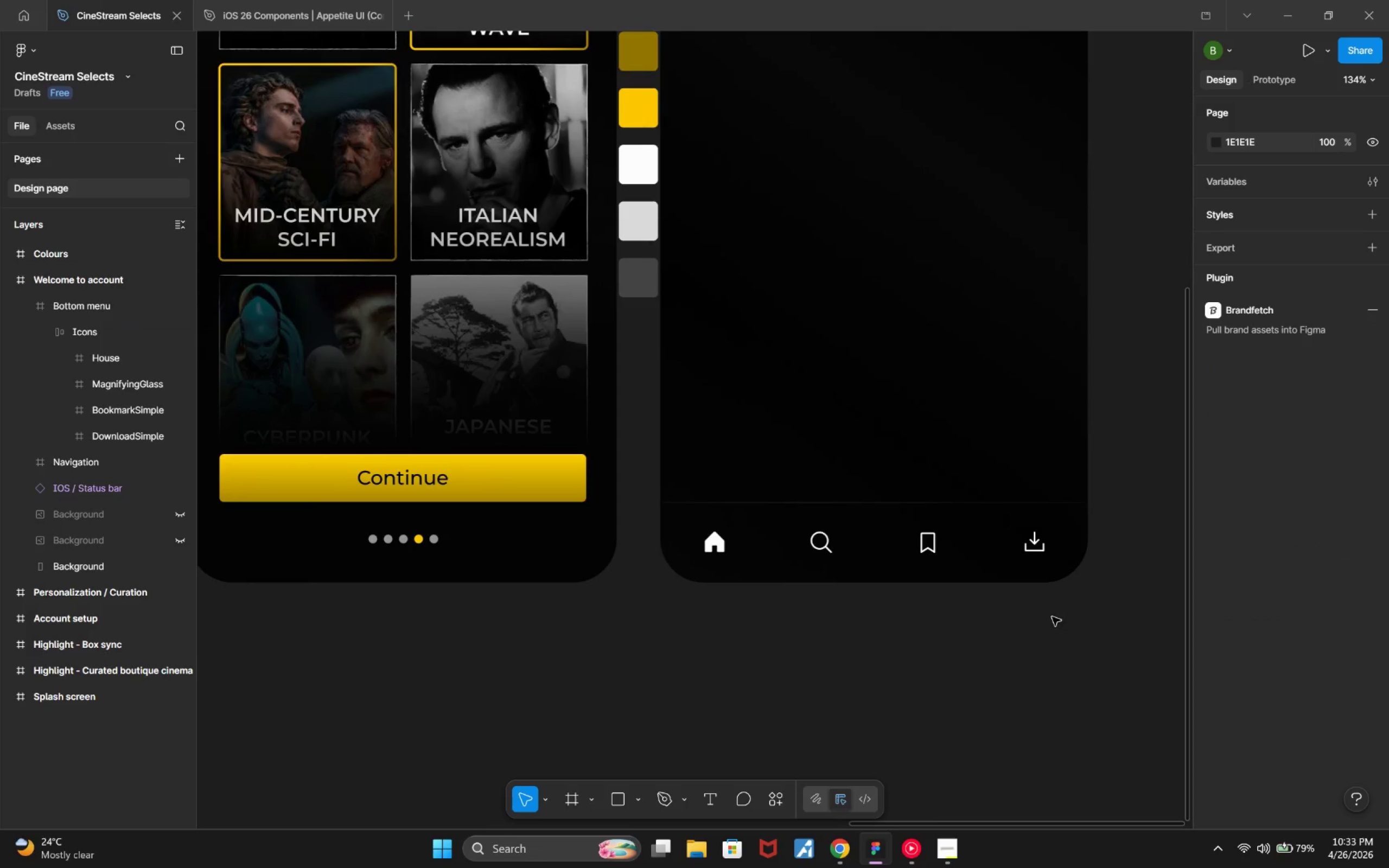 
hold_key(key=ControlLeft, duration=0.35)
scroll: coordinate [982, 655], scroll_direction: up, amount: 4.0
 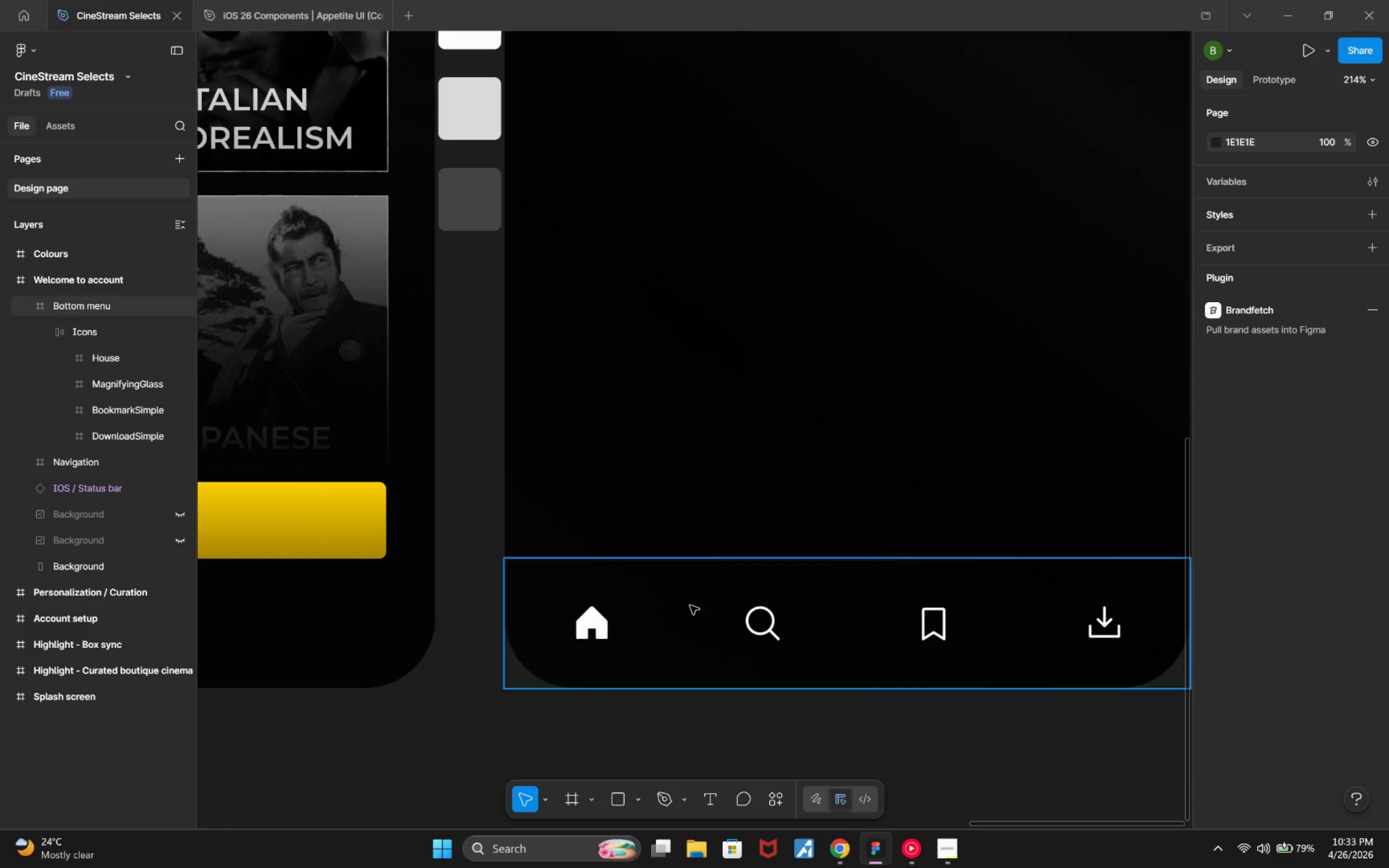 
left_click([685, 604])
 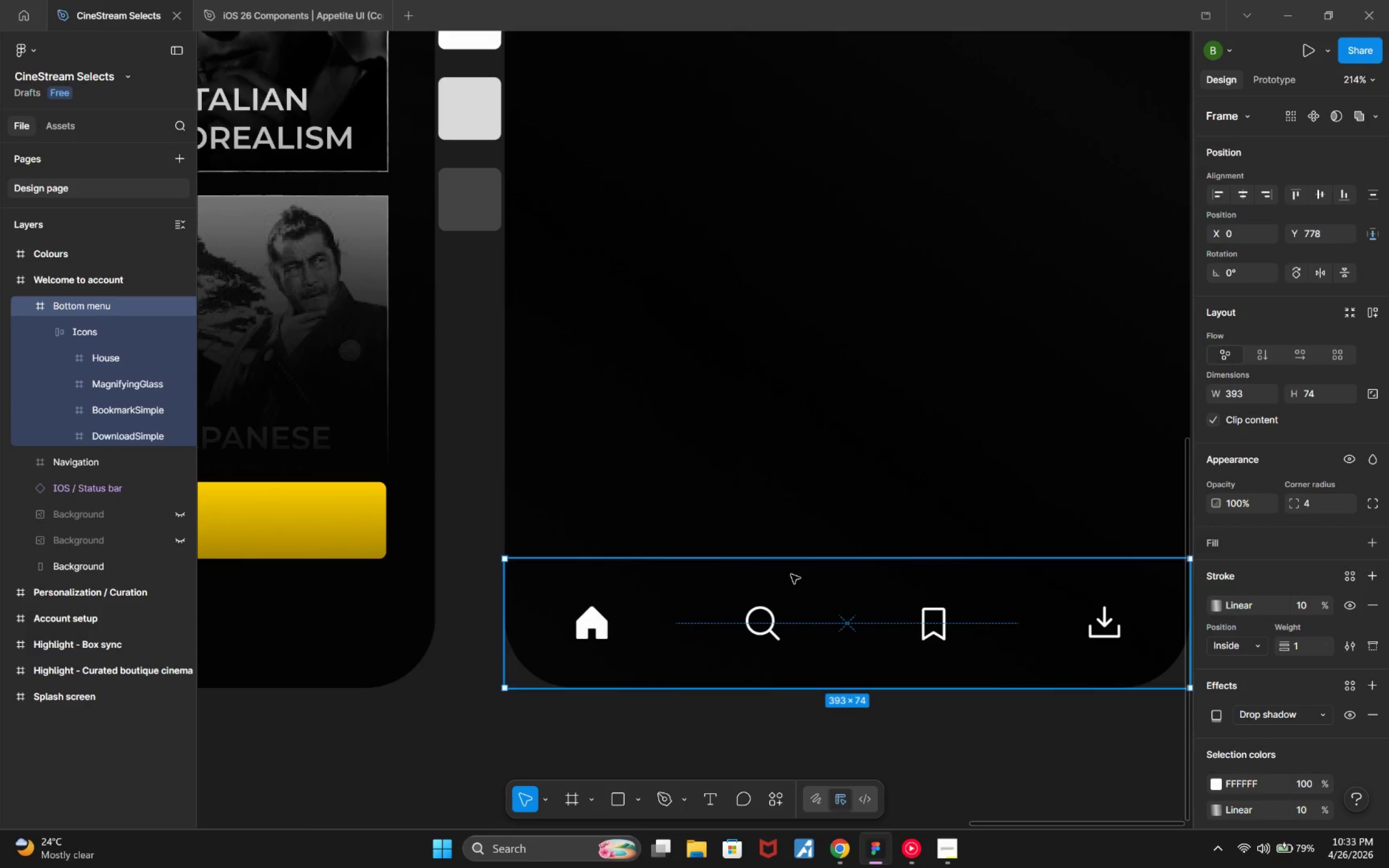 
hold_key(key=ControlLeft, duration=0.47)
scroll: coordinate [942, 541], scroll_direction: down, amount: 4.0
 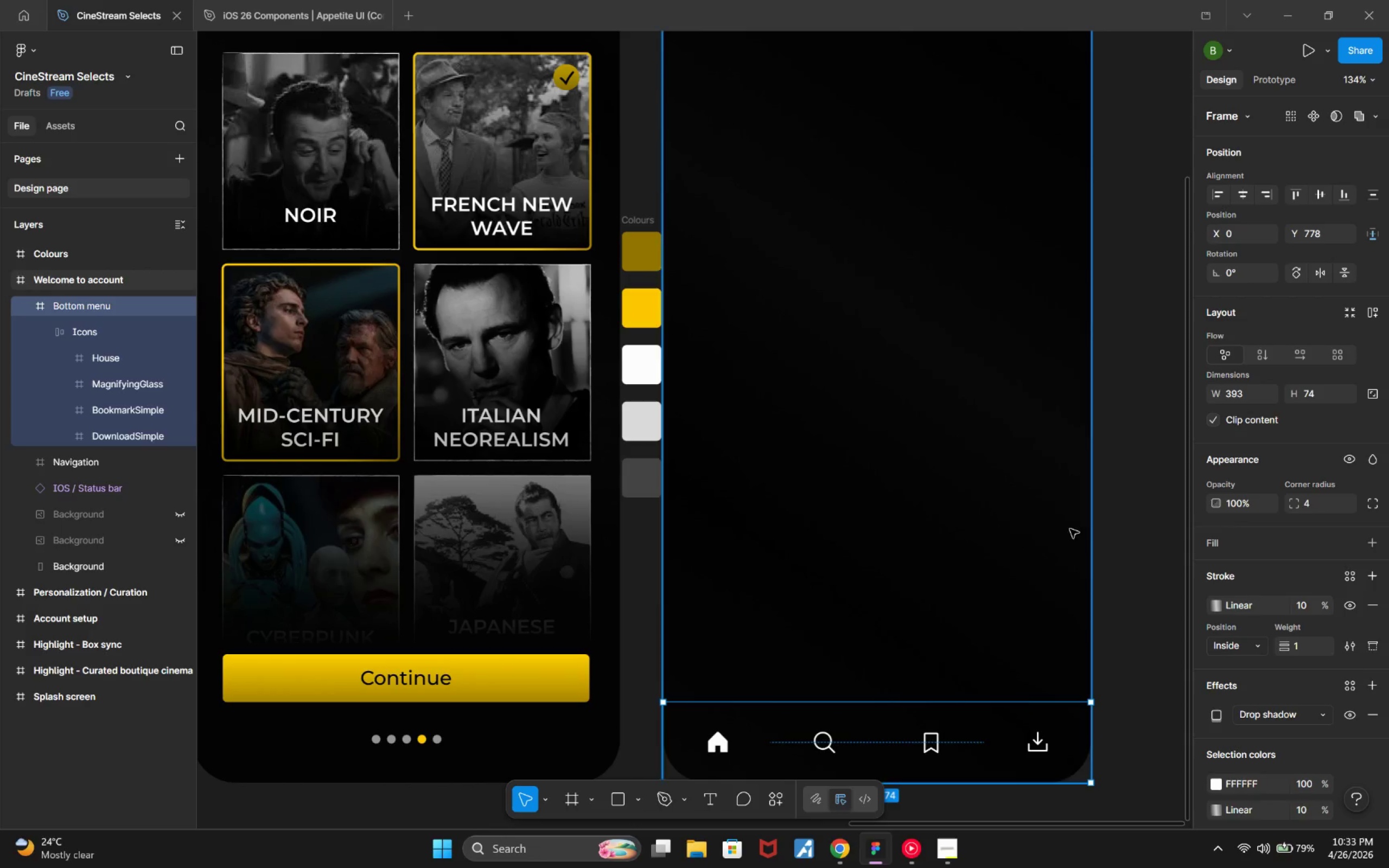 
hold_key(key=ControlLeft, duration=0.43)
scroll: coordinate [1120, 531], scroll_direction: down, amount: 3.0
 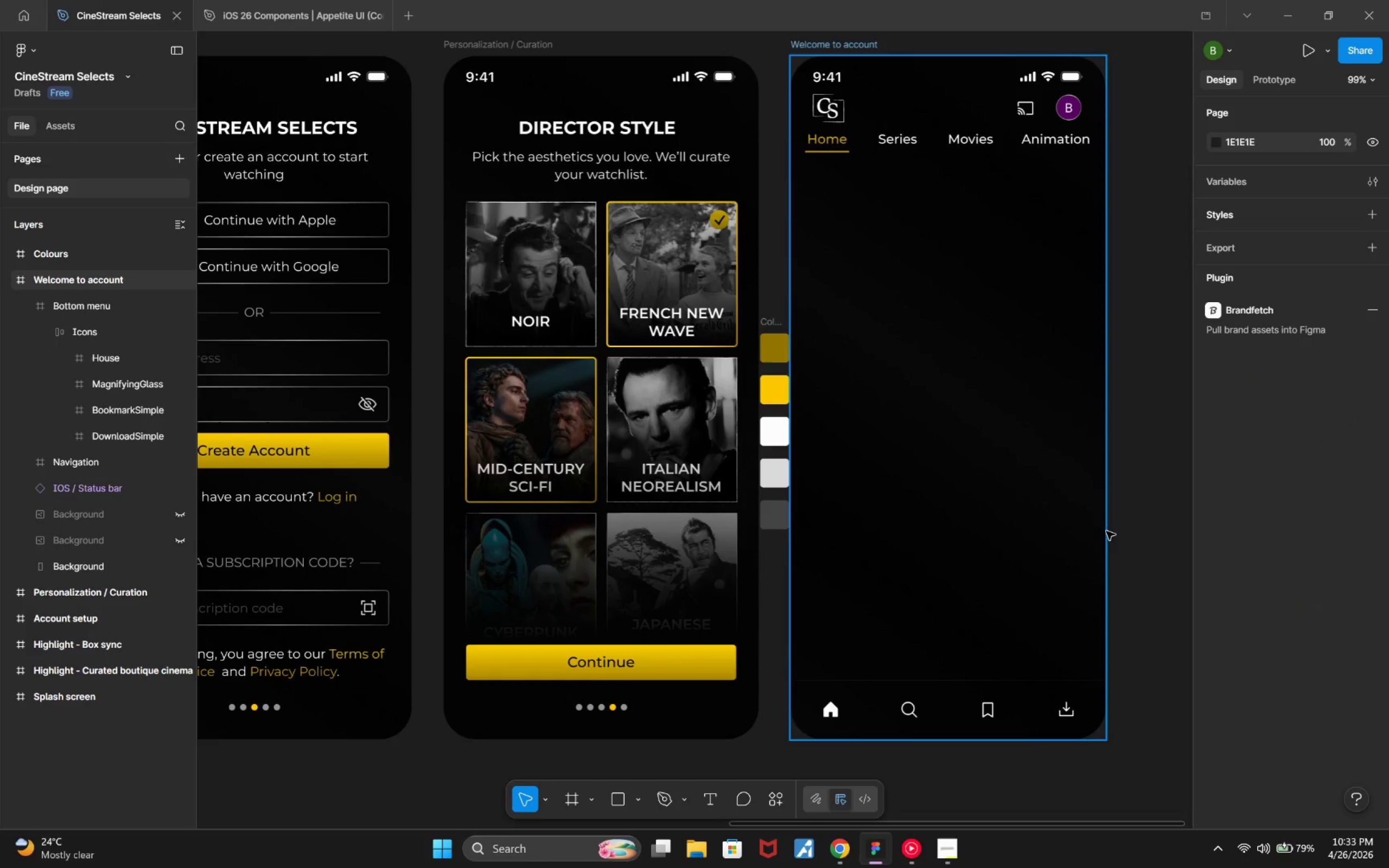 
left_click([916, 714])
 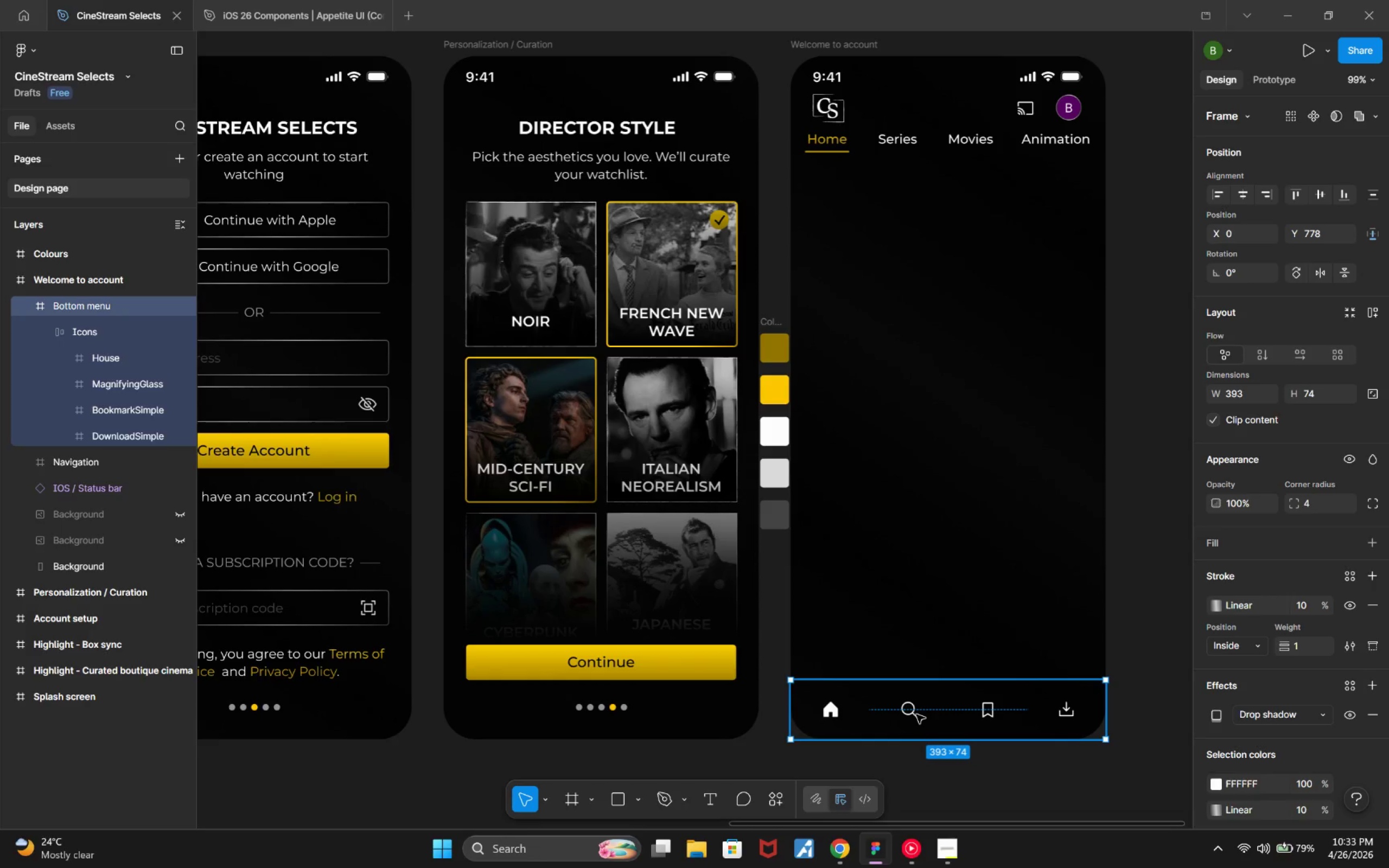 
left_click([916, 714])
 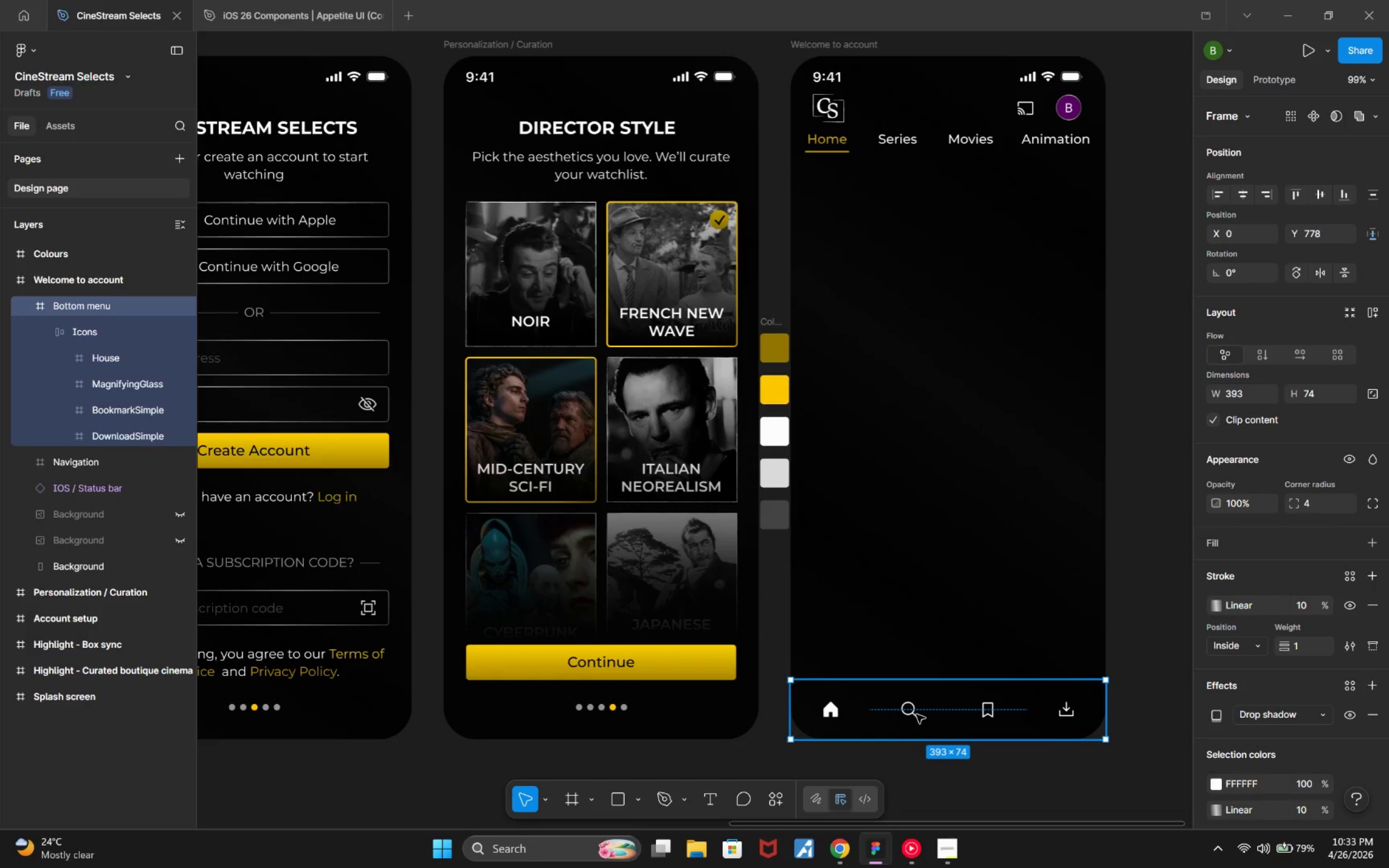 
double_click([916, 714])
 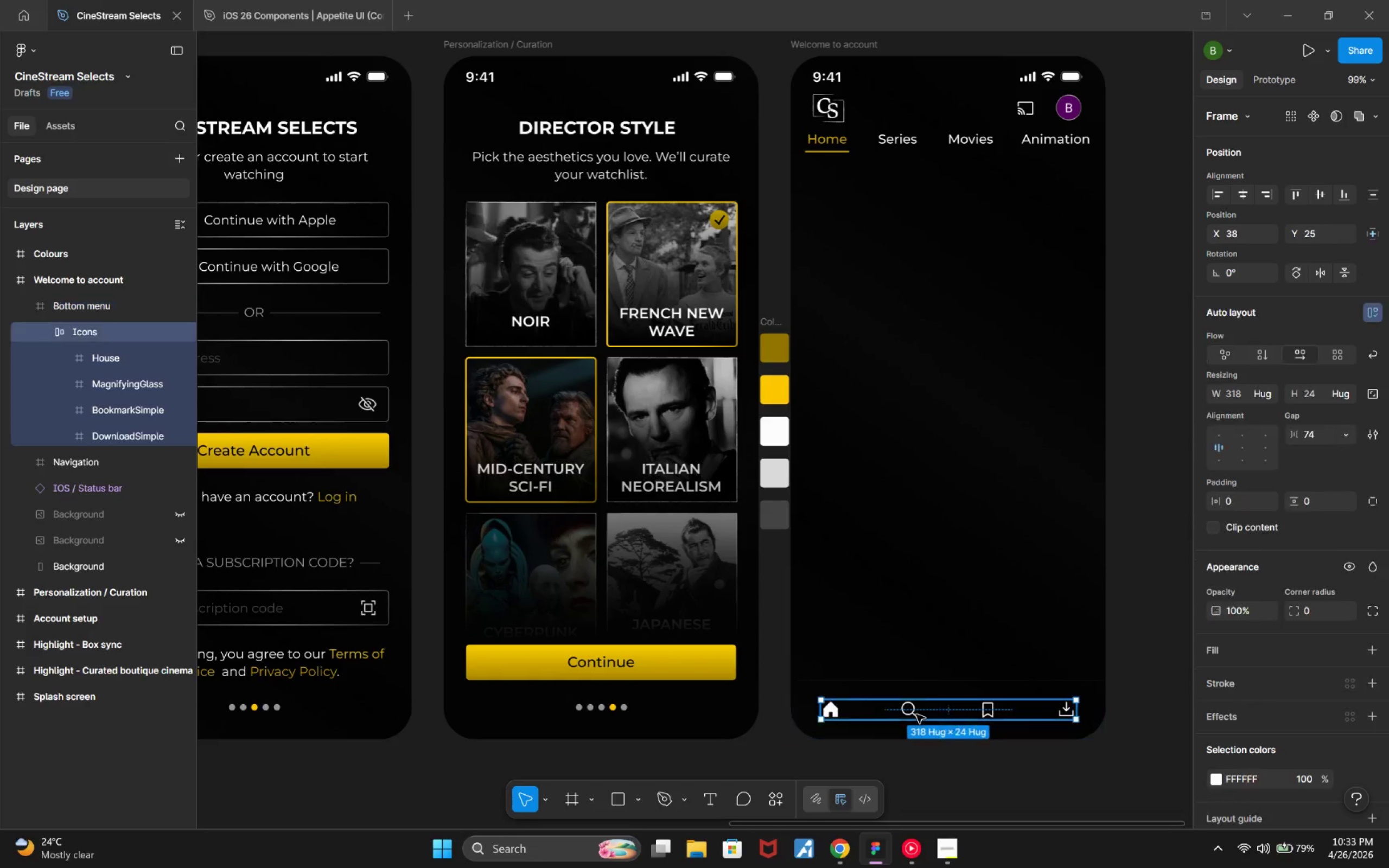 
triple_click([916, 714])
 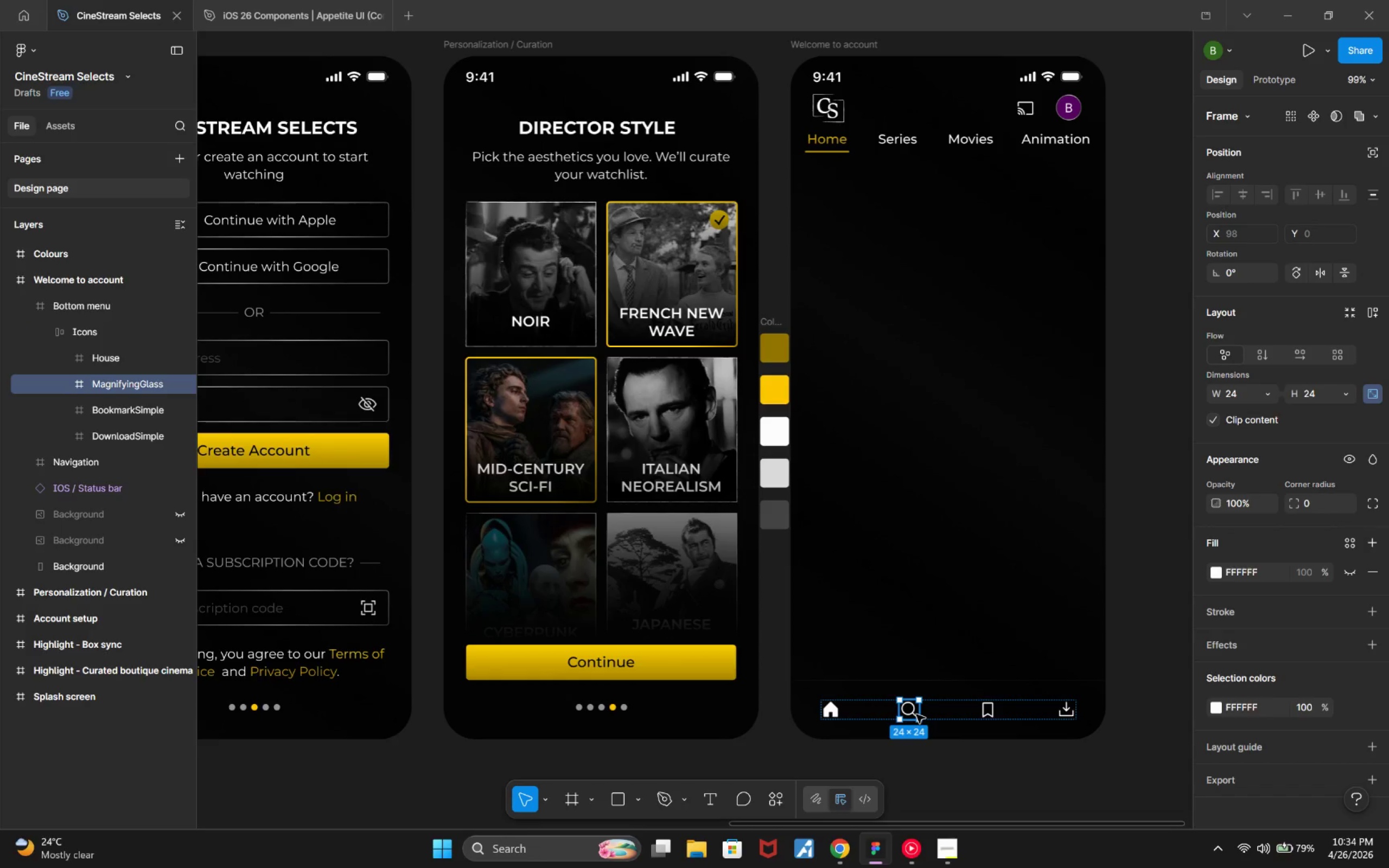 
key(Shift+ArrowRight)
 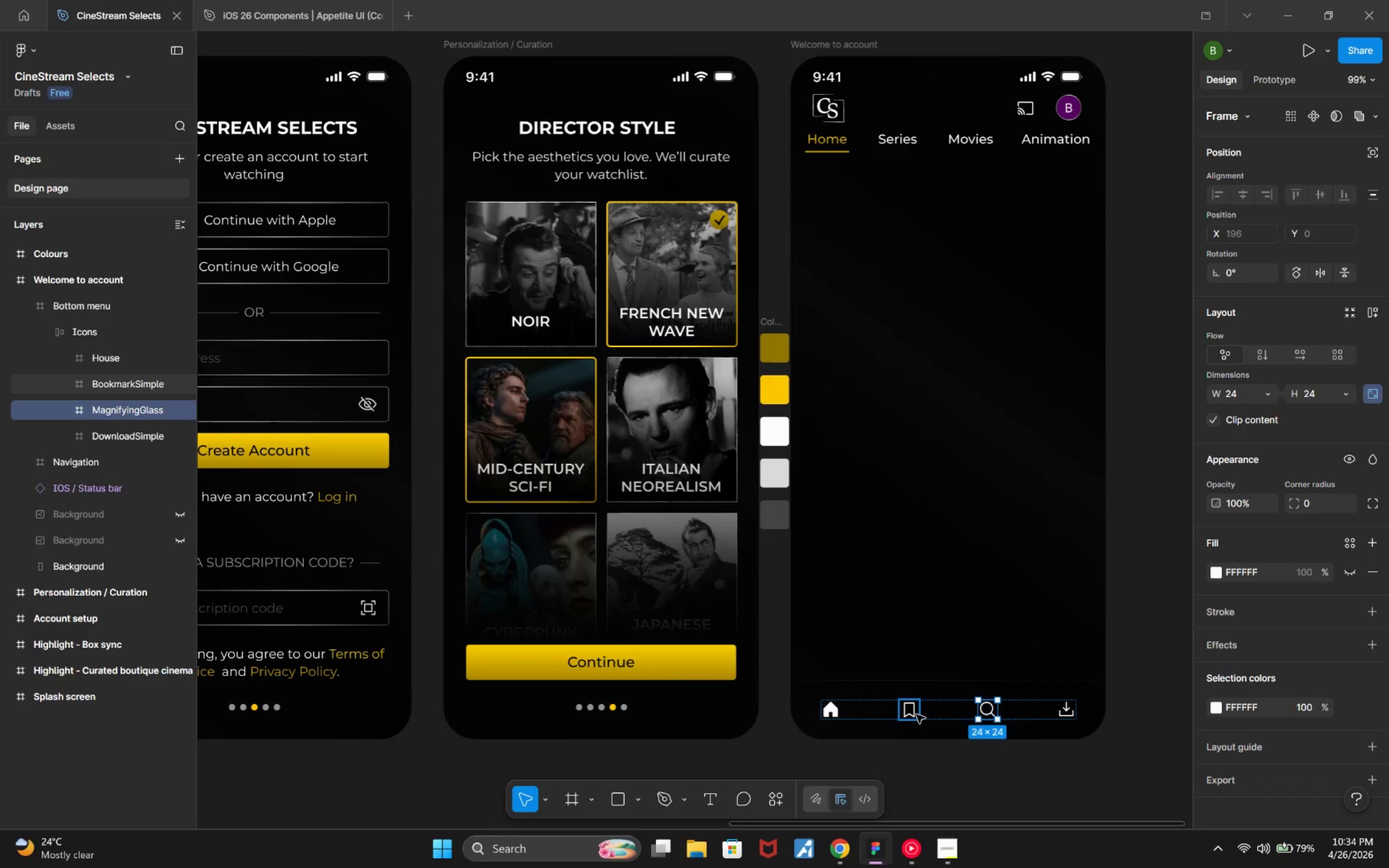 
key(Shift+ArrowRight)
 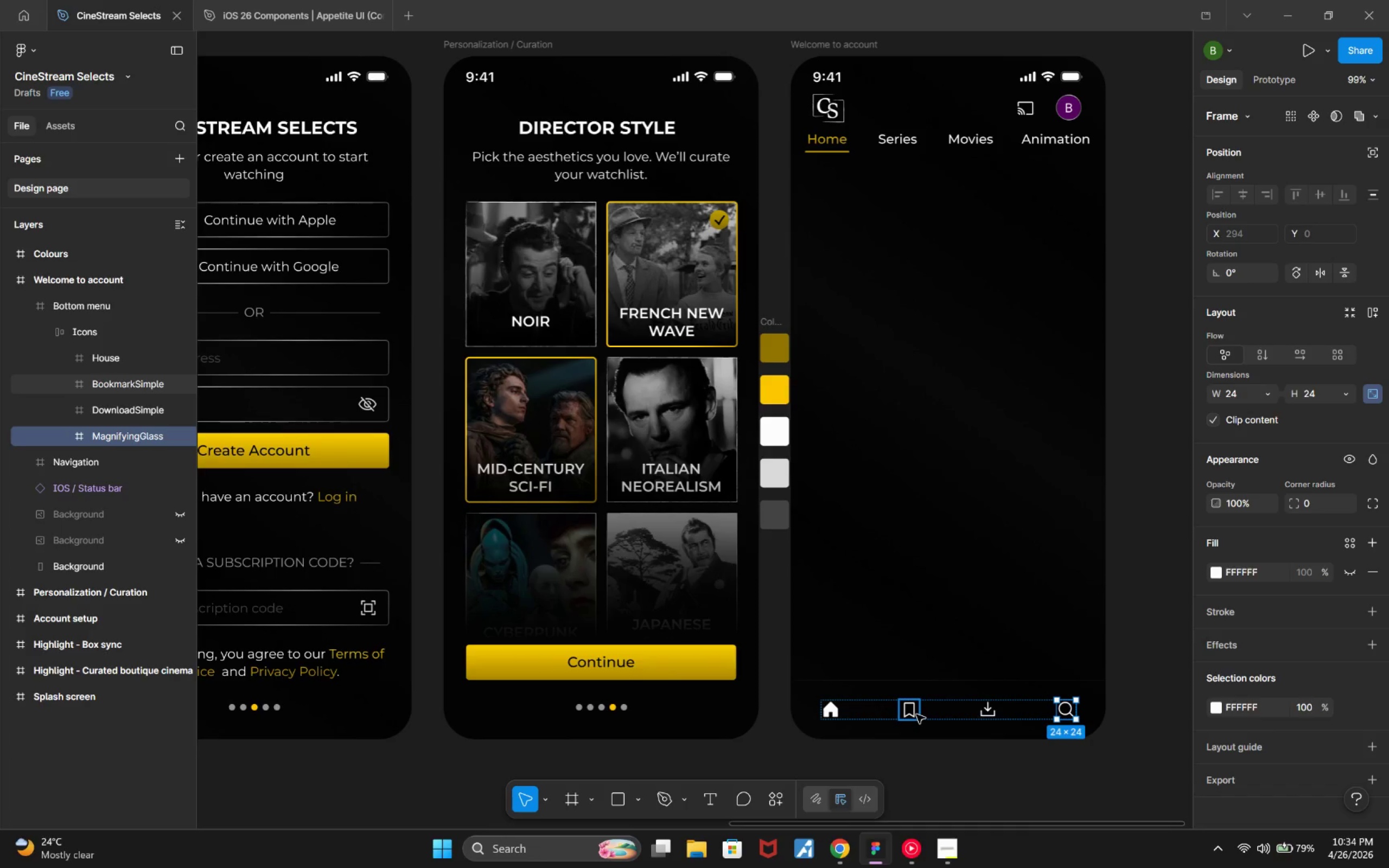 
key(ArrowLeft)
 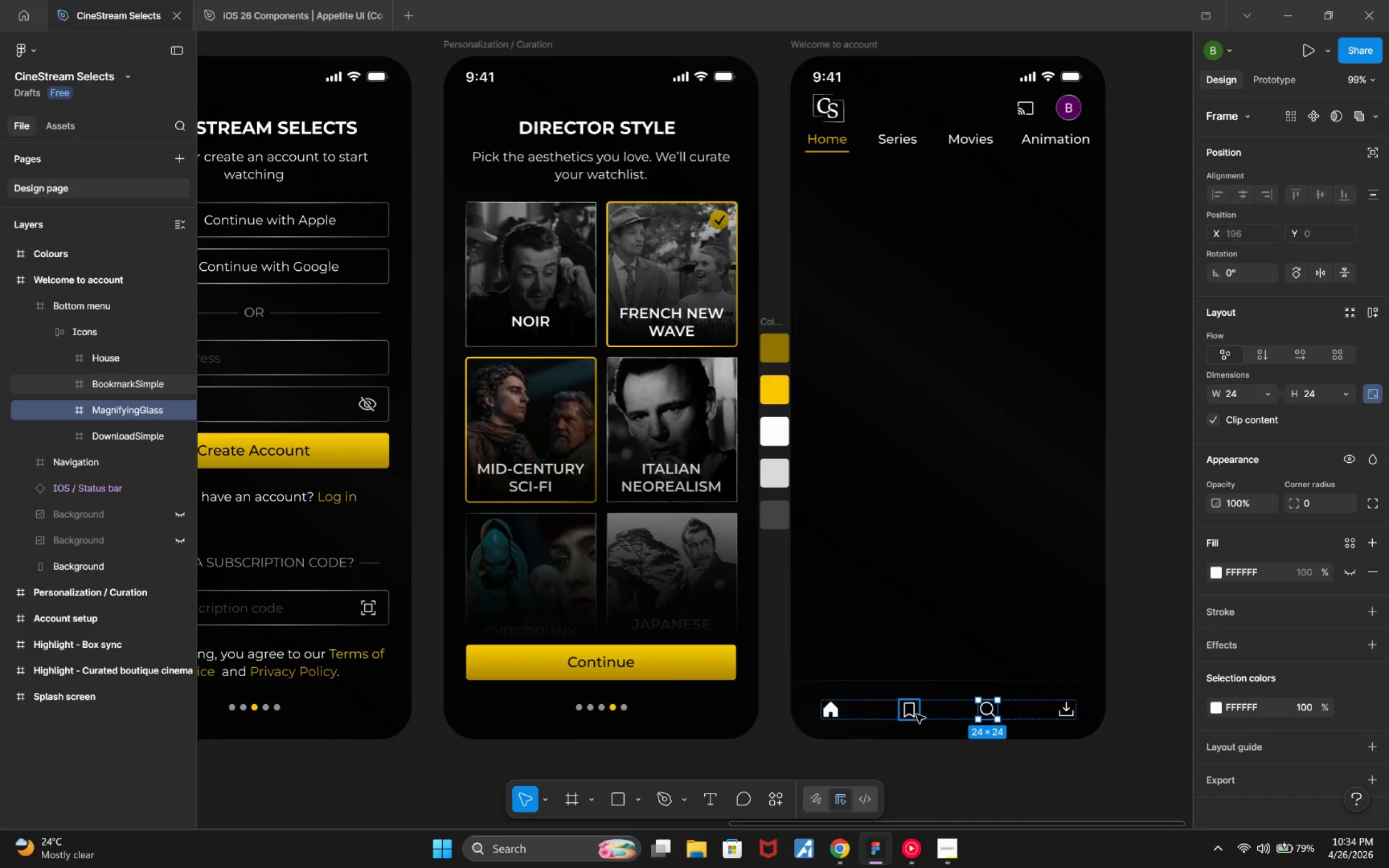 
key(Shift+ArrowRight)
 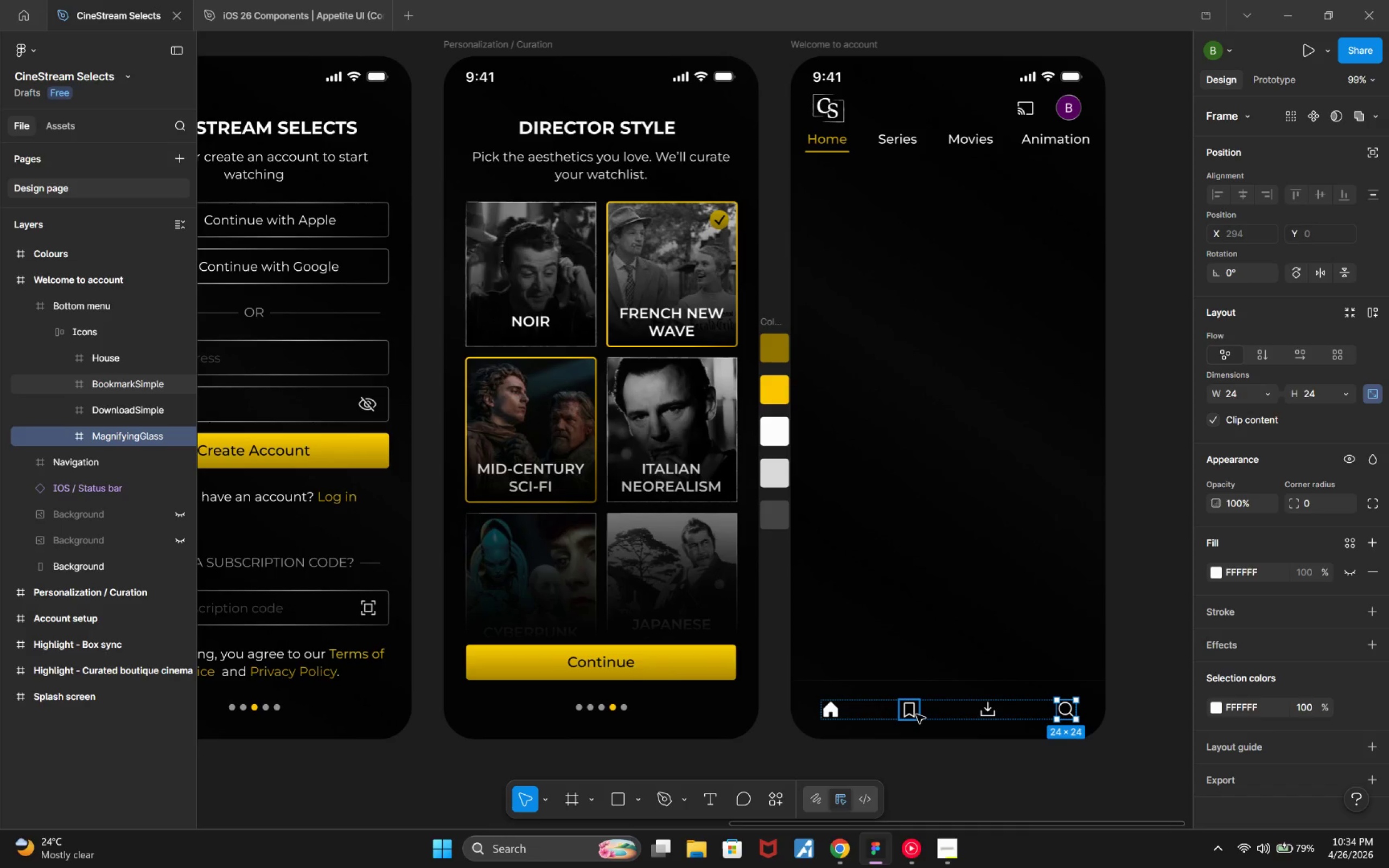 
key(ArrowLeft)
 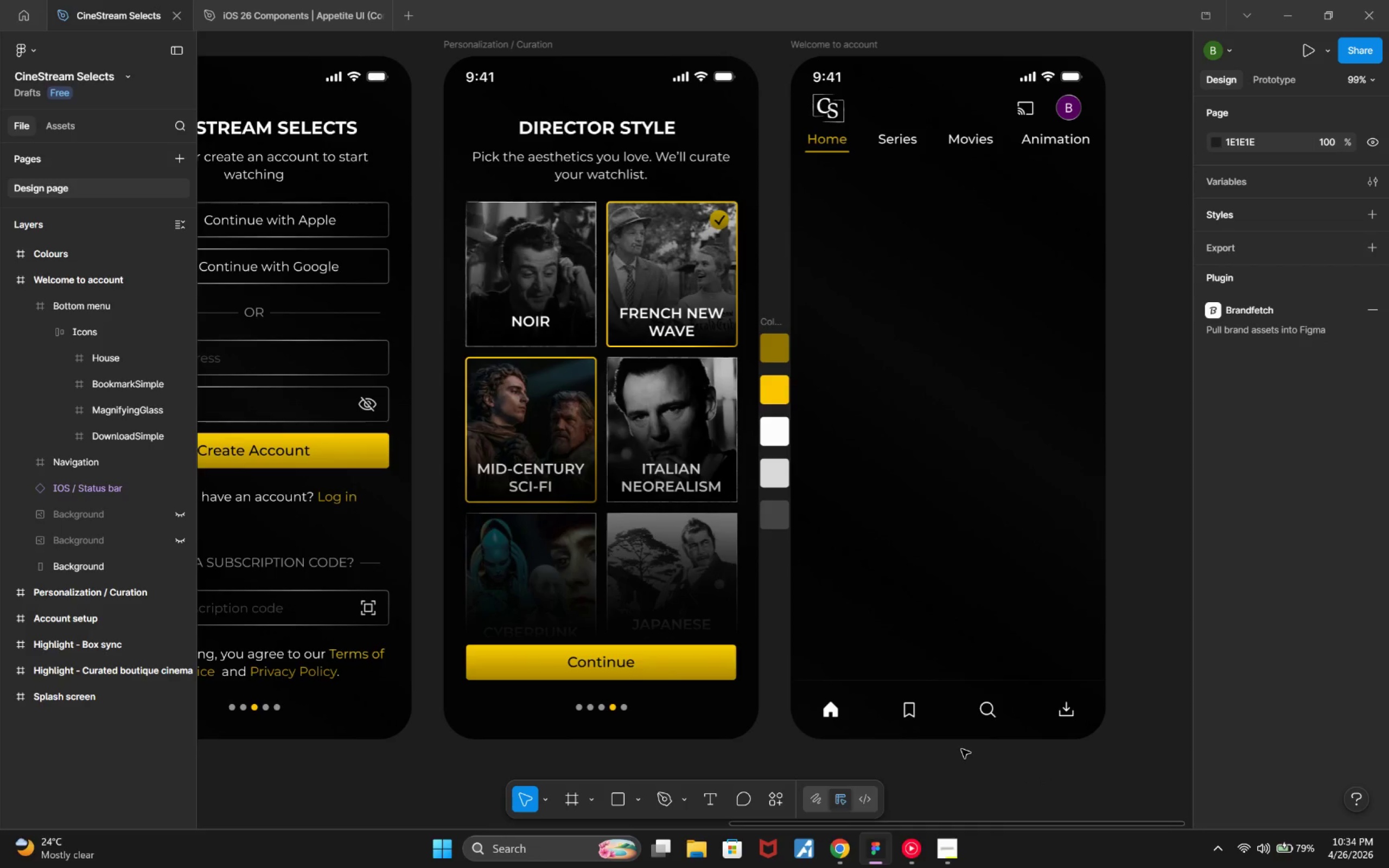 
wait(15.17)
 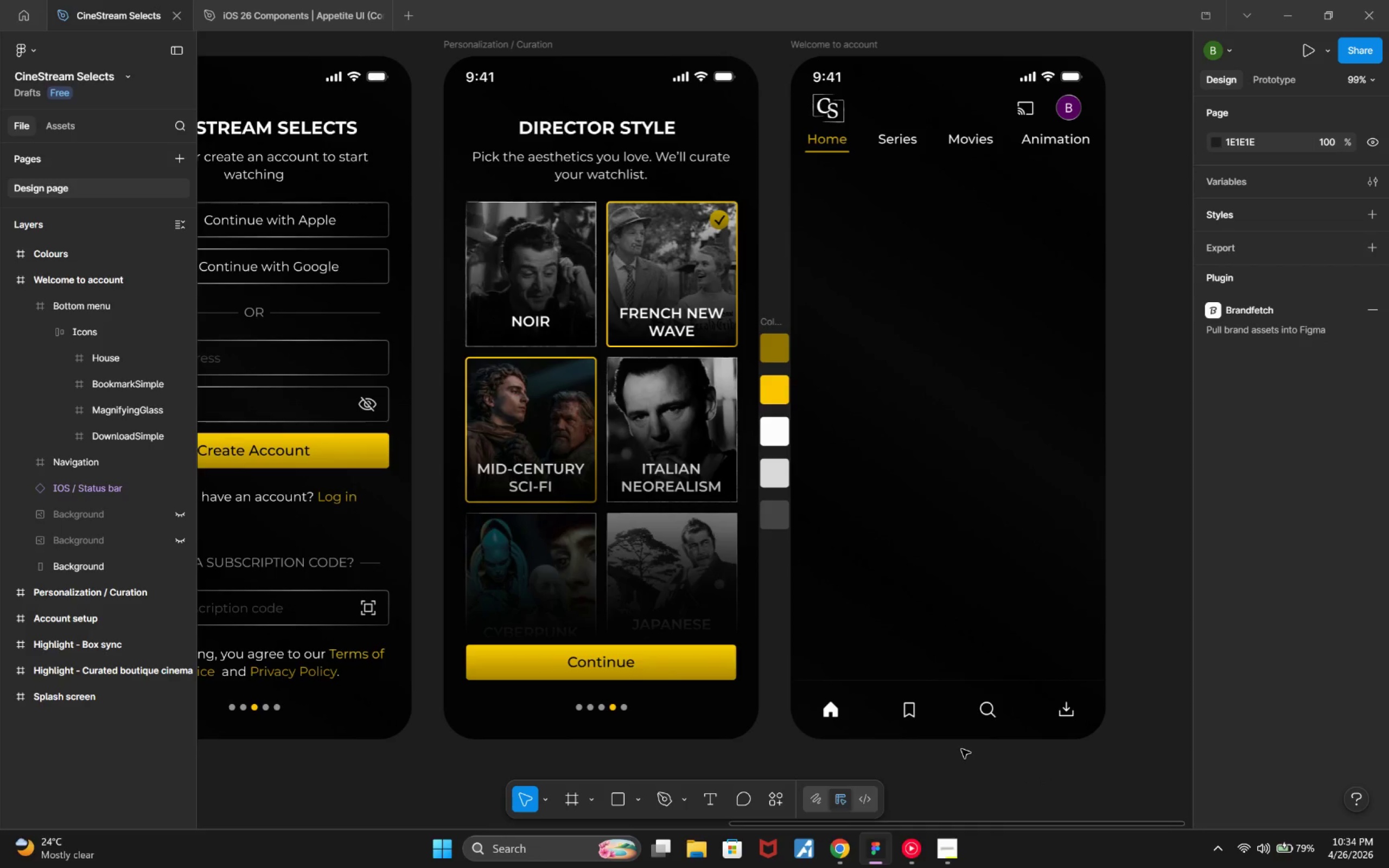 
key(Alt+Tab)
 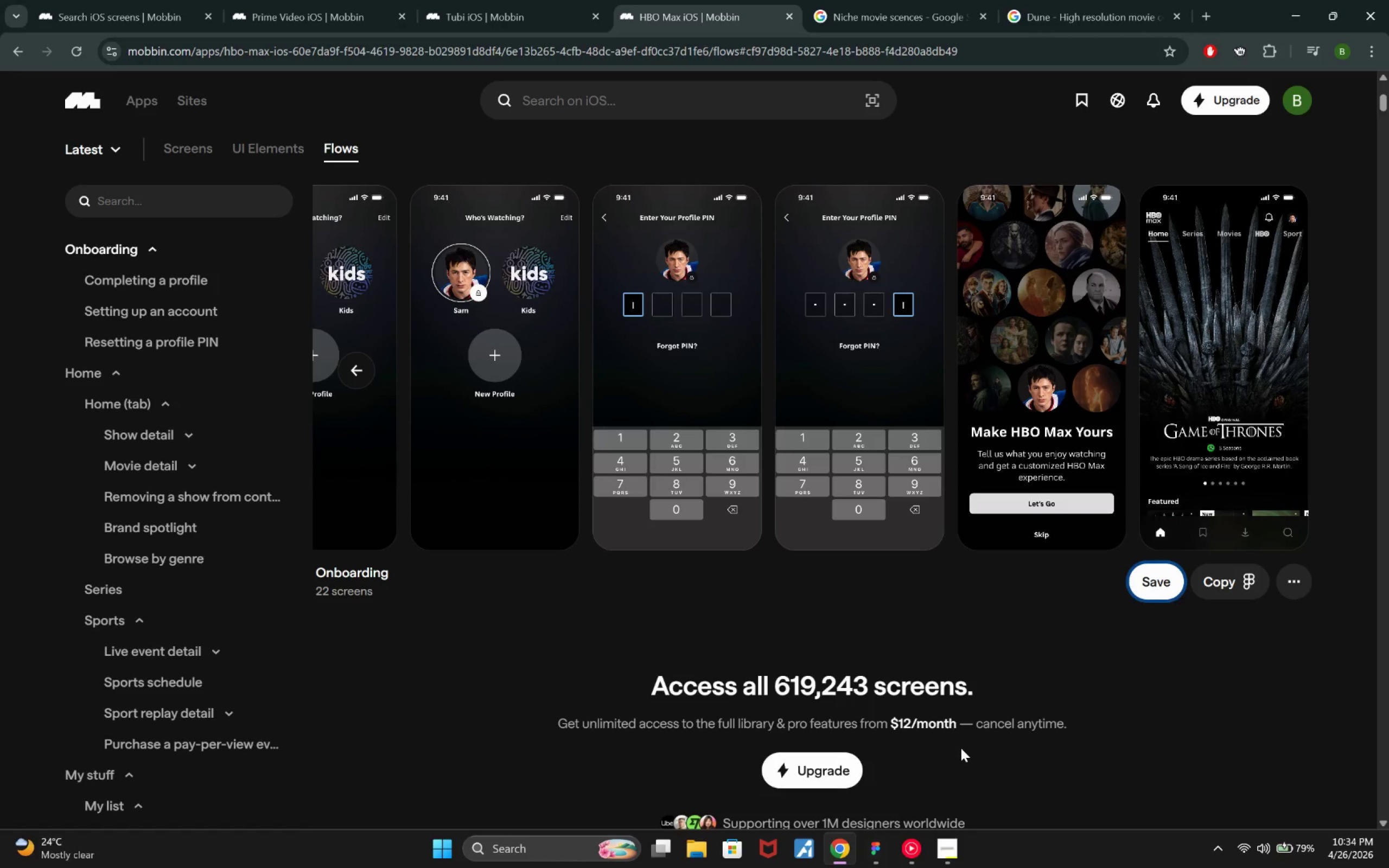 
wait(8.38)
 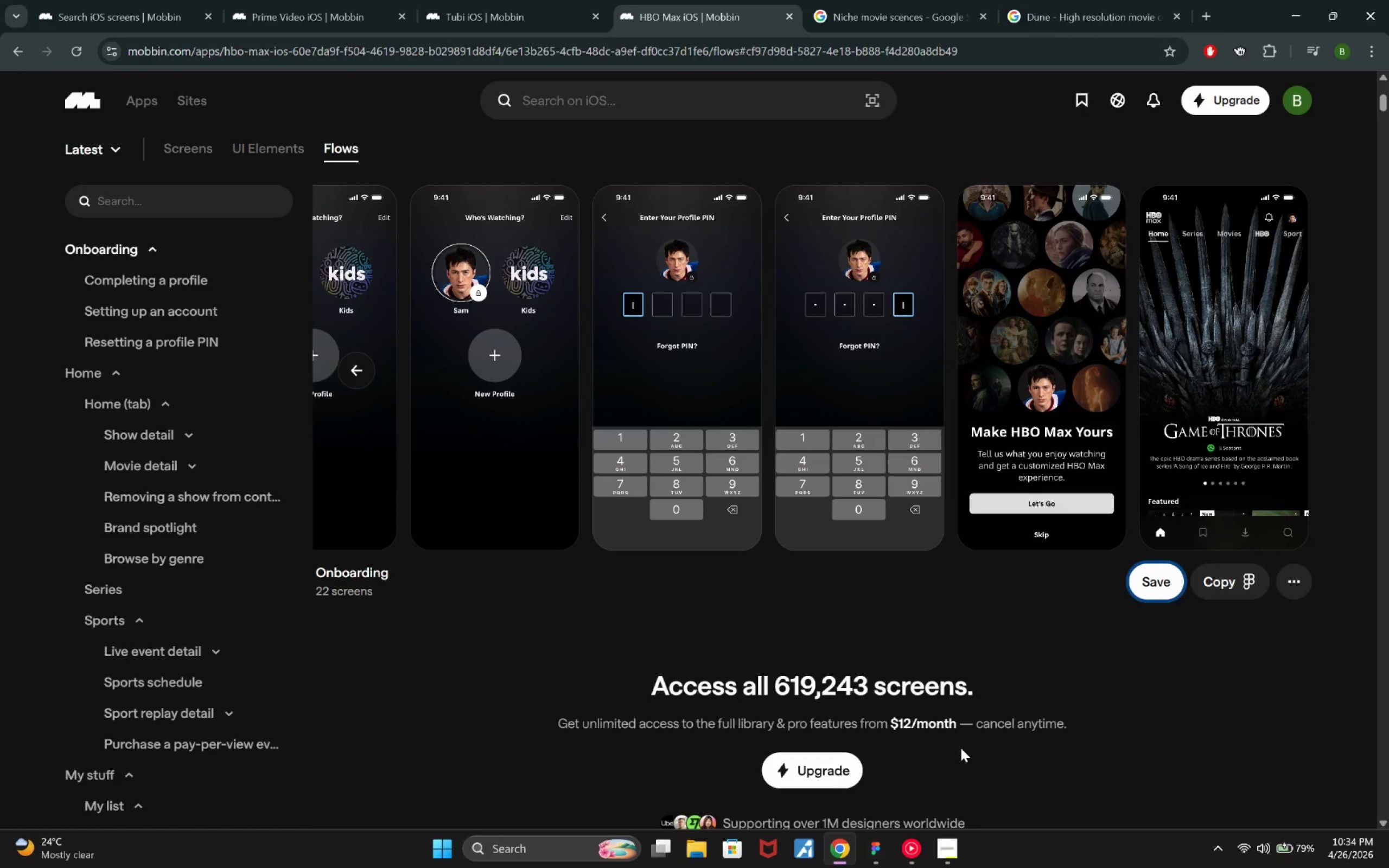 
key(Alt+Tab)
 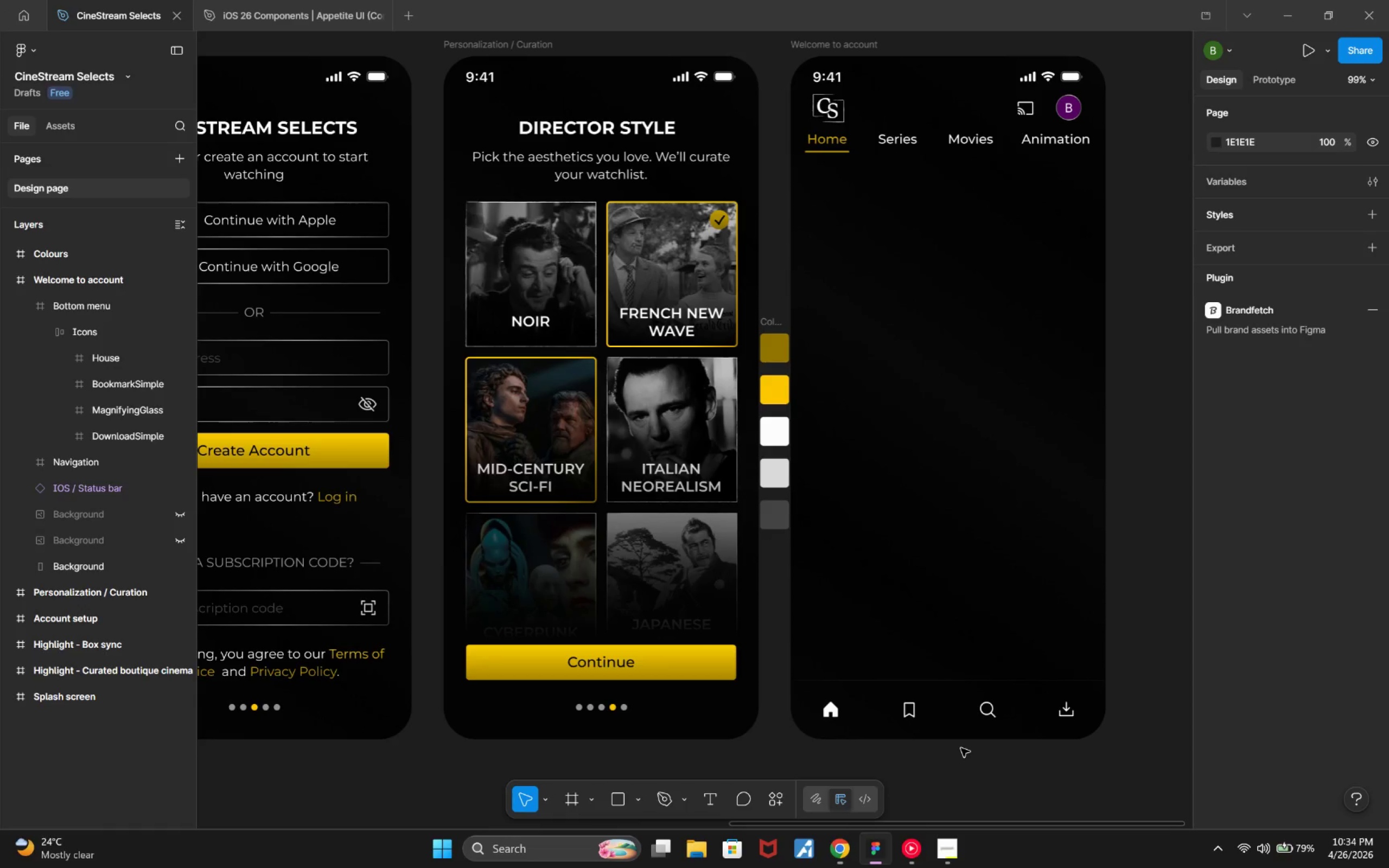 
key(Alt+Tab)
 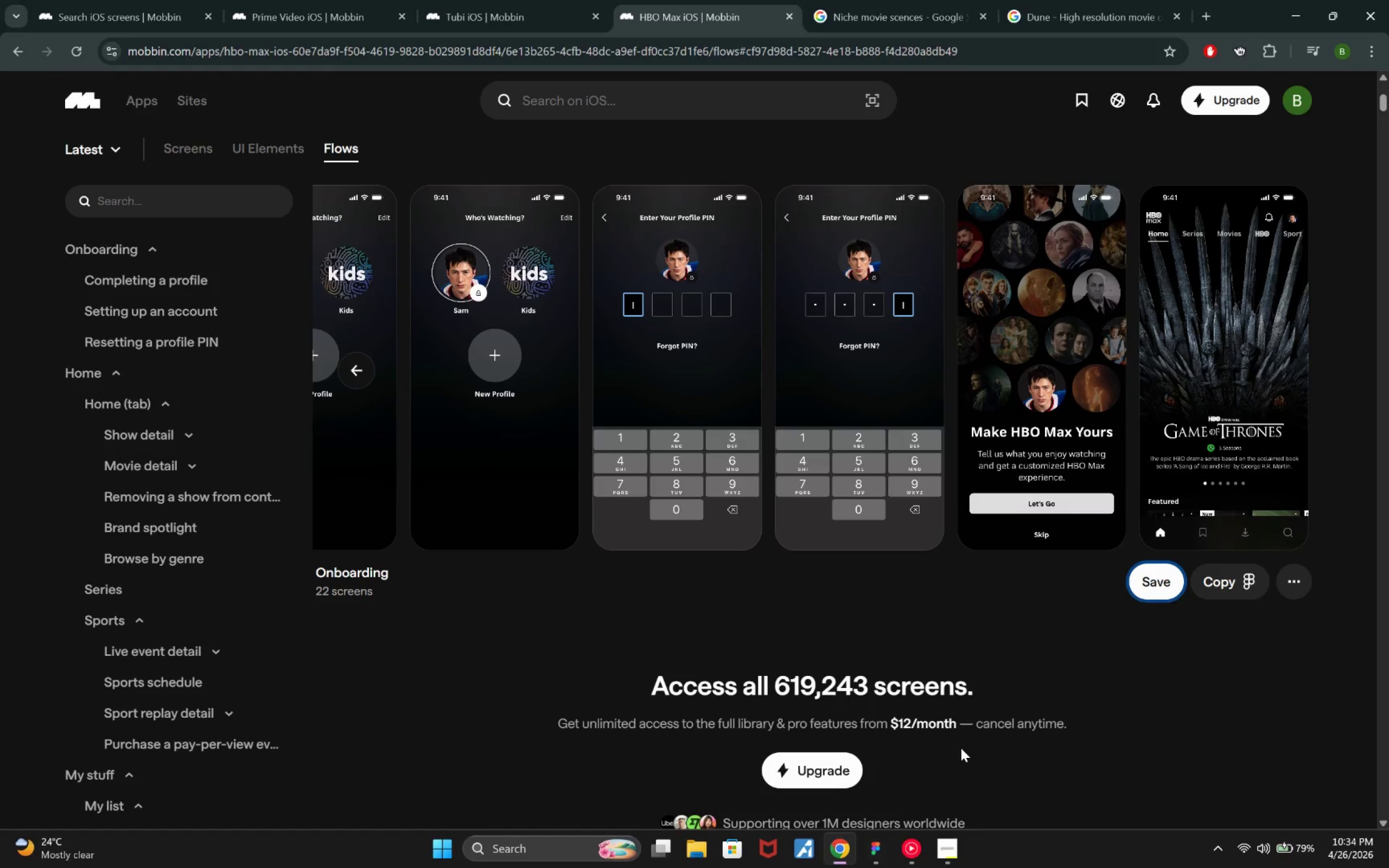 
key(Alt+Tab)
 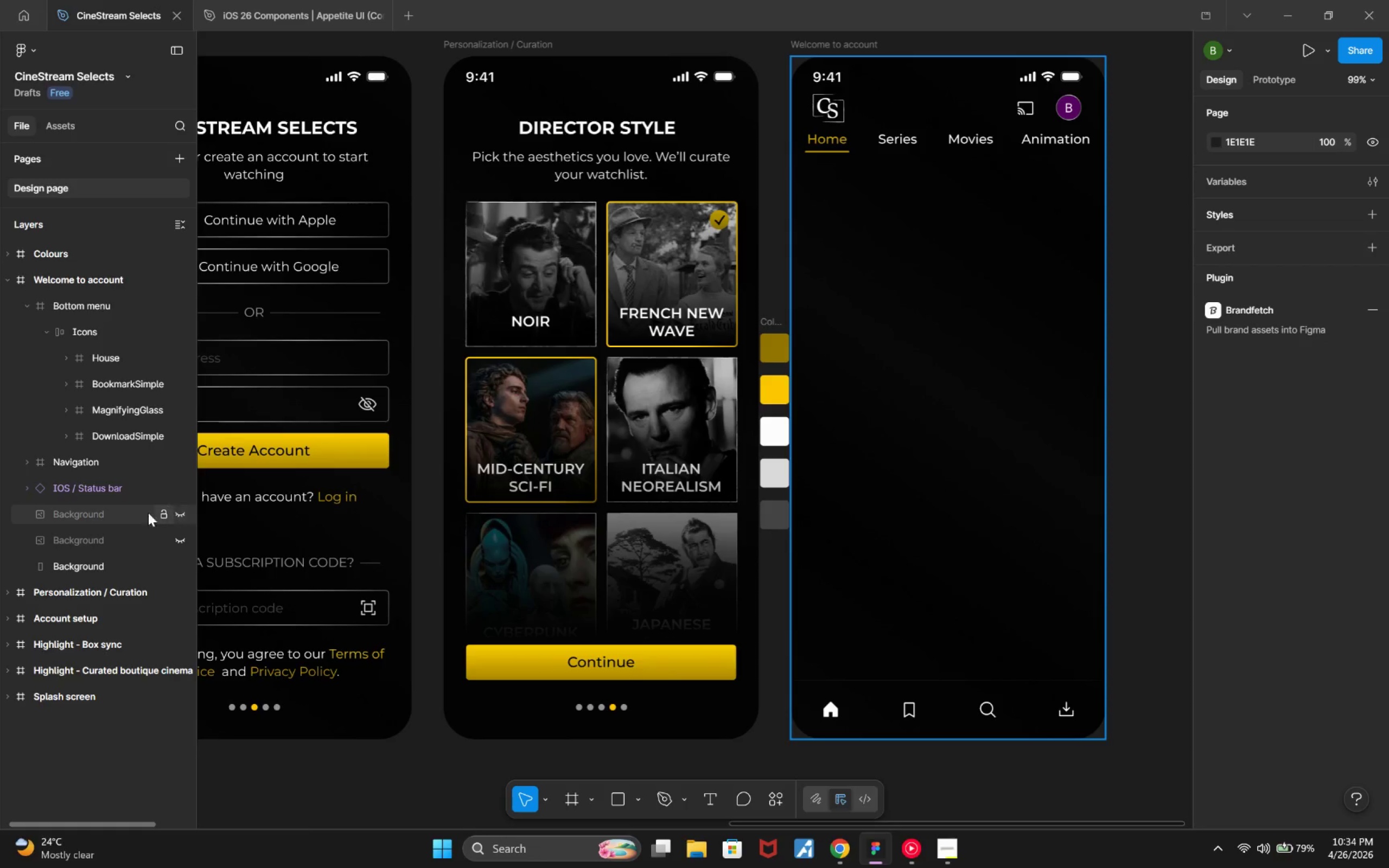 
wait(14.73)
 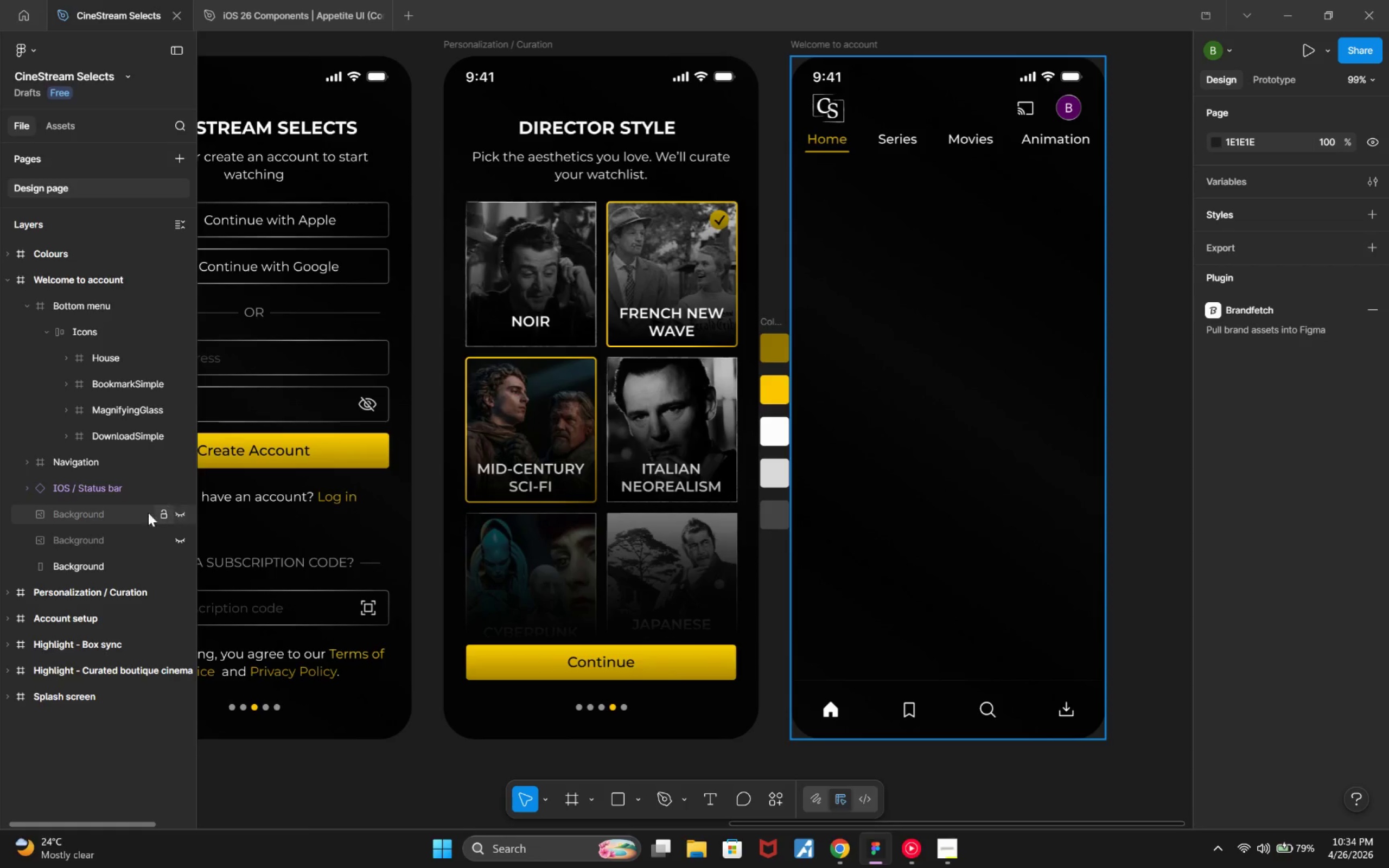 
left_click([105, 560])
 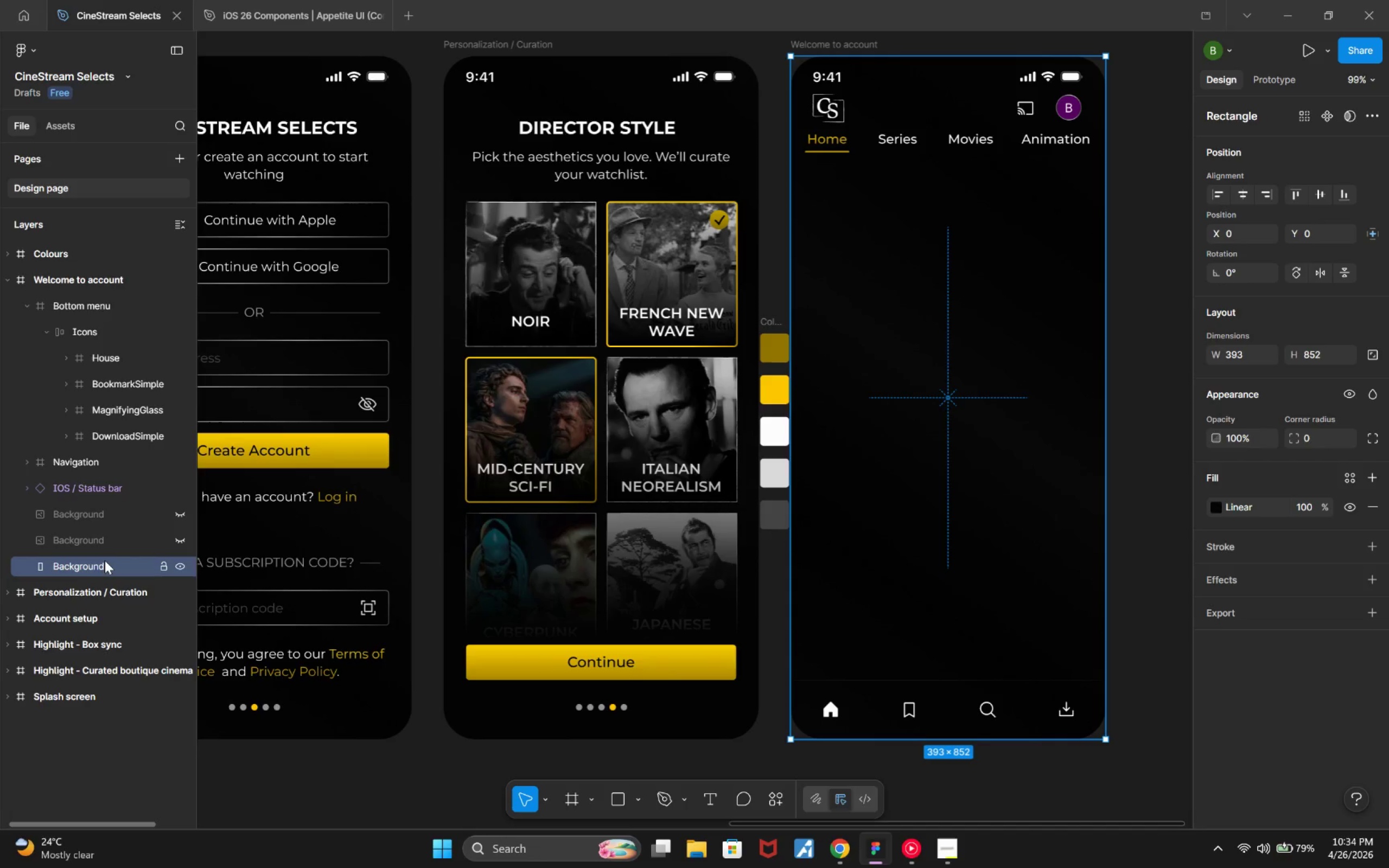 
hold_key(key=ControlLeft, duration=0.93)
 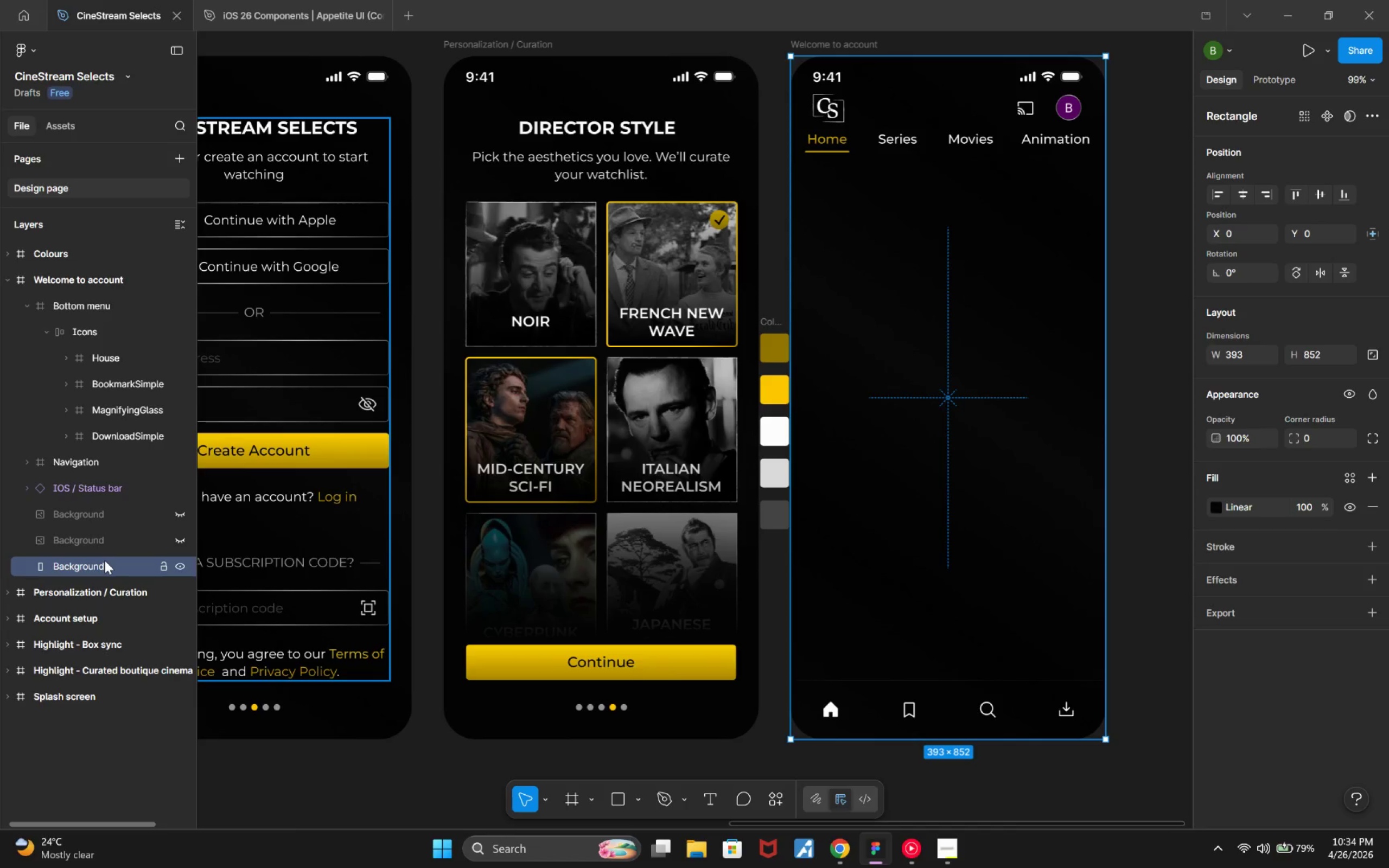 
key(Control+D)
 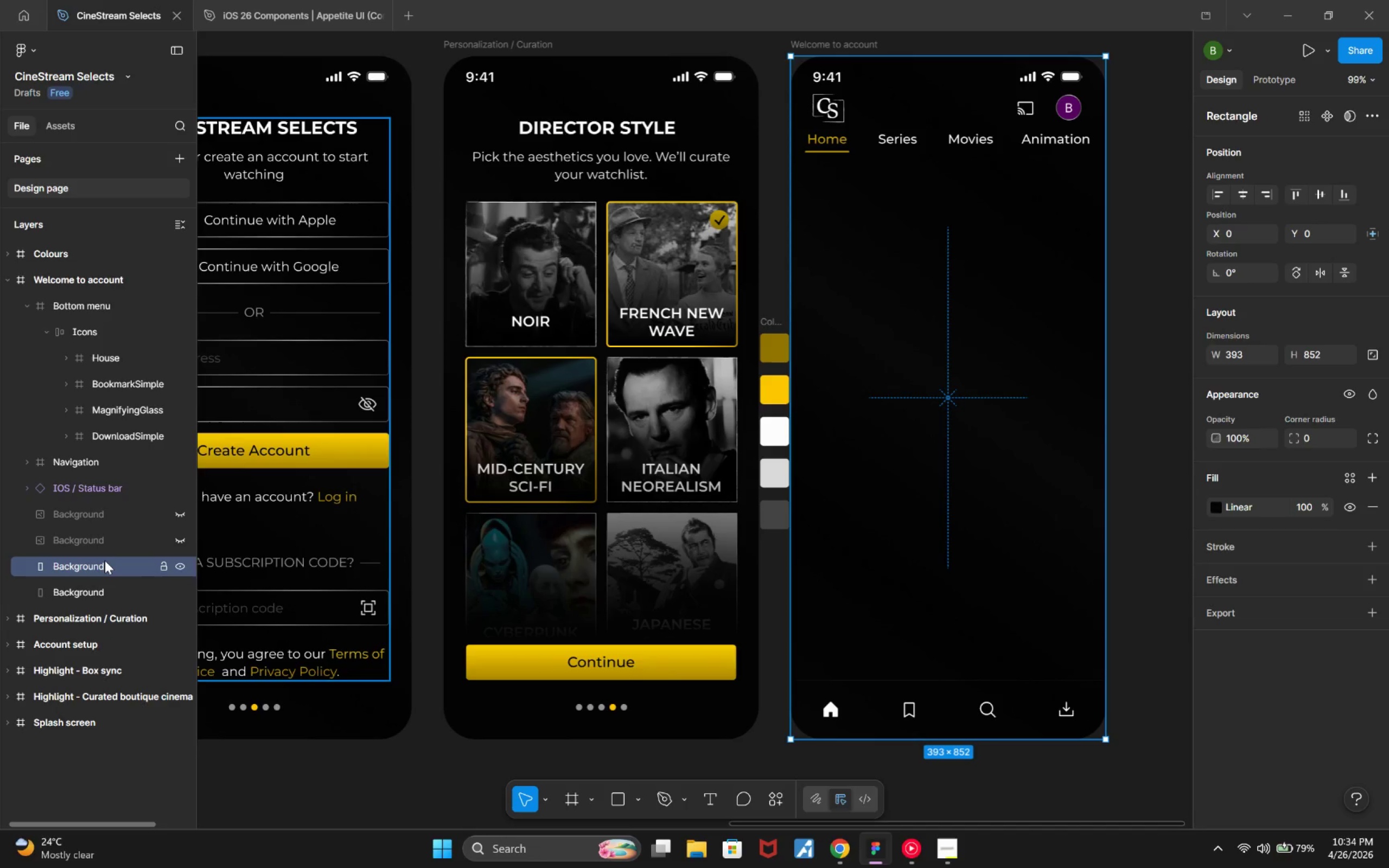 
left_click([105, 560])
 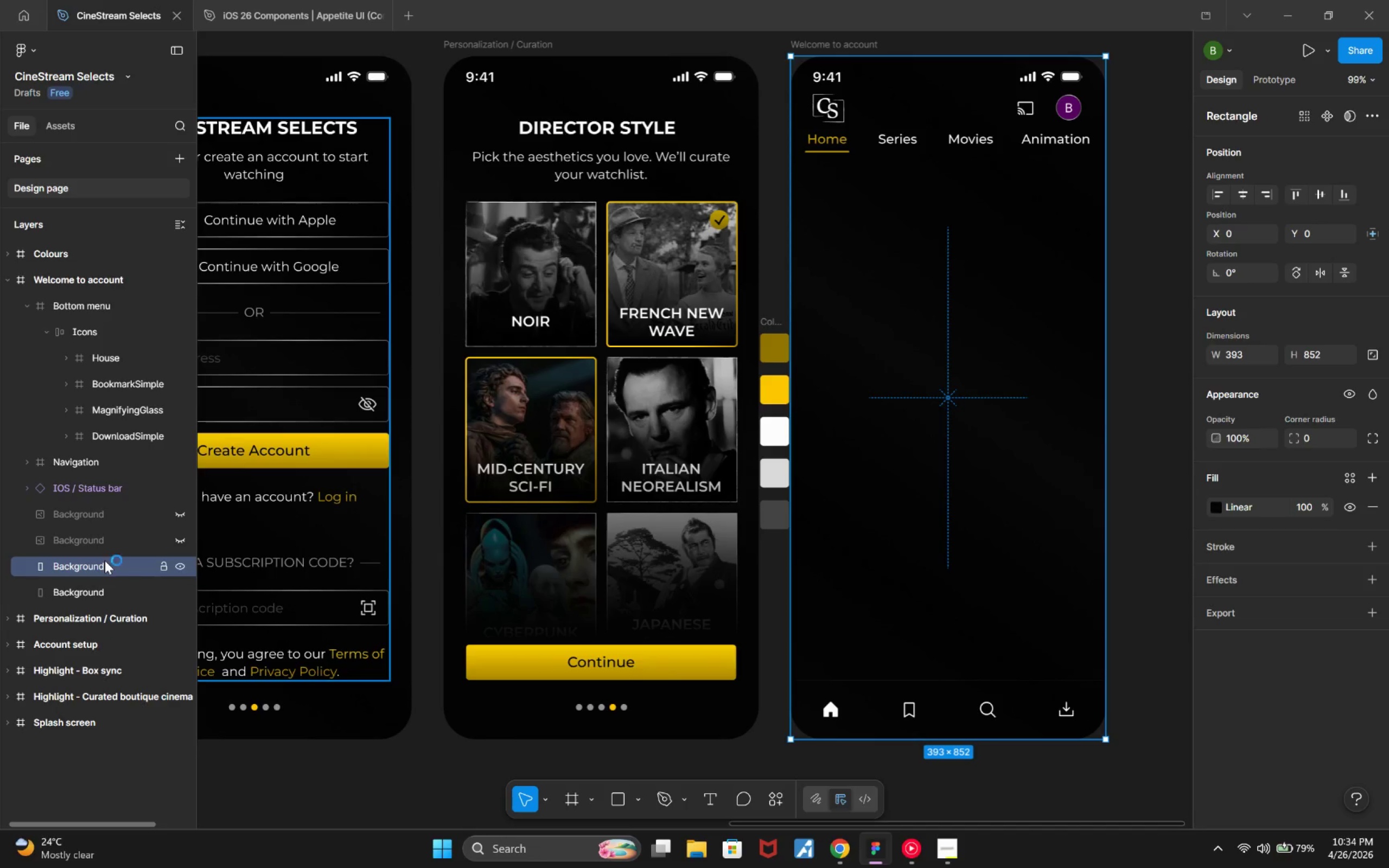 
double_click([105, 560])
 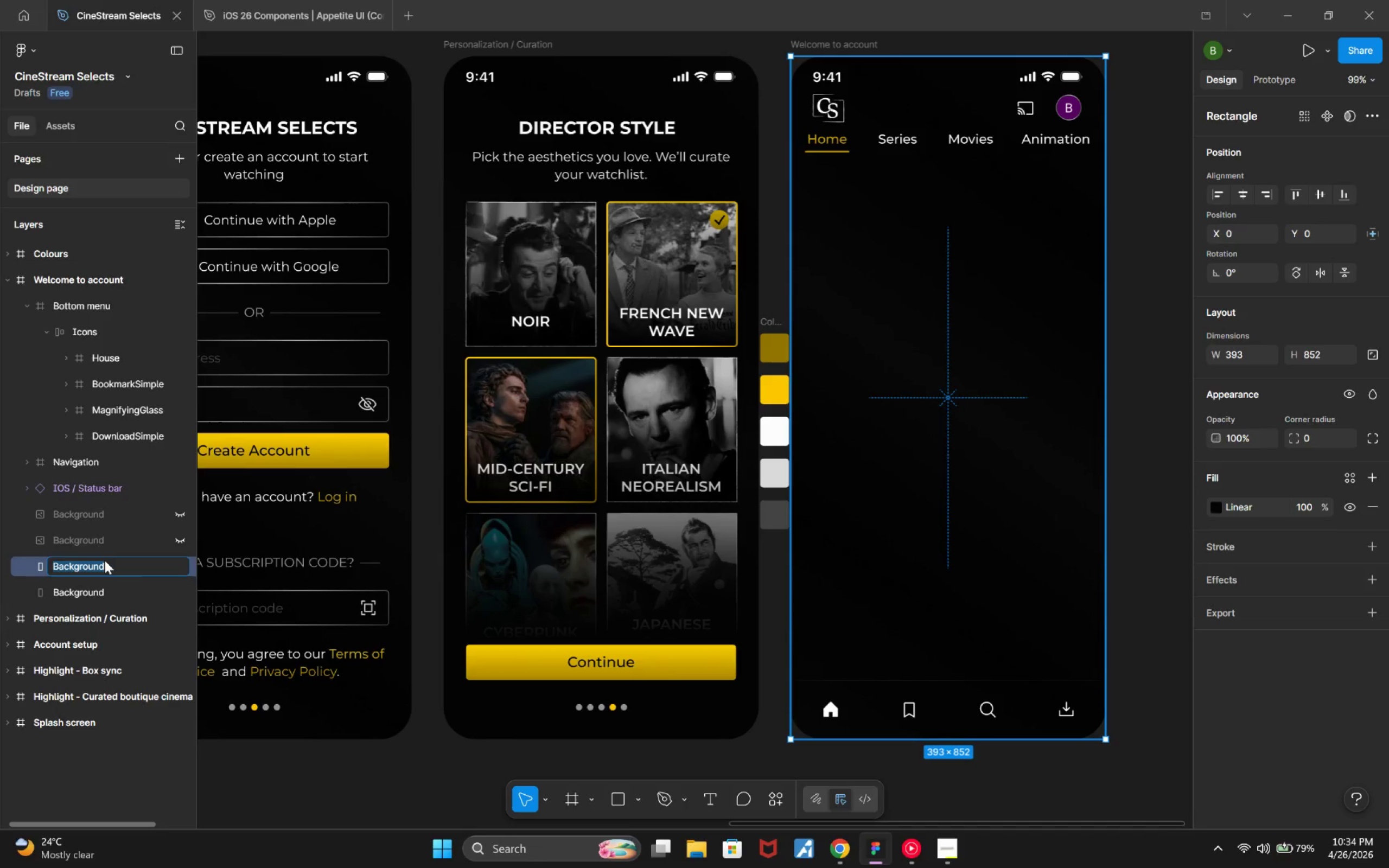 
type(Overlay)
 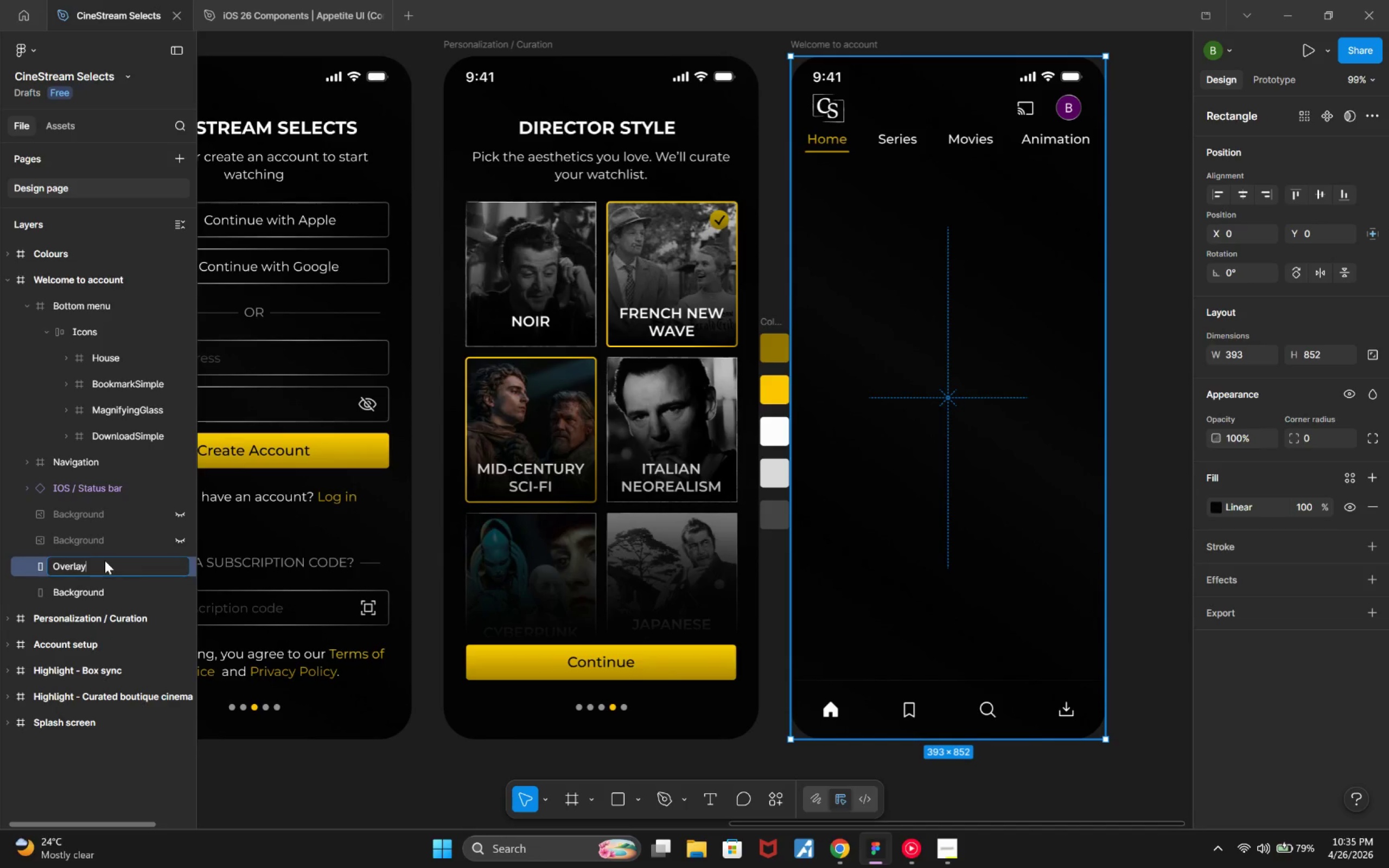 
key(Enter)
 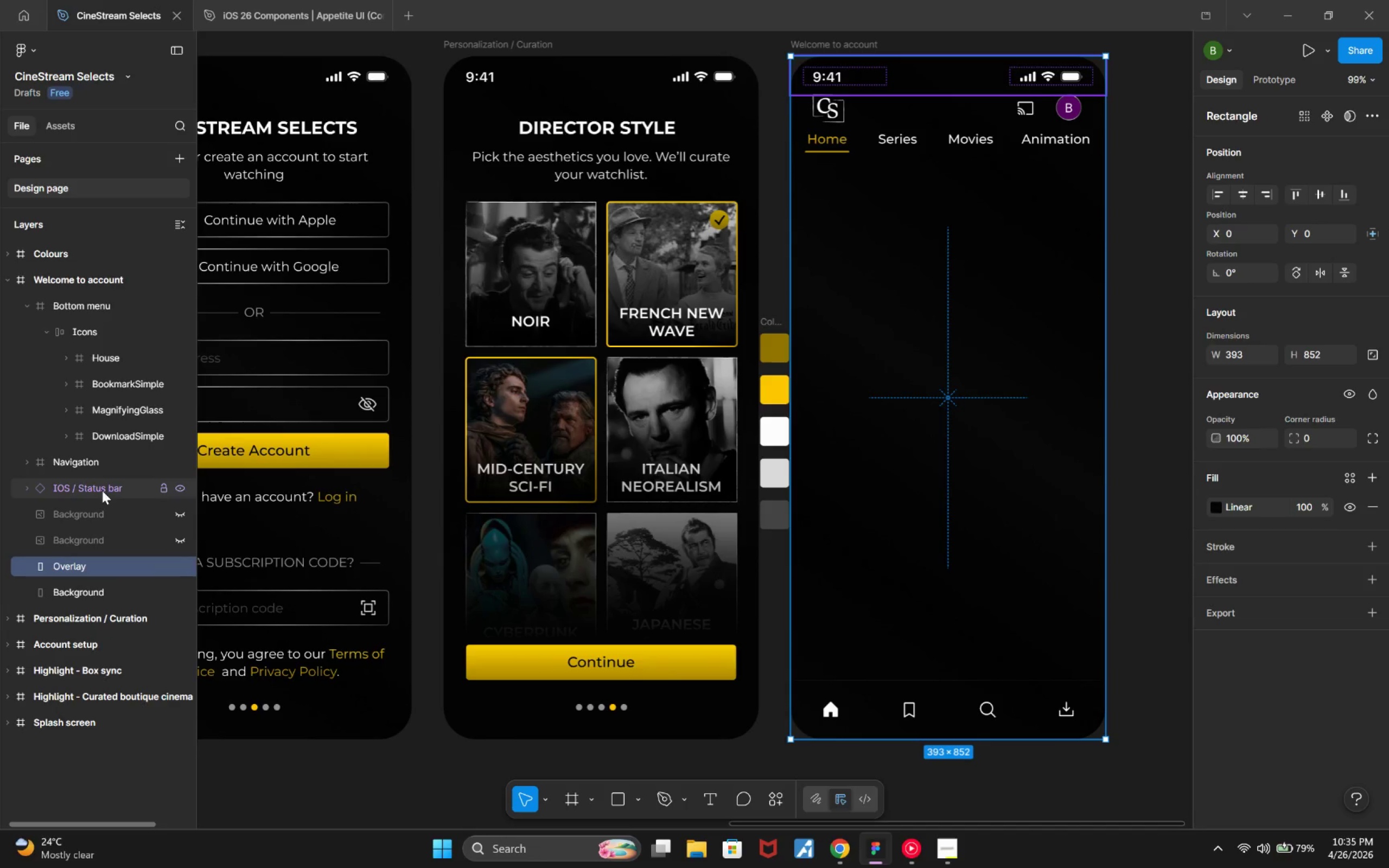 
left_click([27, 309])
 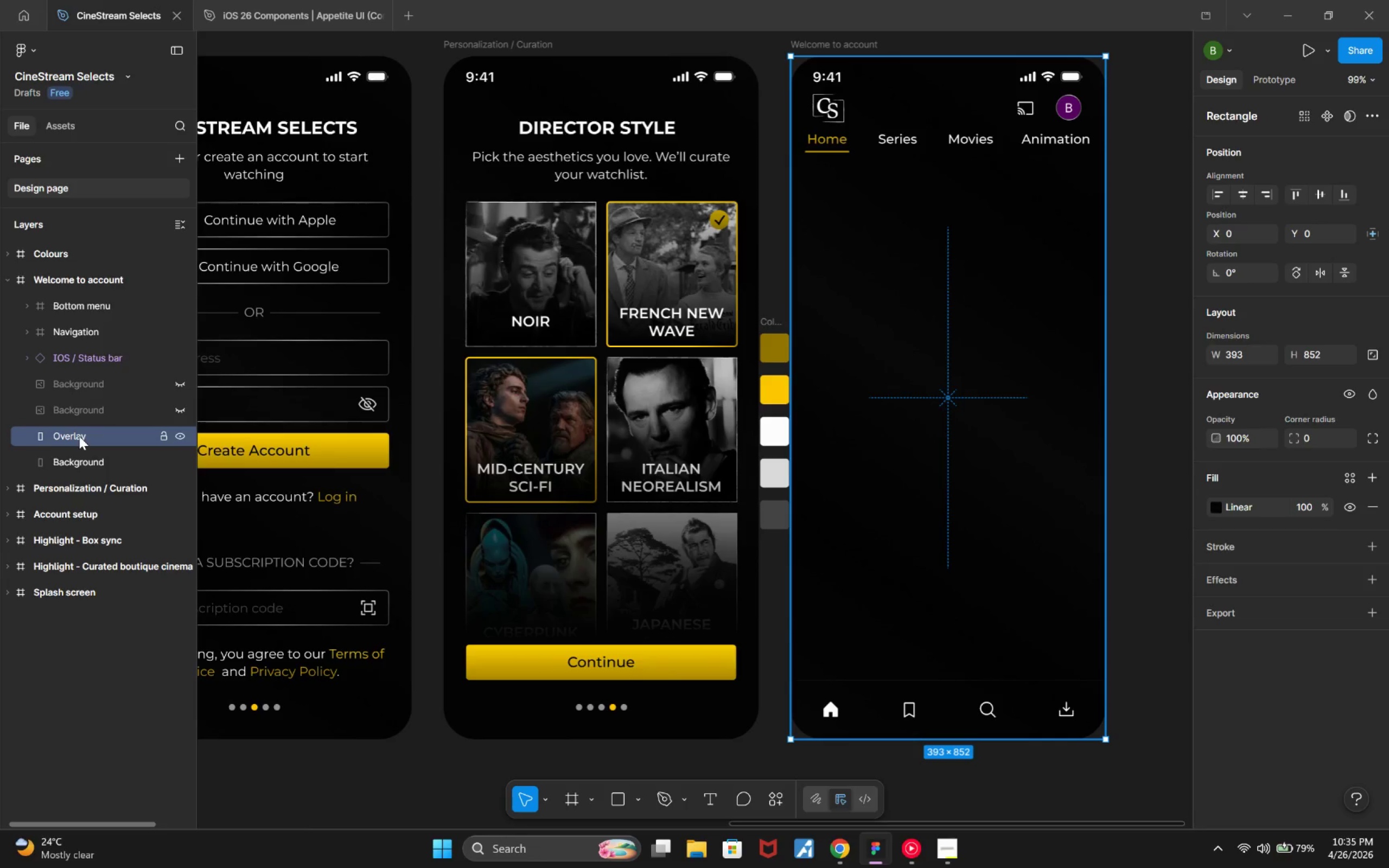 
wait(22.82)
 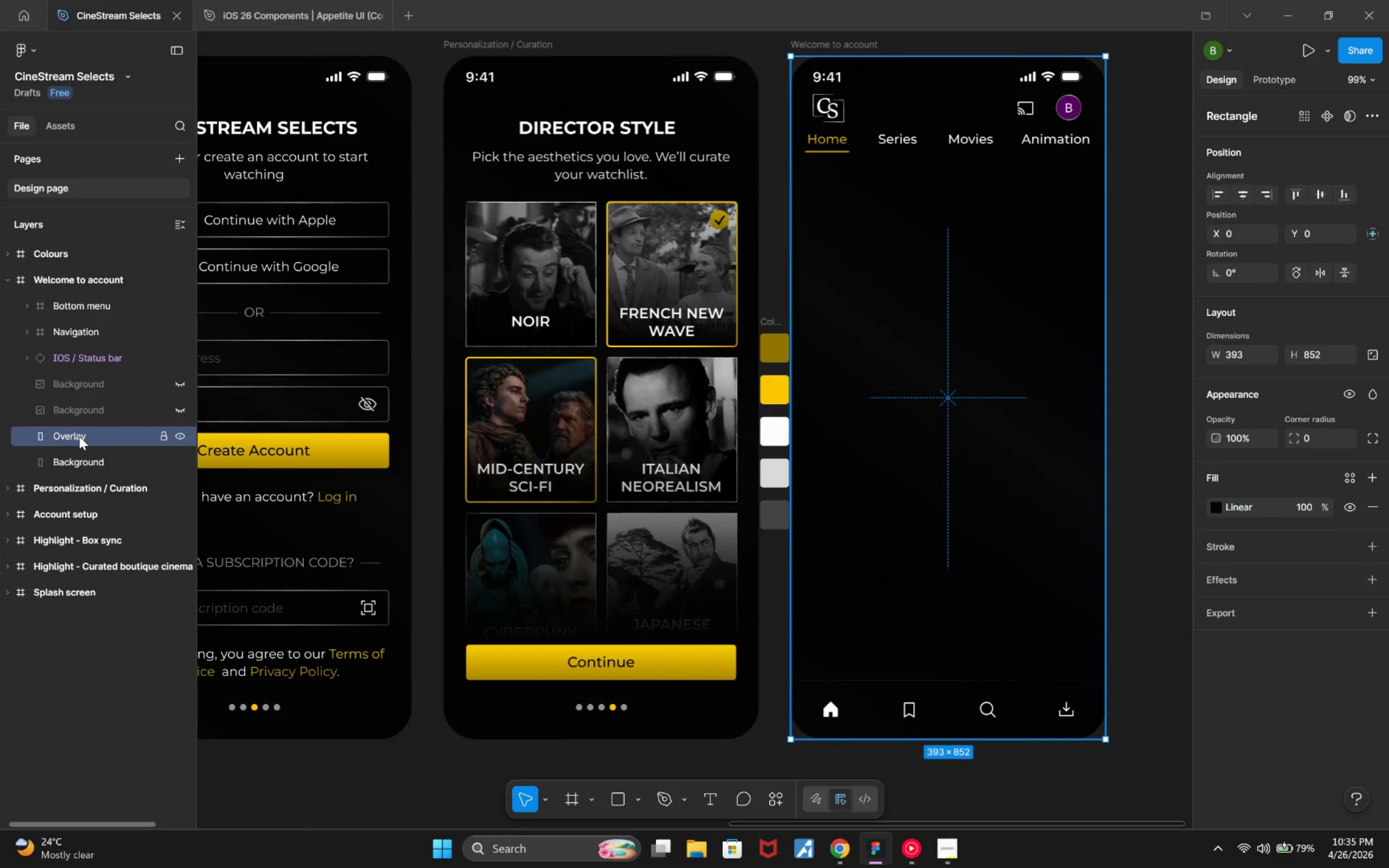 
left_click([176, 409])
 